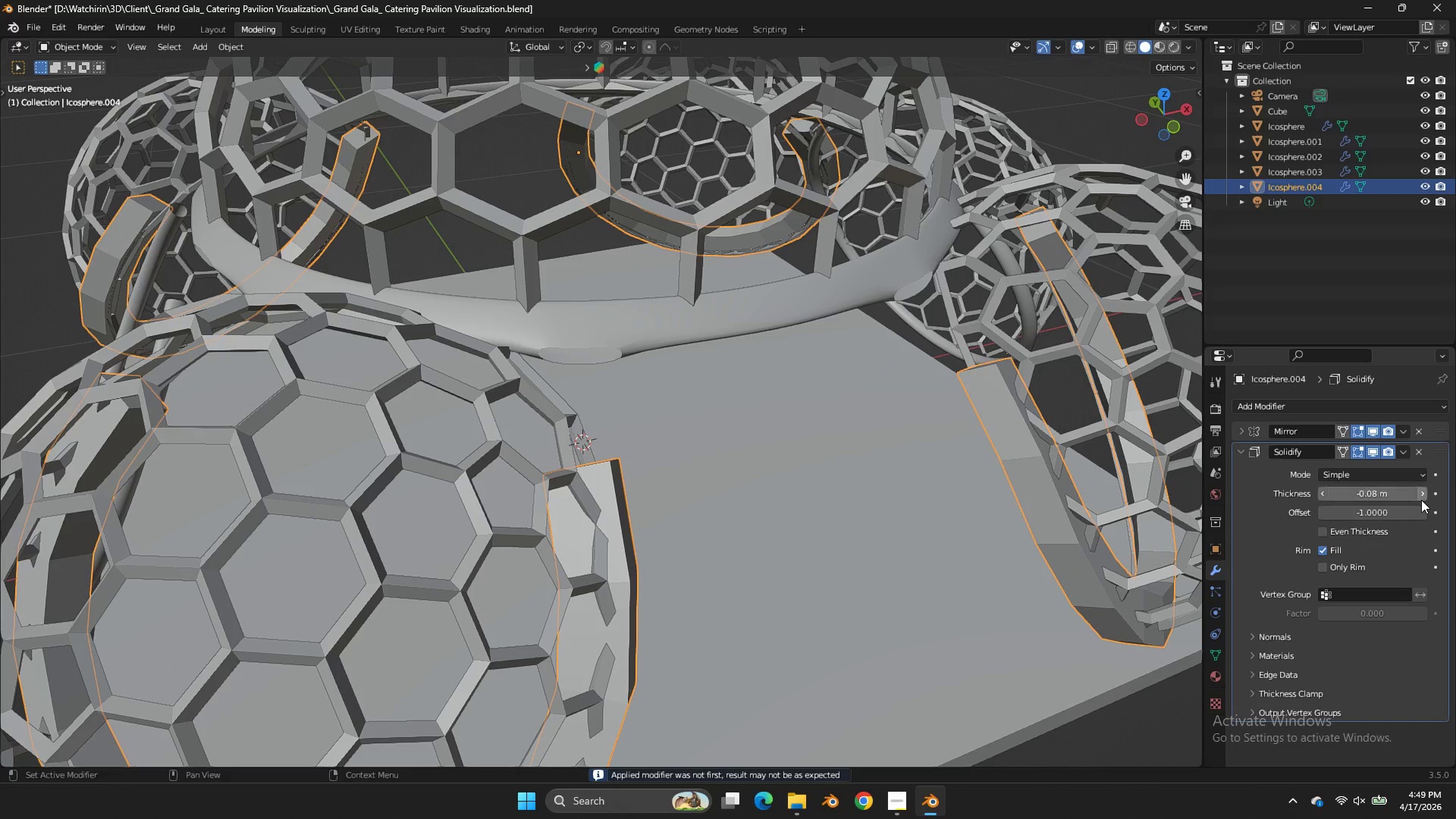 
double_click([1421, 500])
 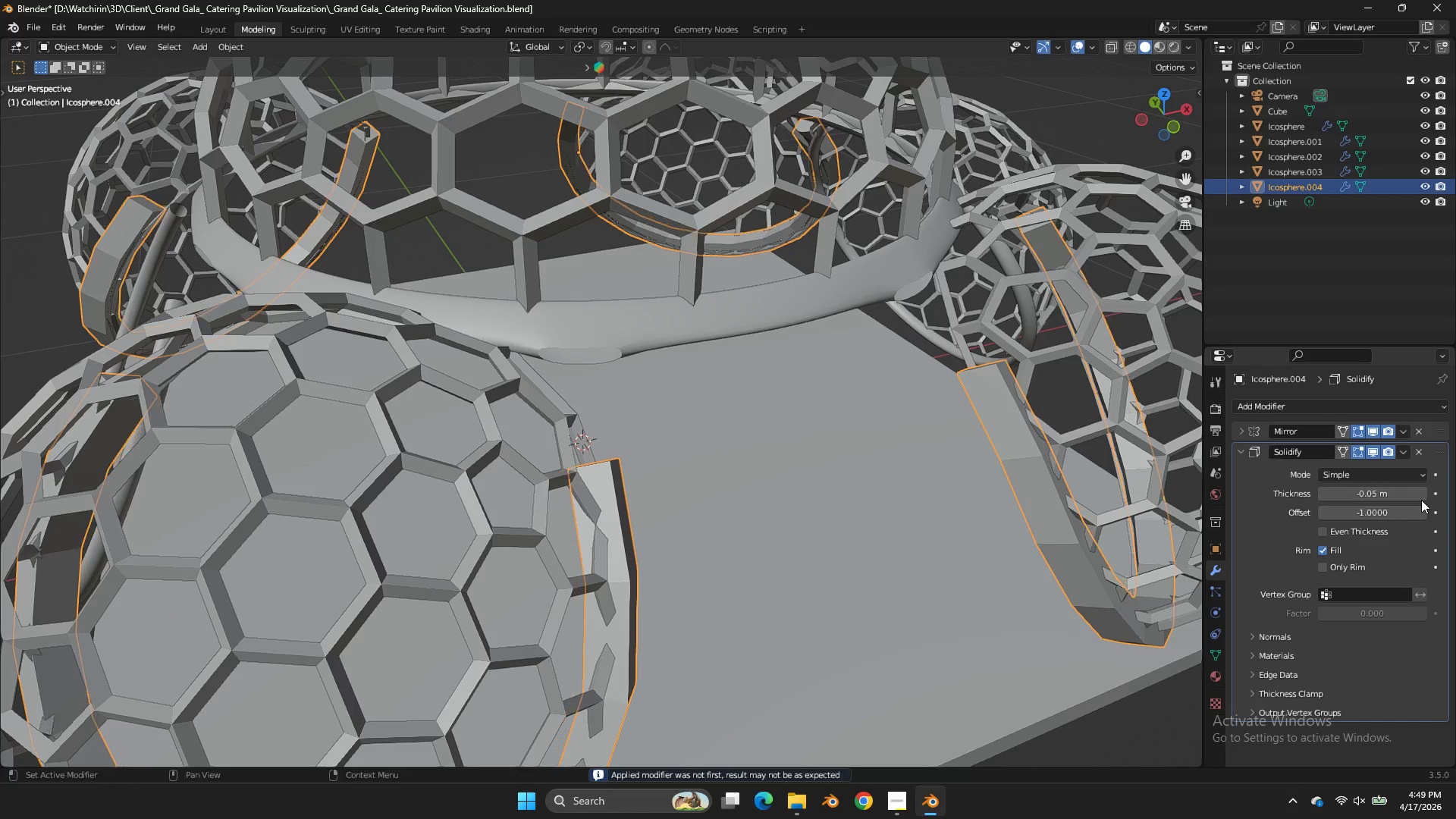 
triple_click([1421, 500])
 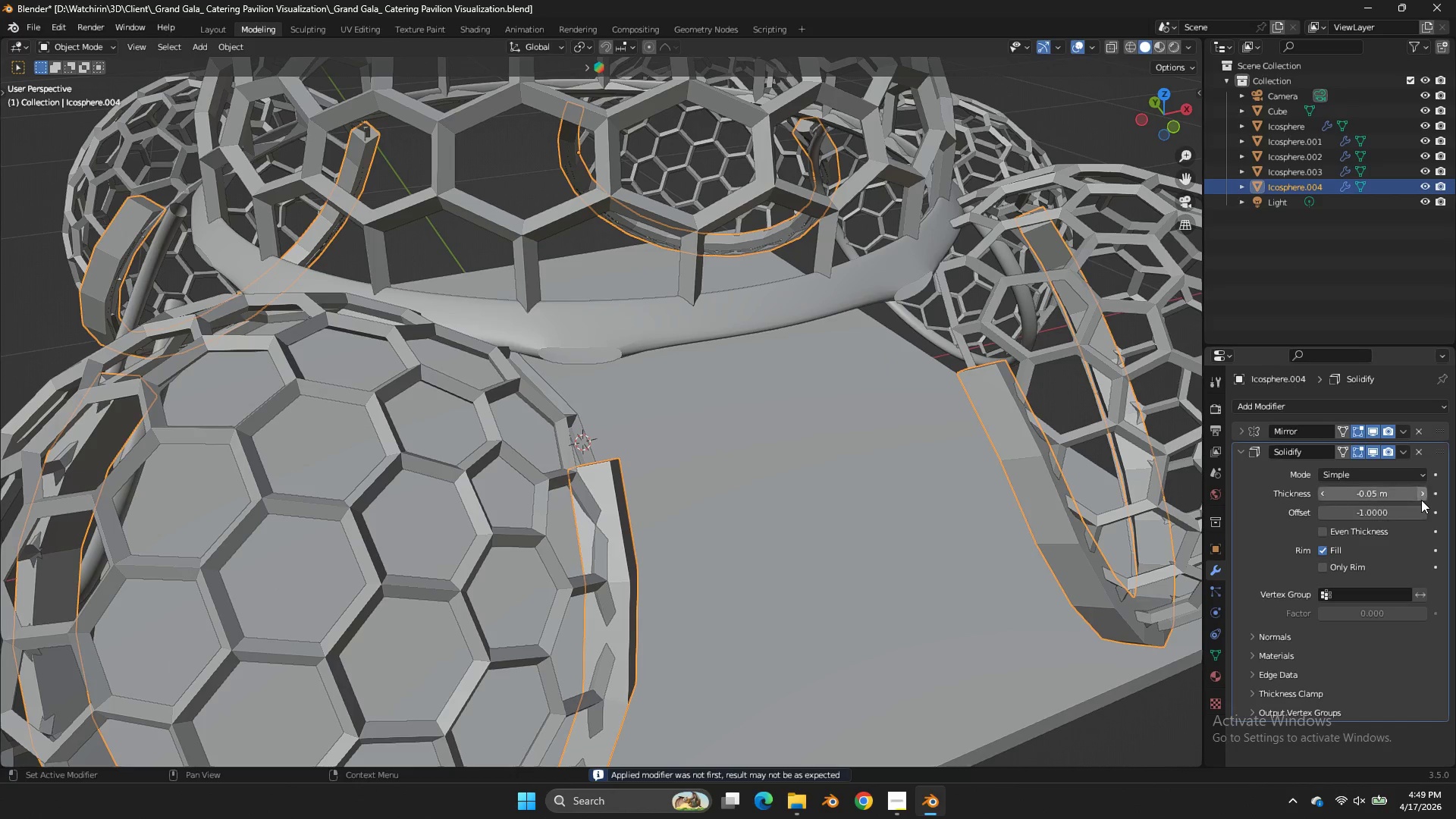 
triple_click([1421, 500])
 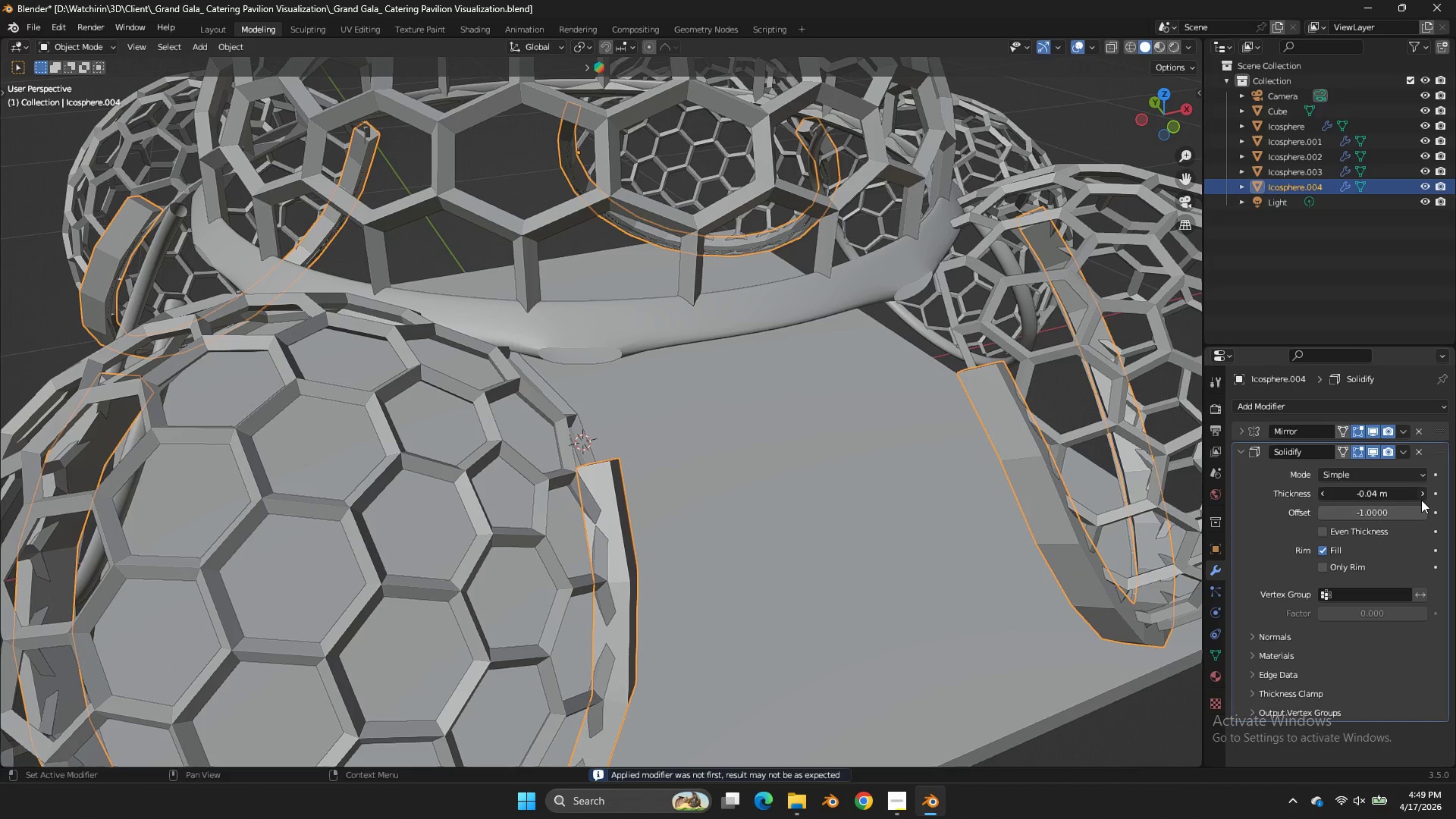 
triple_click([1421, 500])
 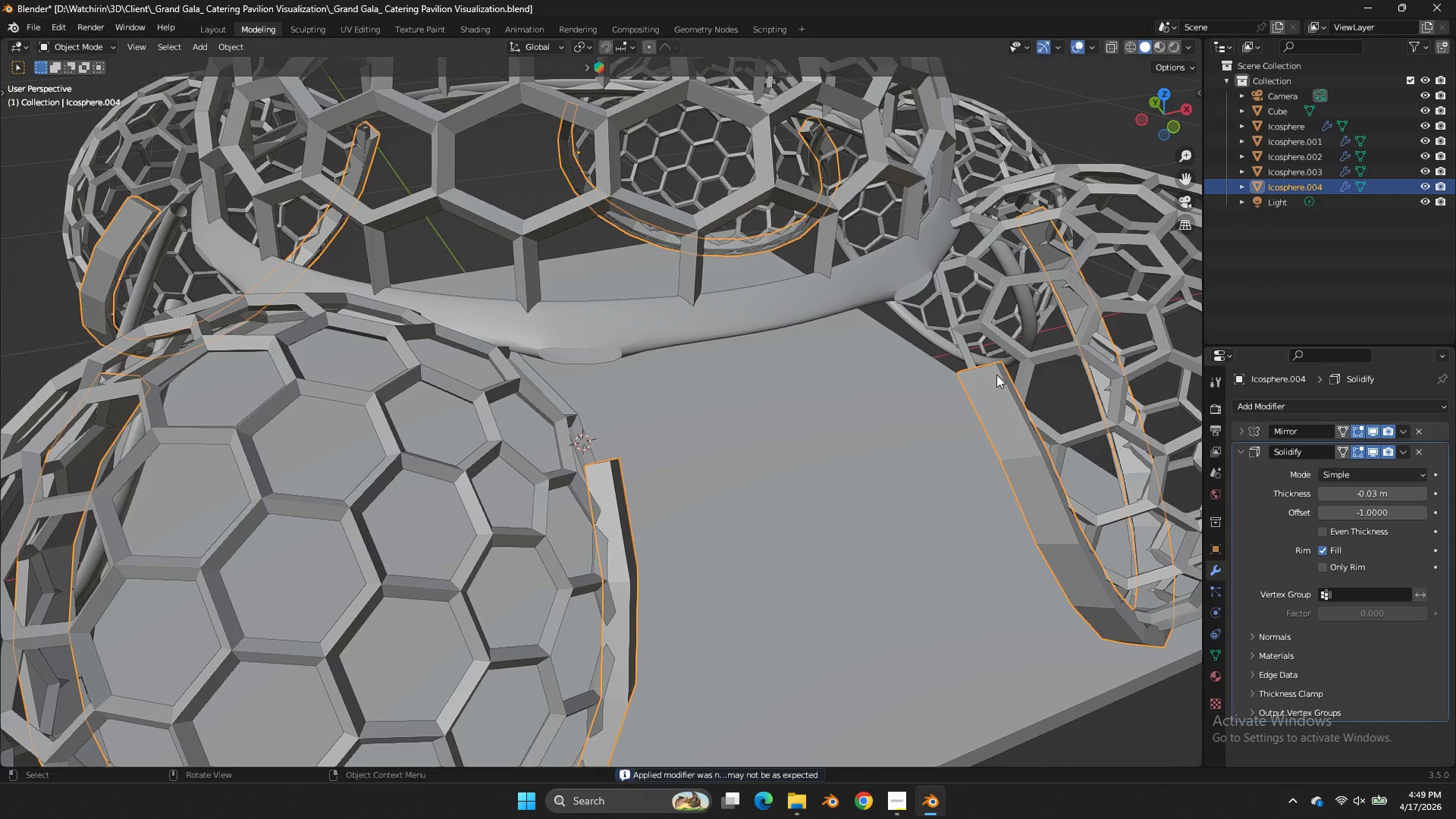 
key(Control+A)
 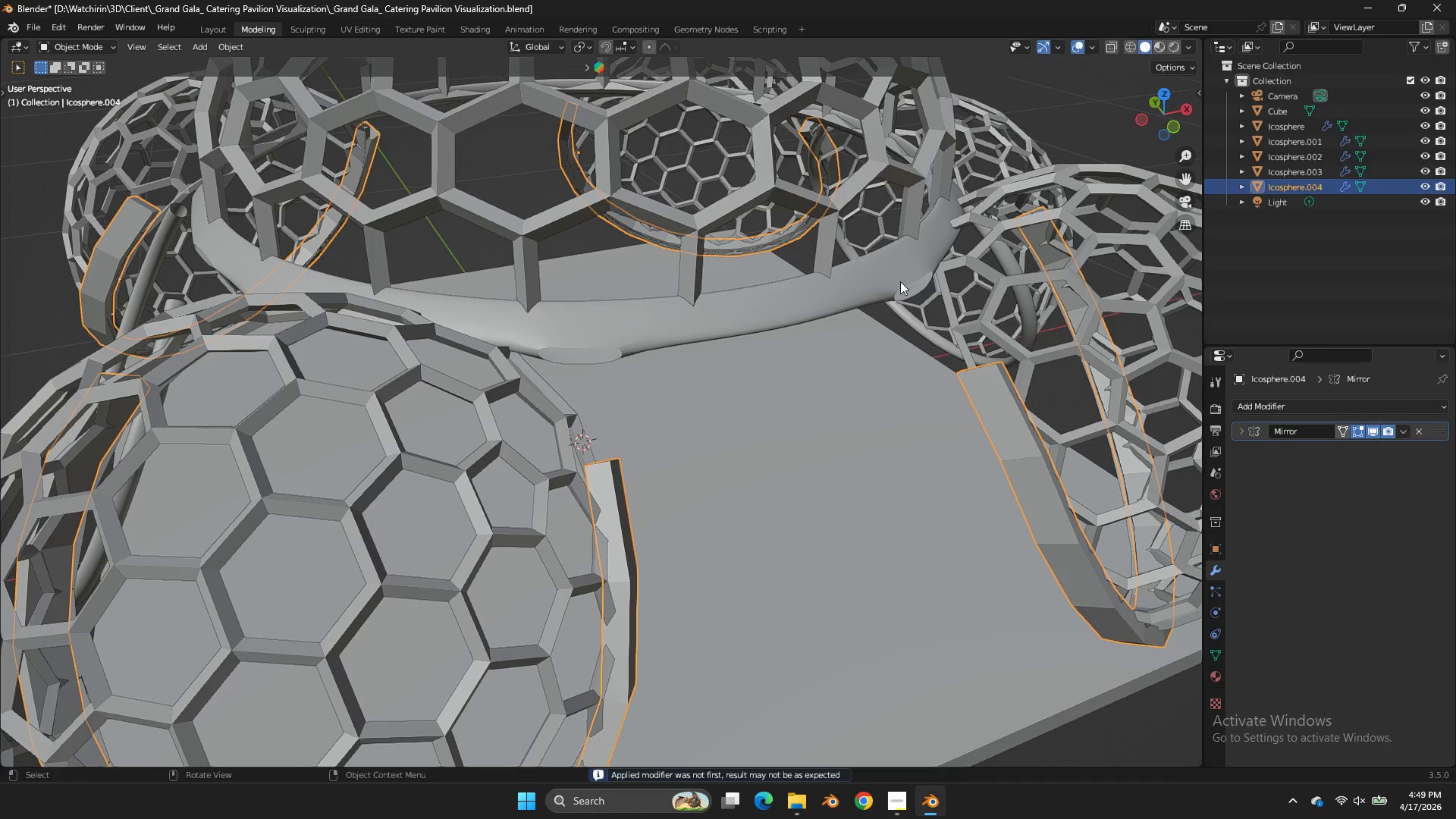 
hold_key(key=ShiftLeft, duration=0.42)
left_click([899, 283])
 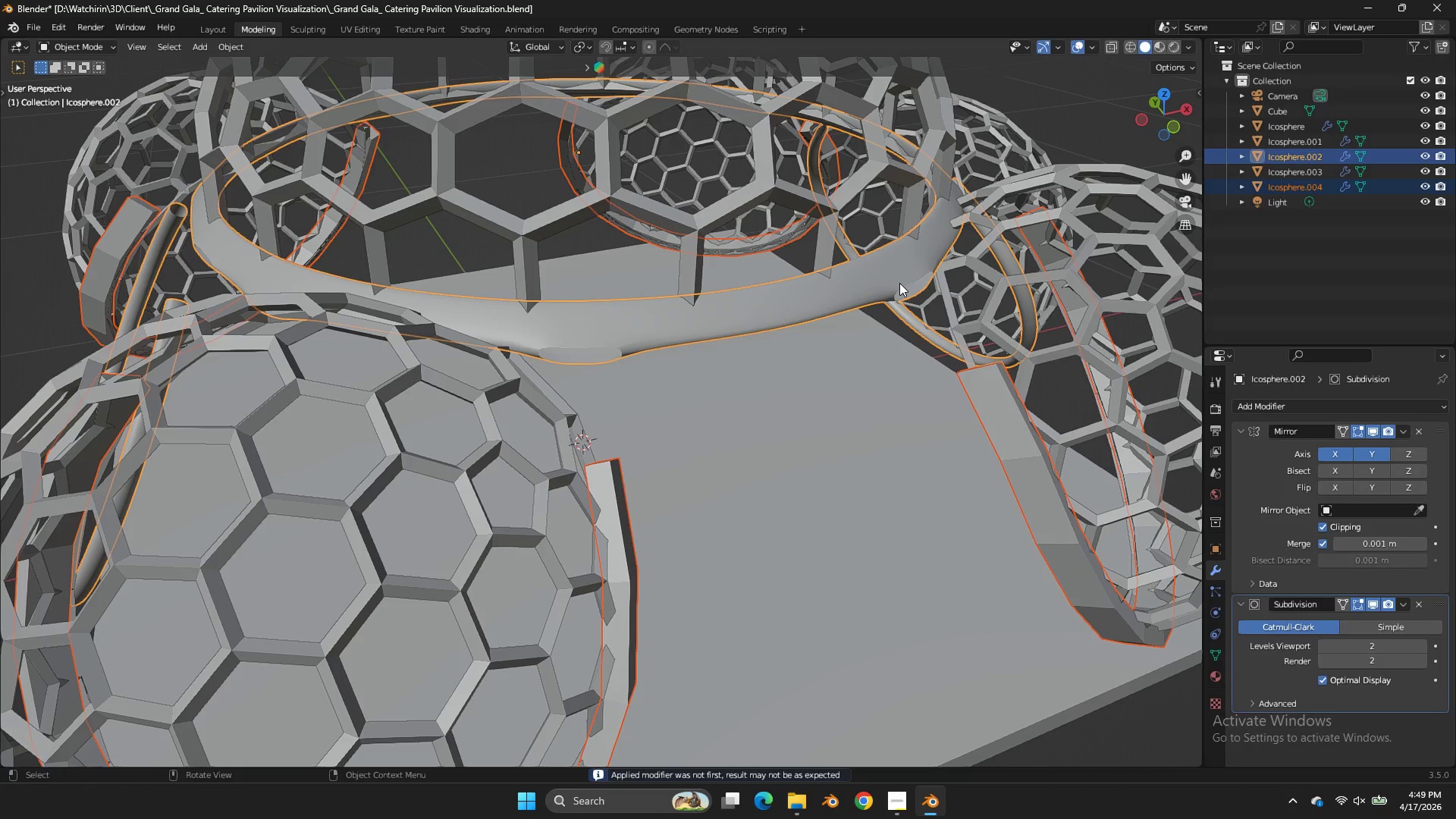 
key(Control+J)
 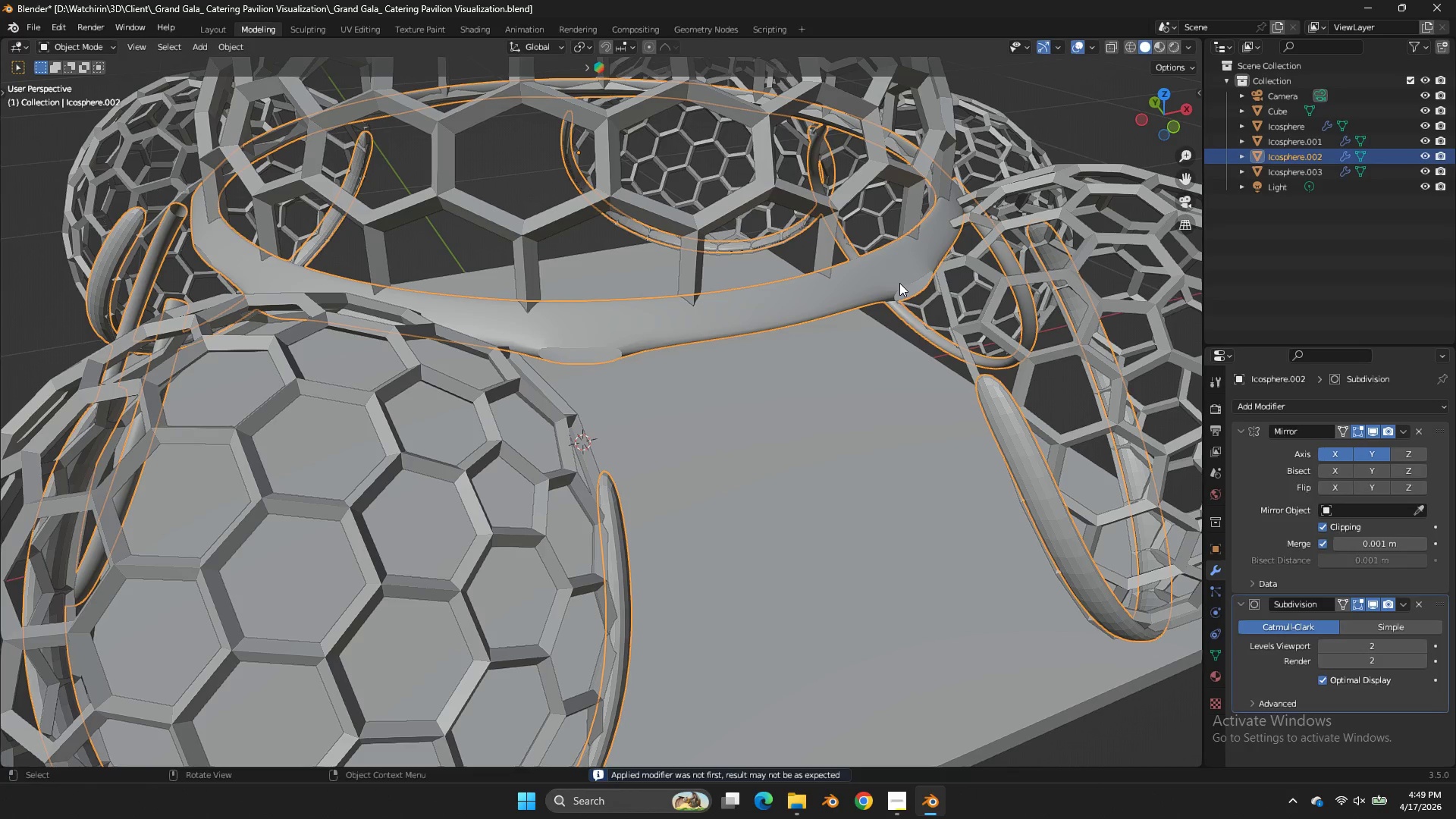 
key(Tab)
 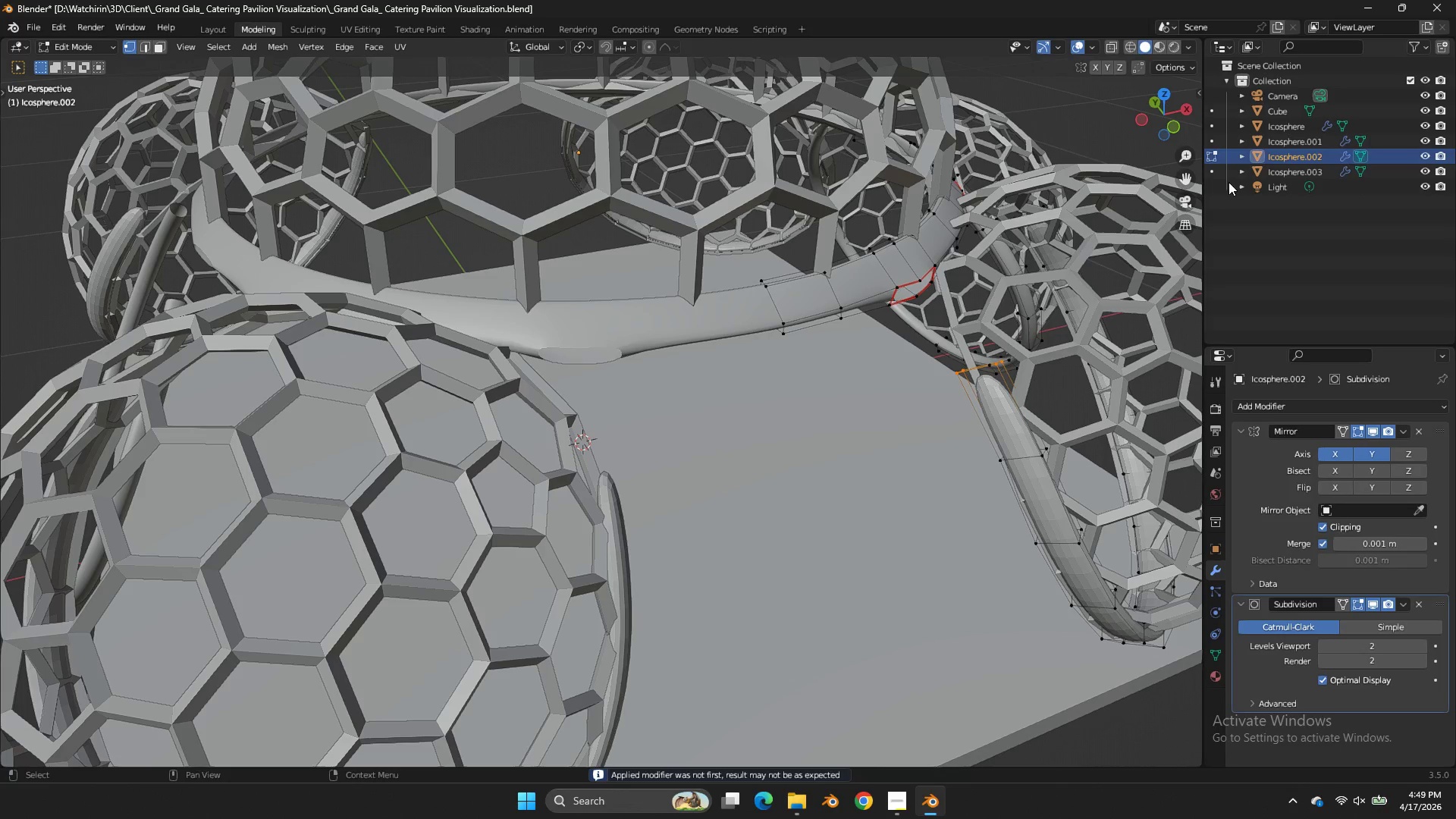 
left_click_drag(start_coordinate=[1175, 110], to_coordinate=[1094, 122])
 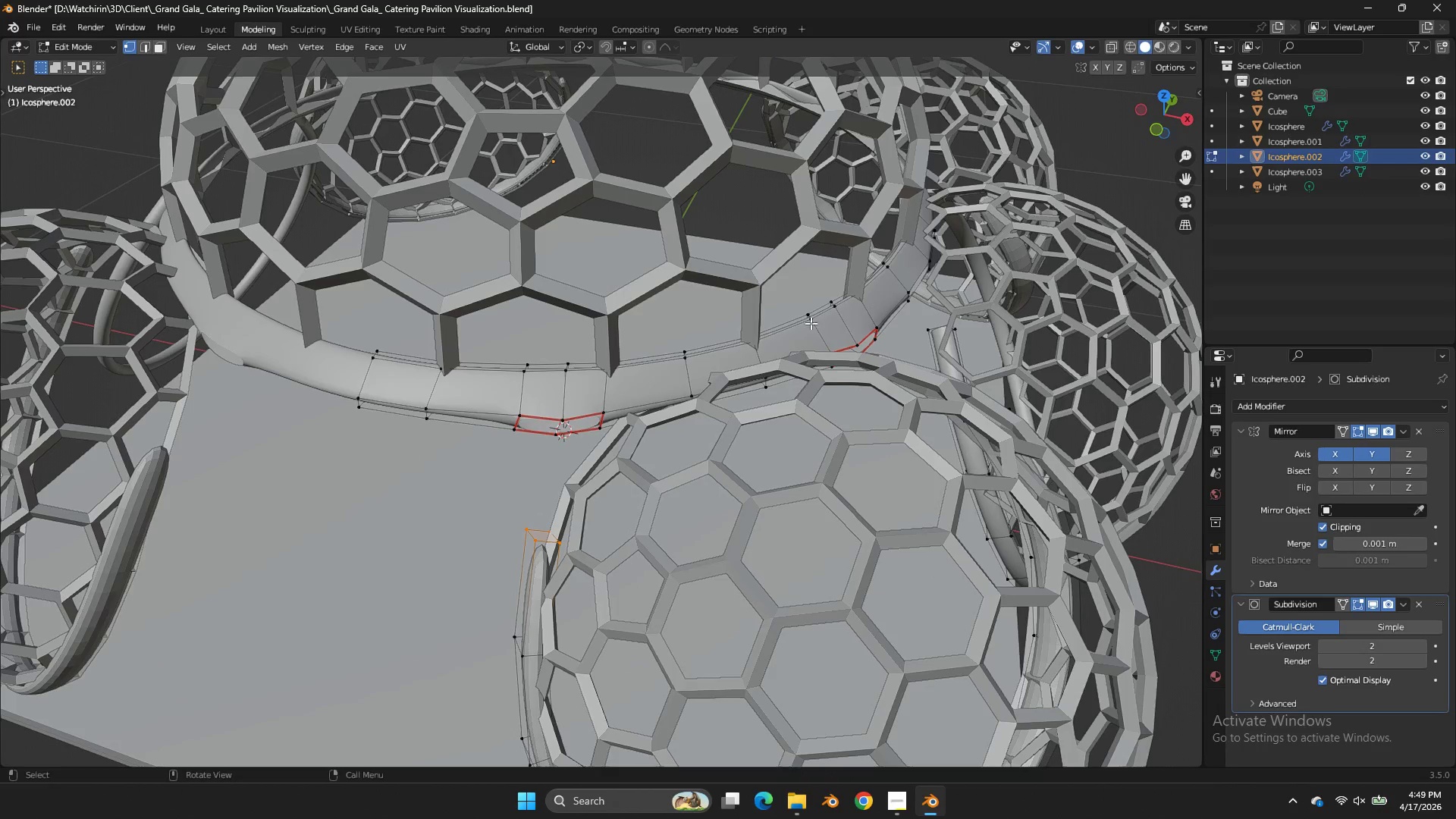 
key(X)
 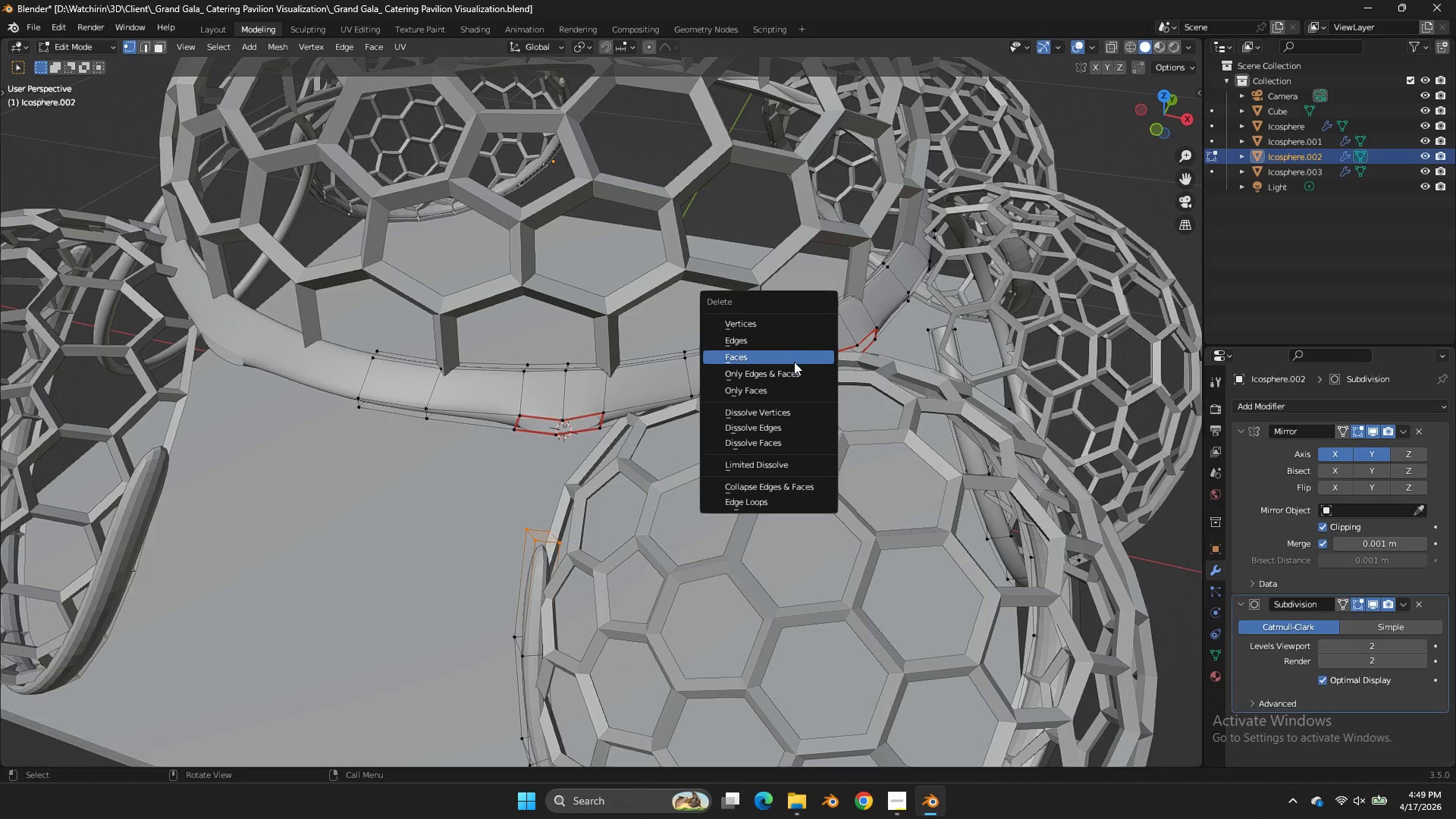 
left_click([788, 352])
 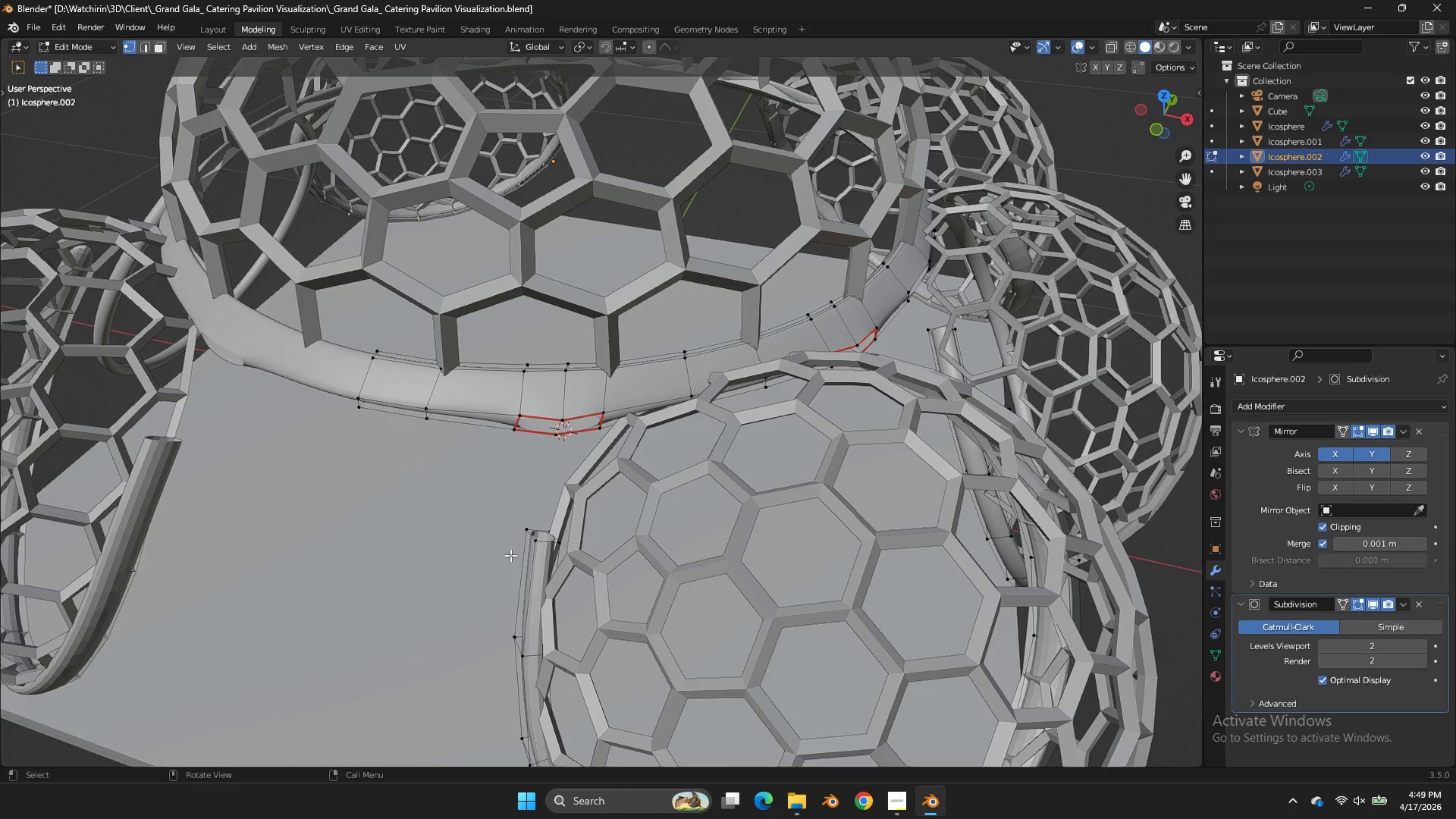 
key(Control+R)
 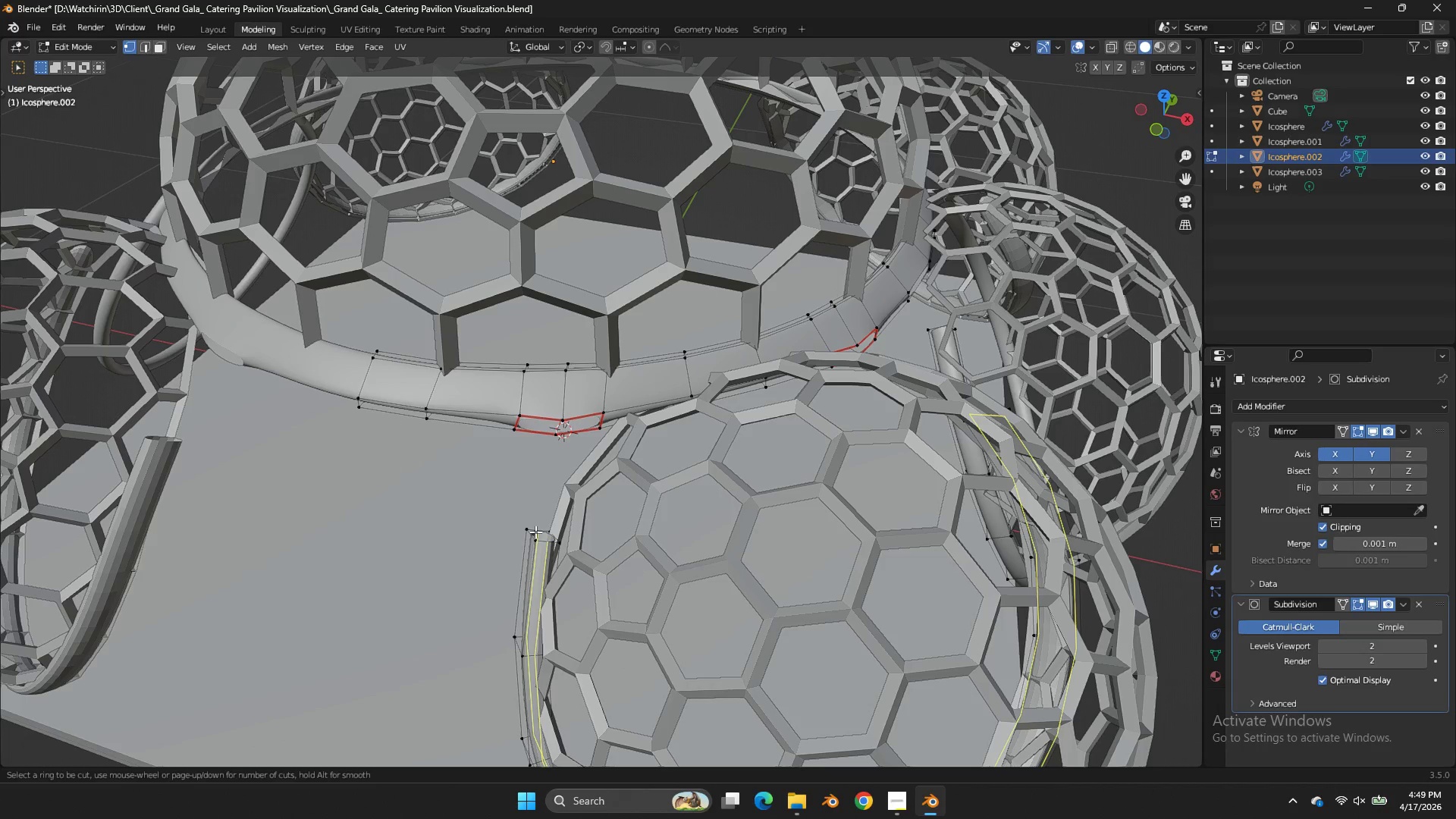 
left_click([535, 532])
 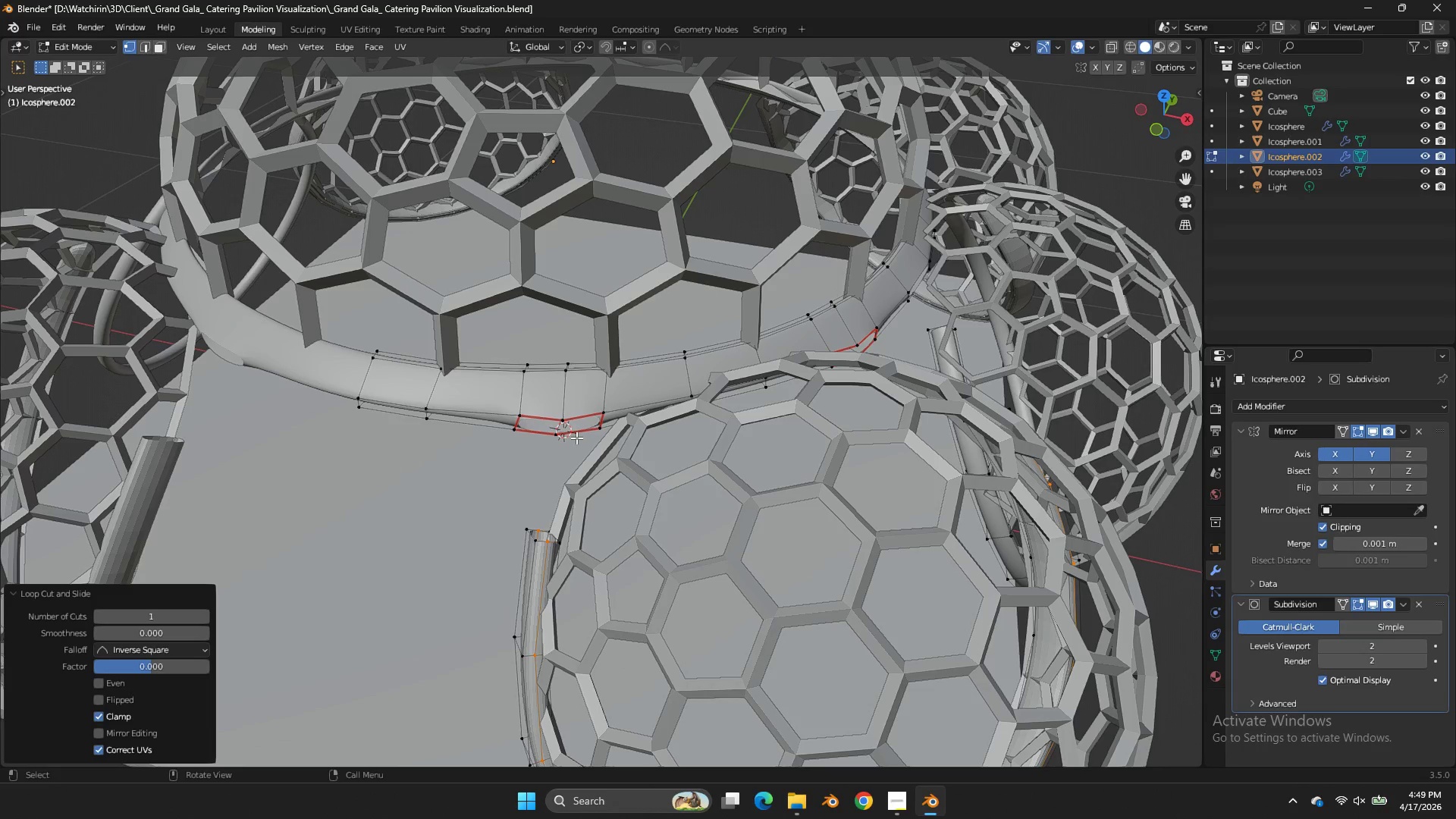 
hold_key(key=AltLeft, duration=1.08)
left_click([577, 416])
 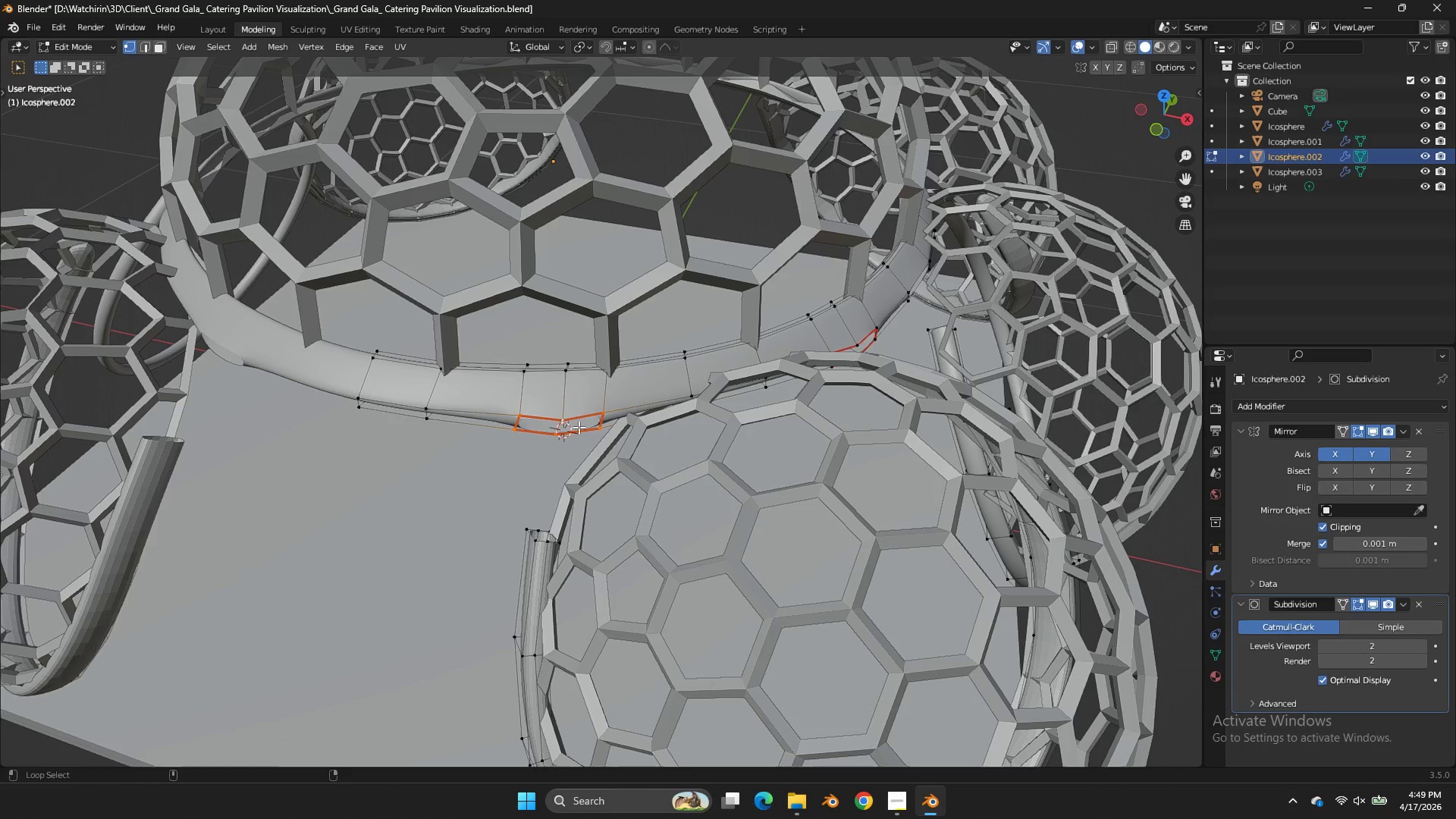 
hold_key(key=ShiftLeft, duration=0.67)
 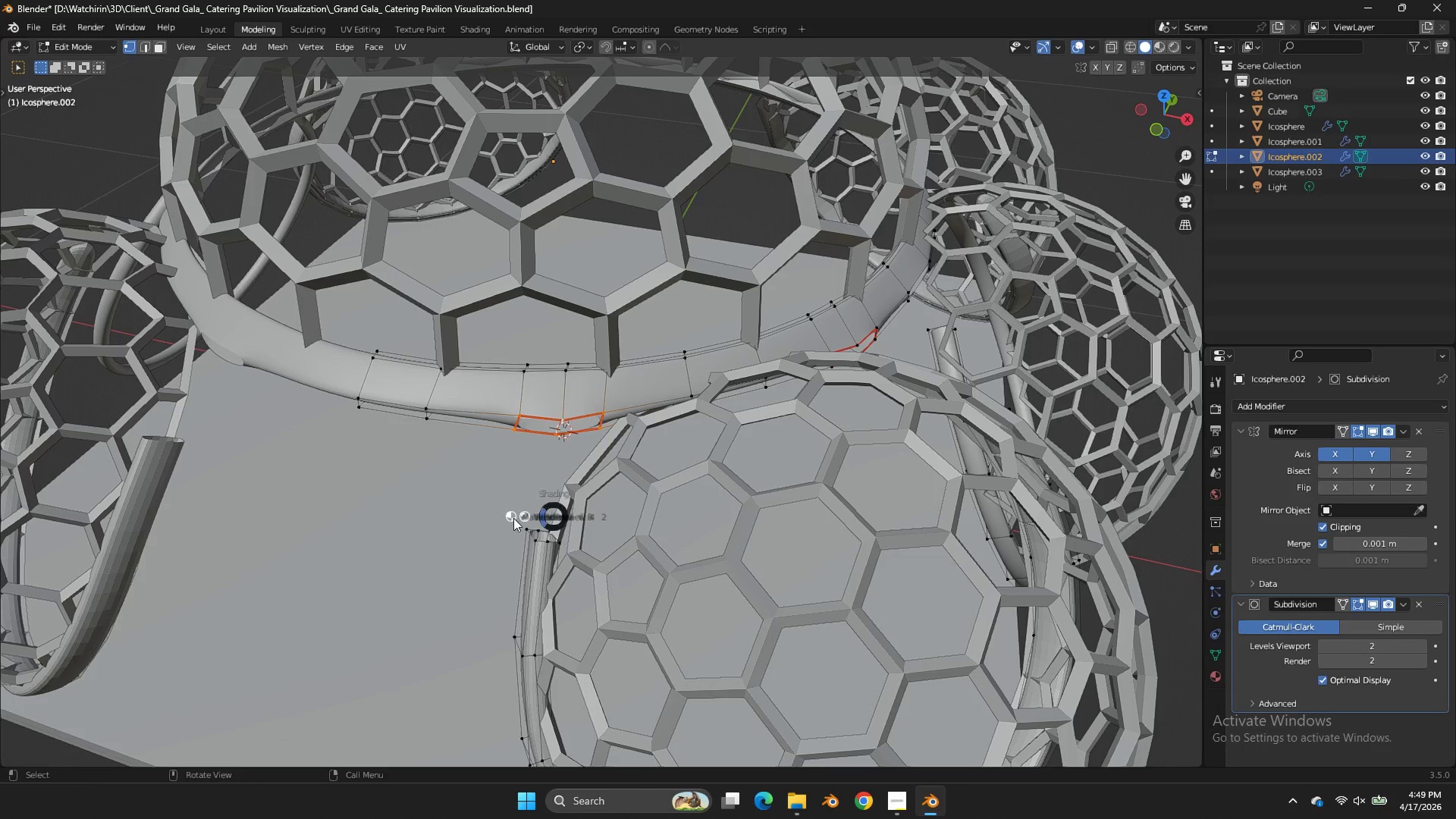 
key(Z)
 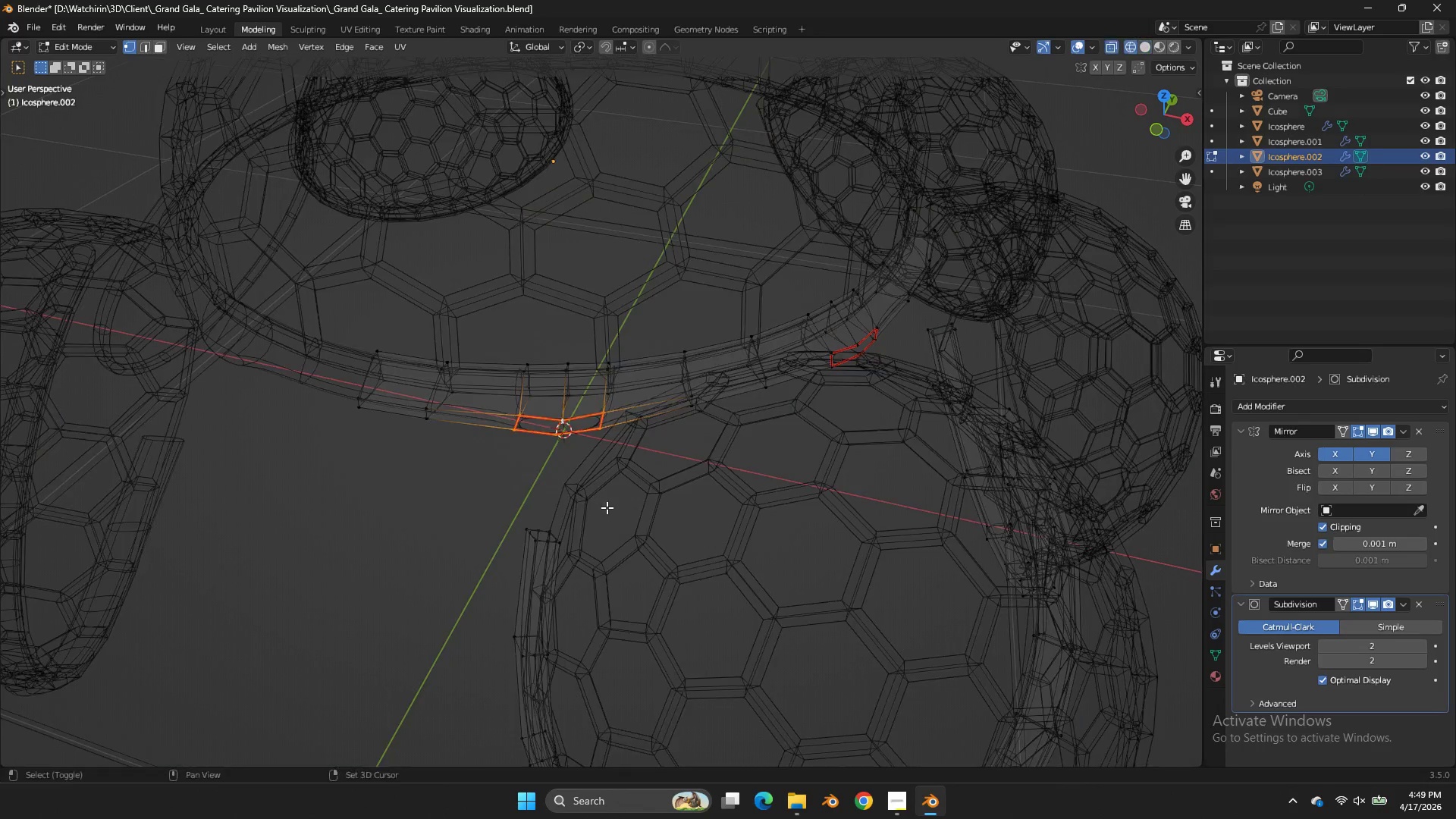 
hold_key(key=ShiftLeft, duration=0.7)
left_click_drag(start_coordinate=[605, 510], to_coordinate=[489, 575])
 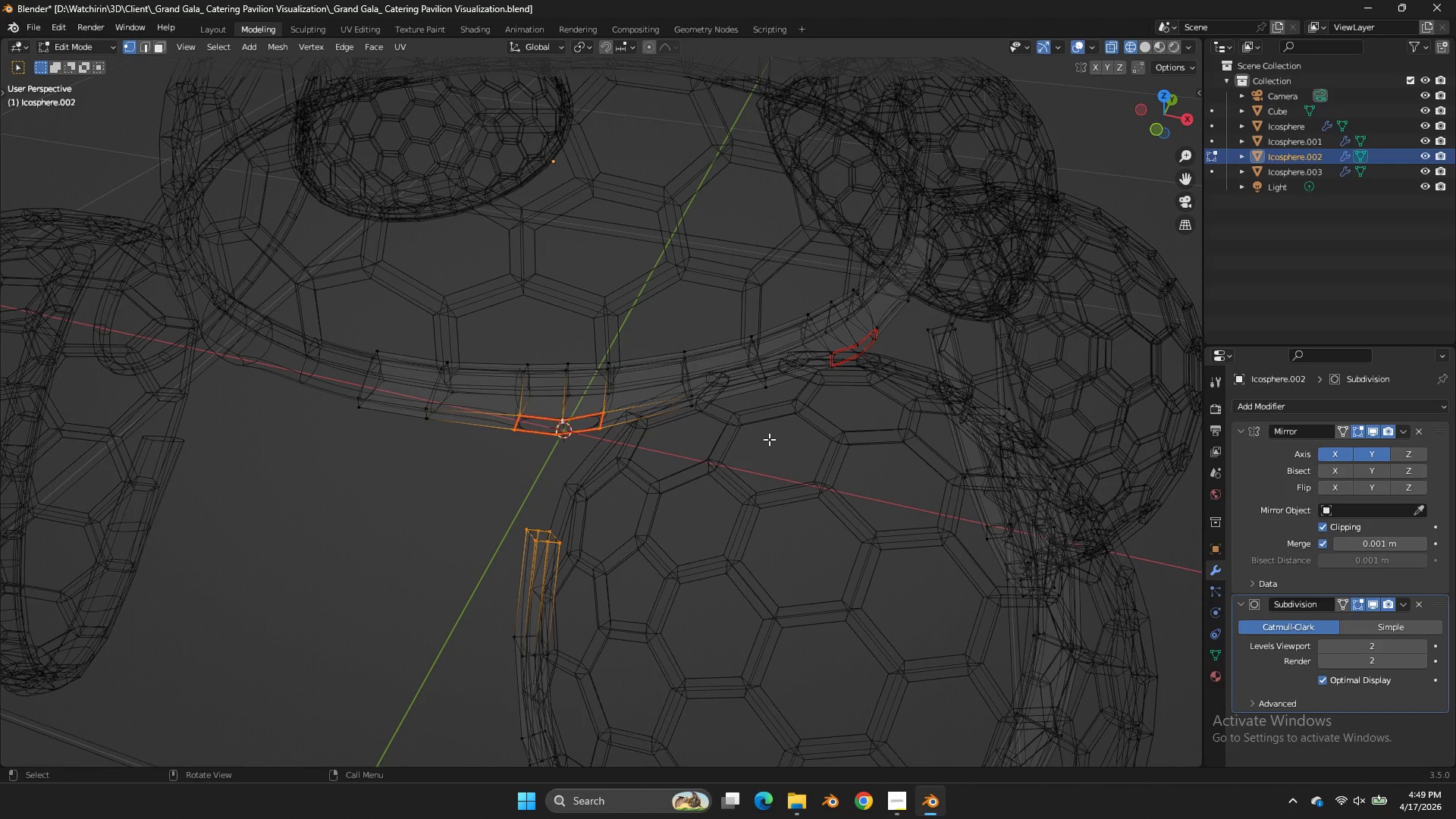 
key(Control+E)
 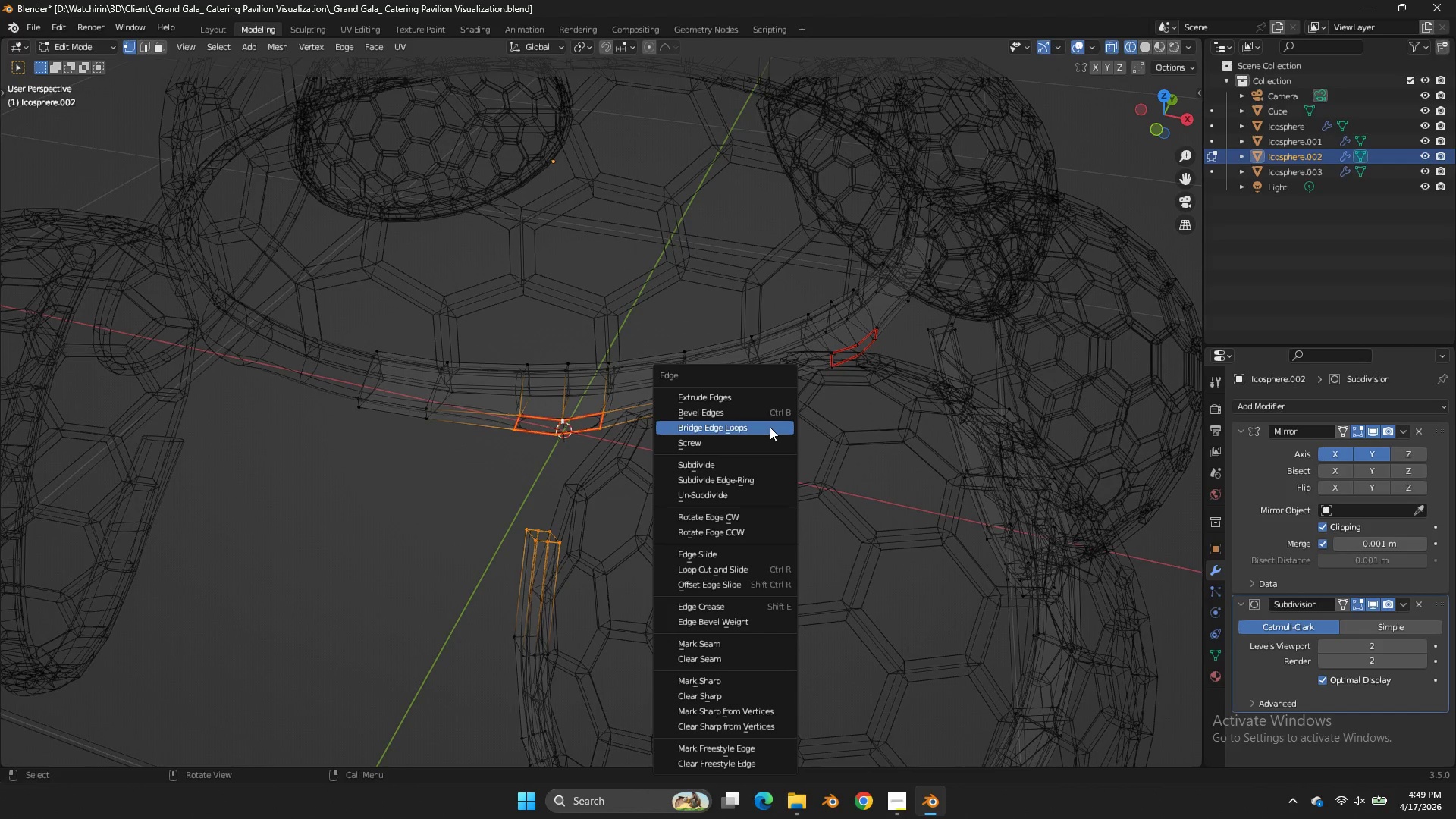 
left_click([770, 422])
 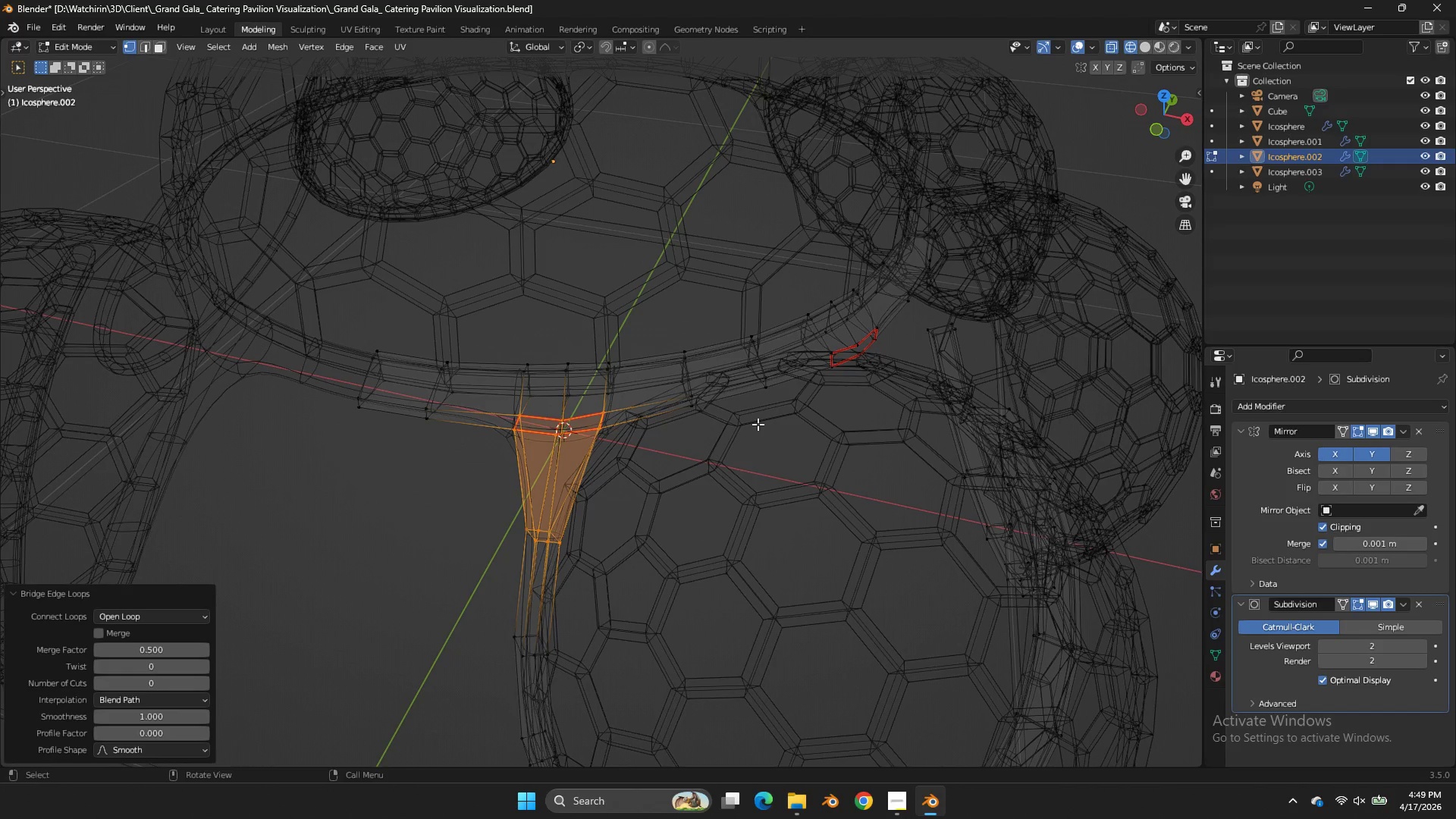 
key(Z)
 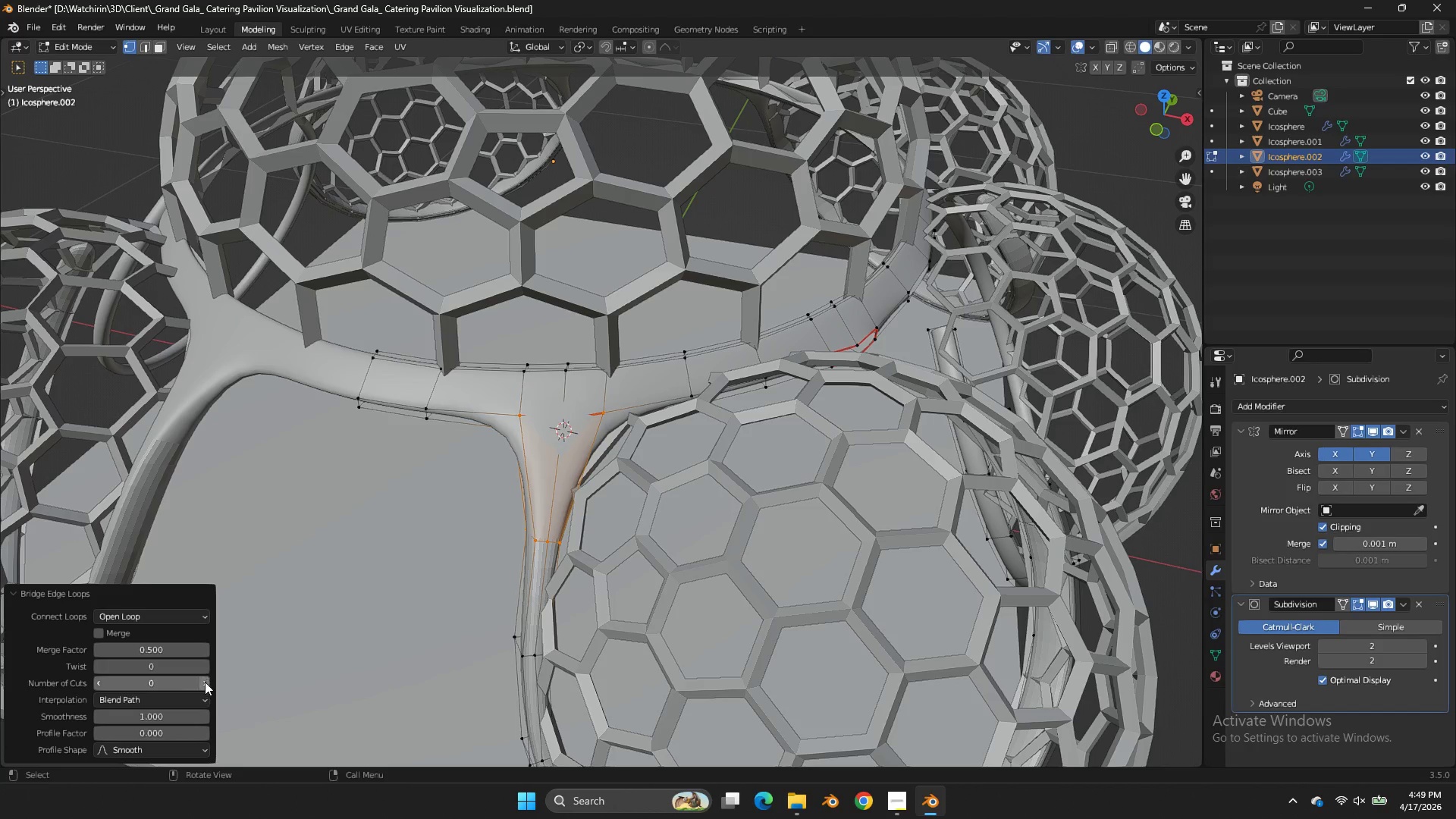 
double_click([205, 680])
 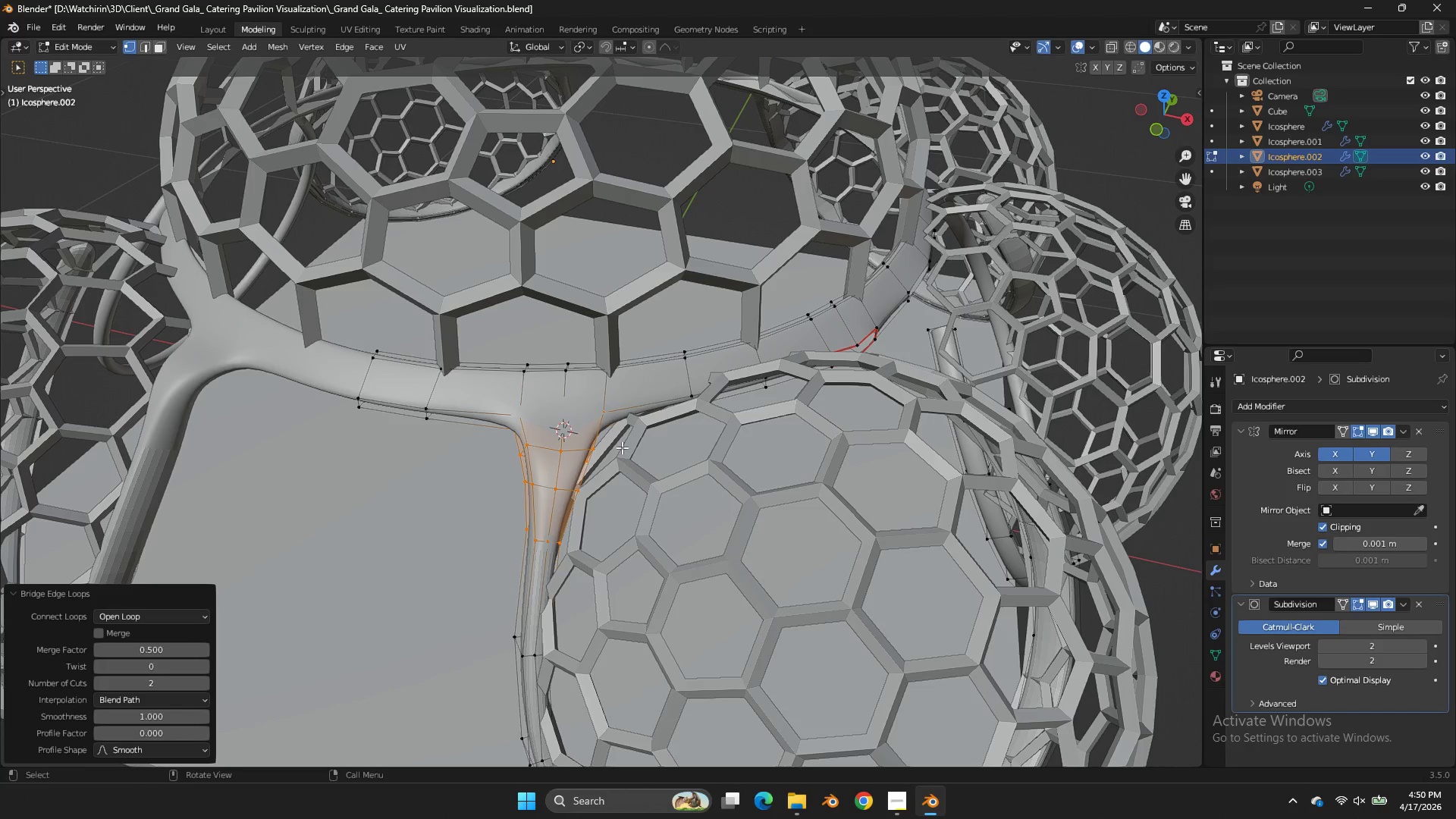 
key(Tab)
 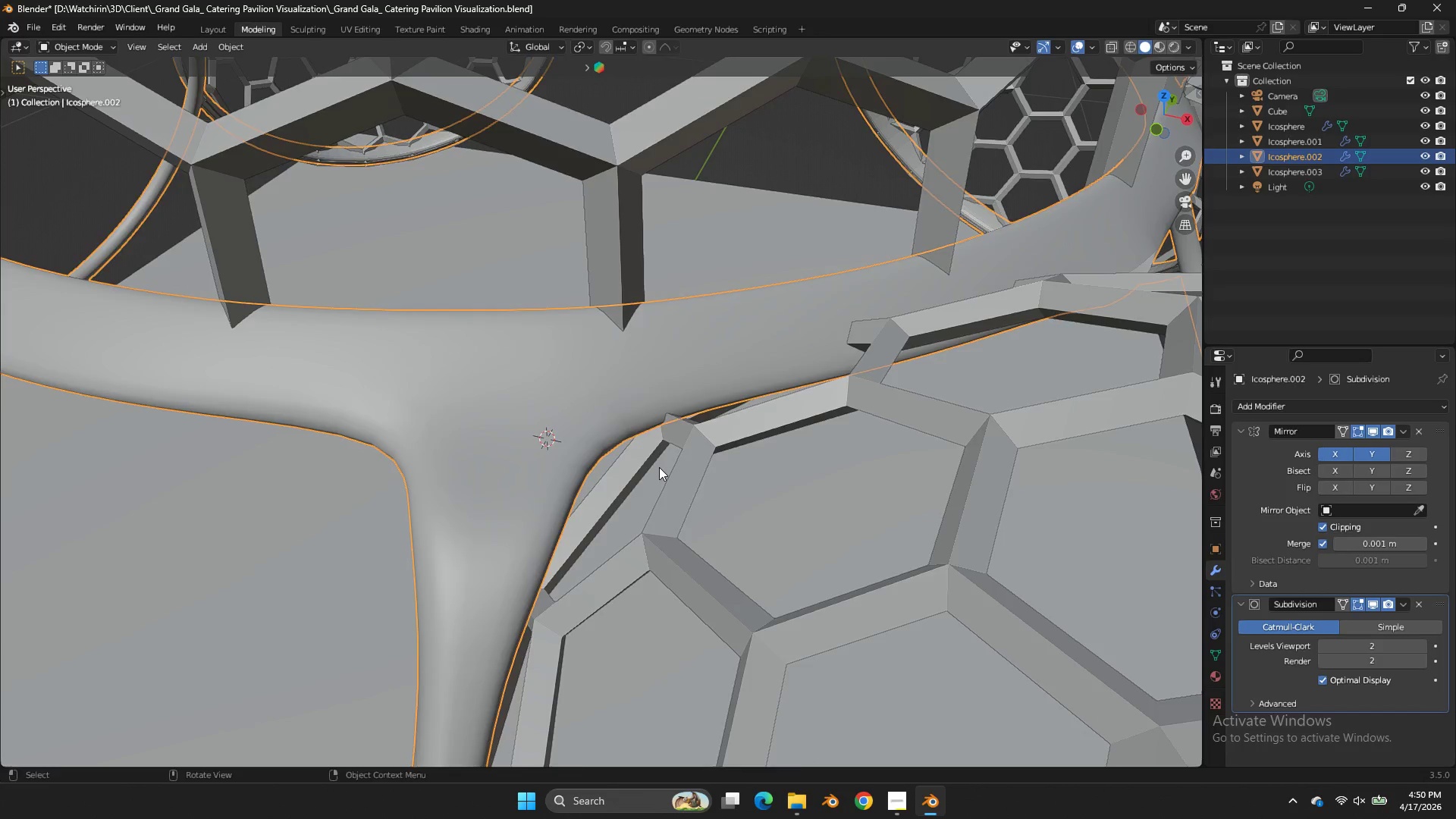 
scroll: coordinate [622, 447], scroll_direction: up, amount: 2.0
 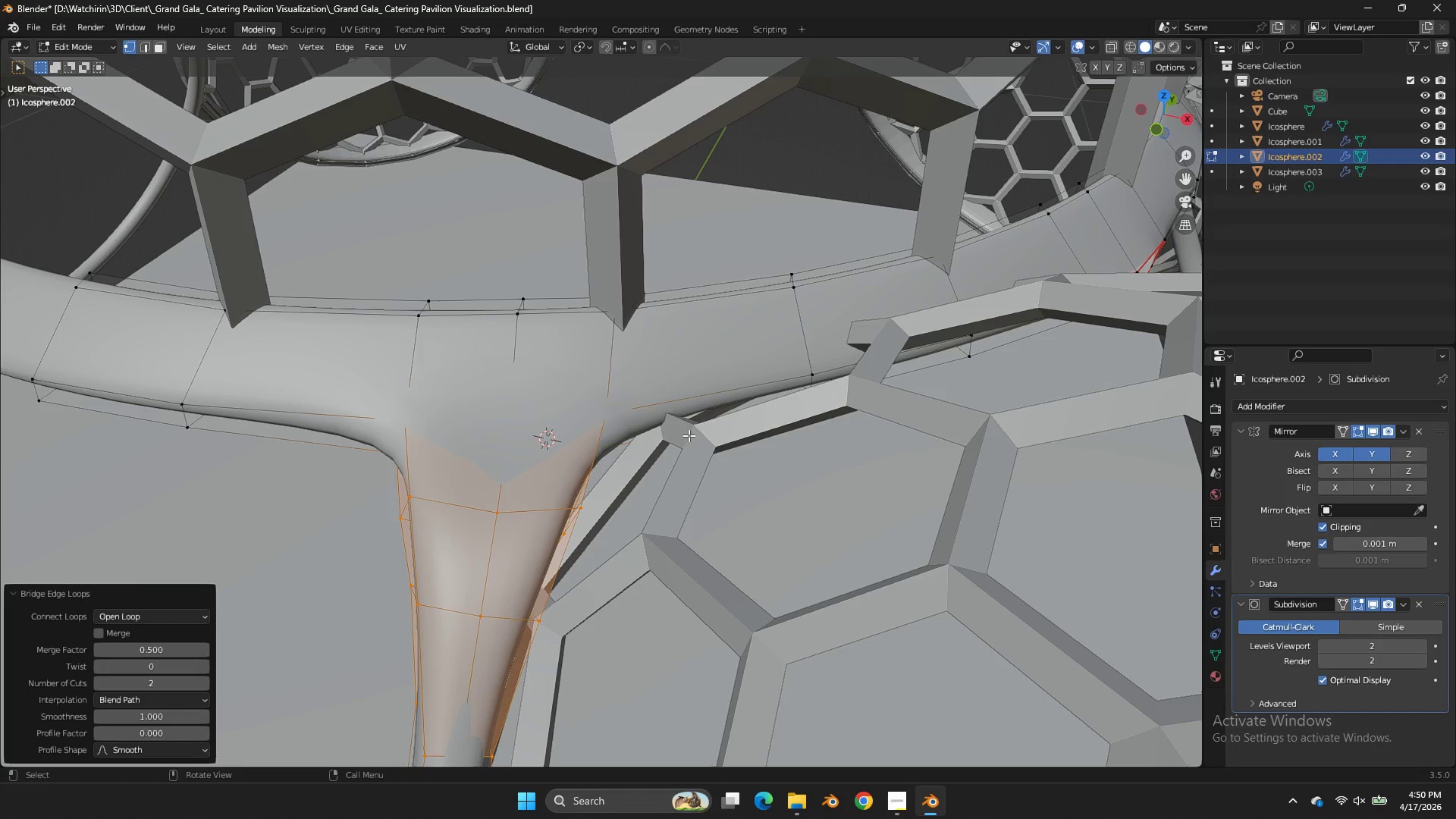 
scroll: coordinate [659, 467], scroll_direction: down, amount: 2.0
 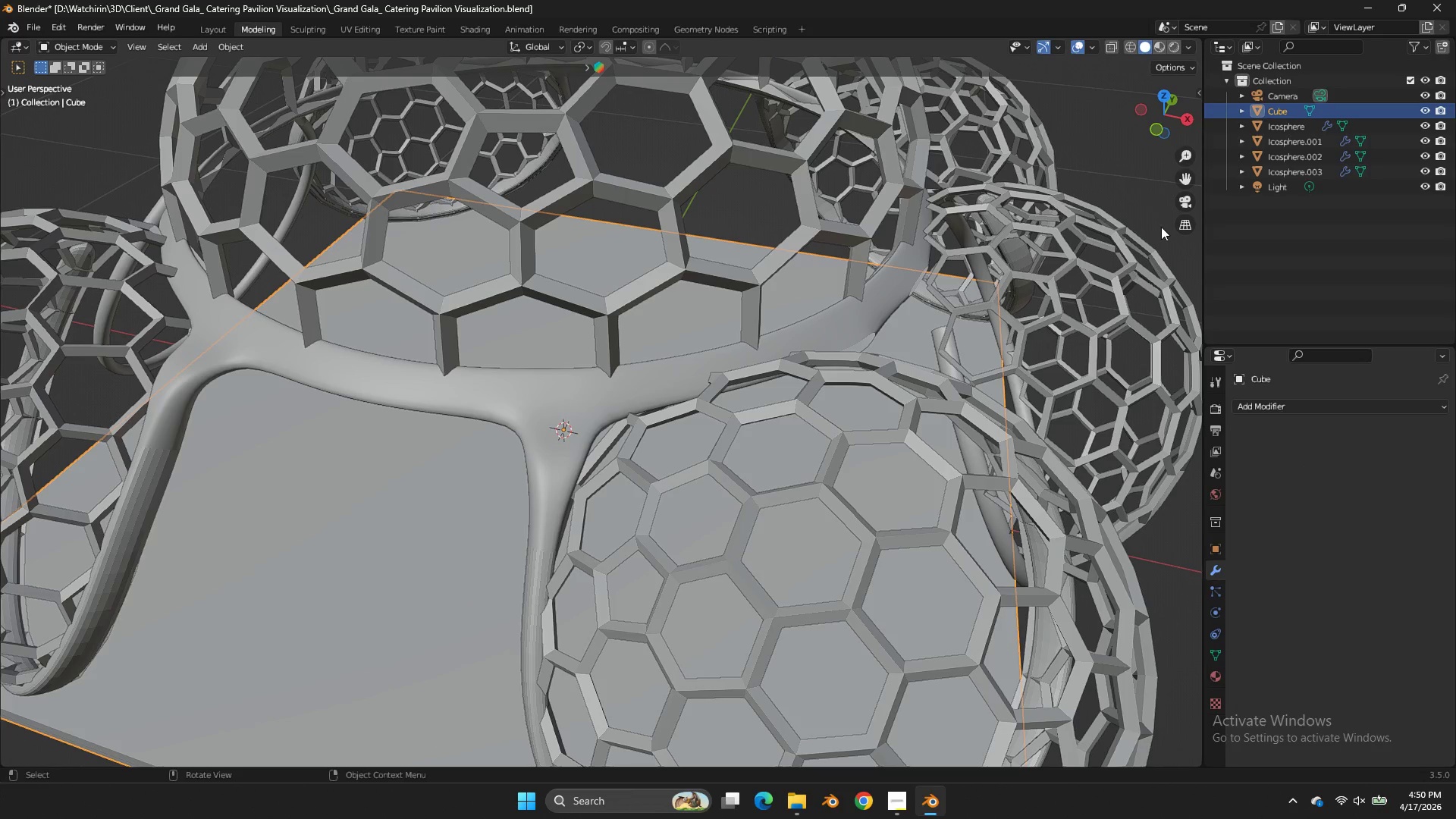 
left_click_drag(start_coordinate=[1167, 130], to_coordinate=[1084, 127])
 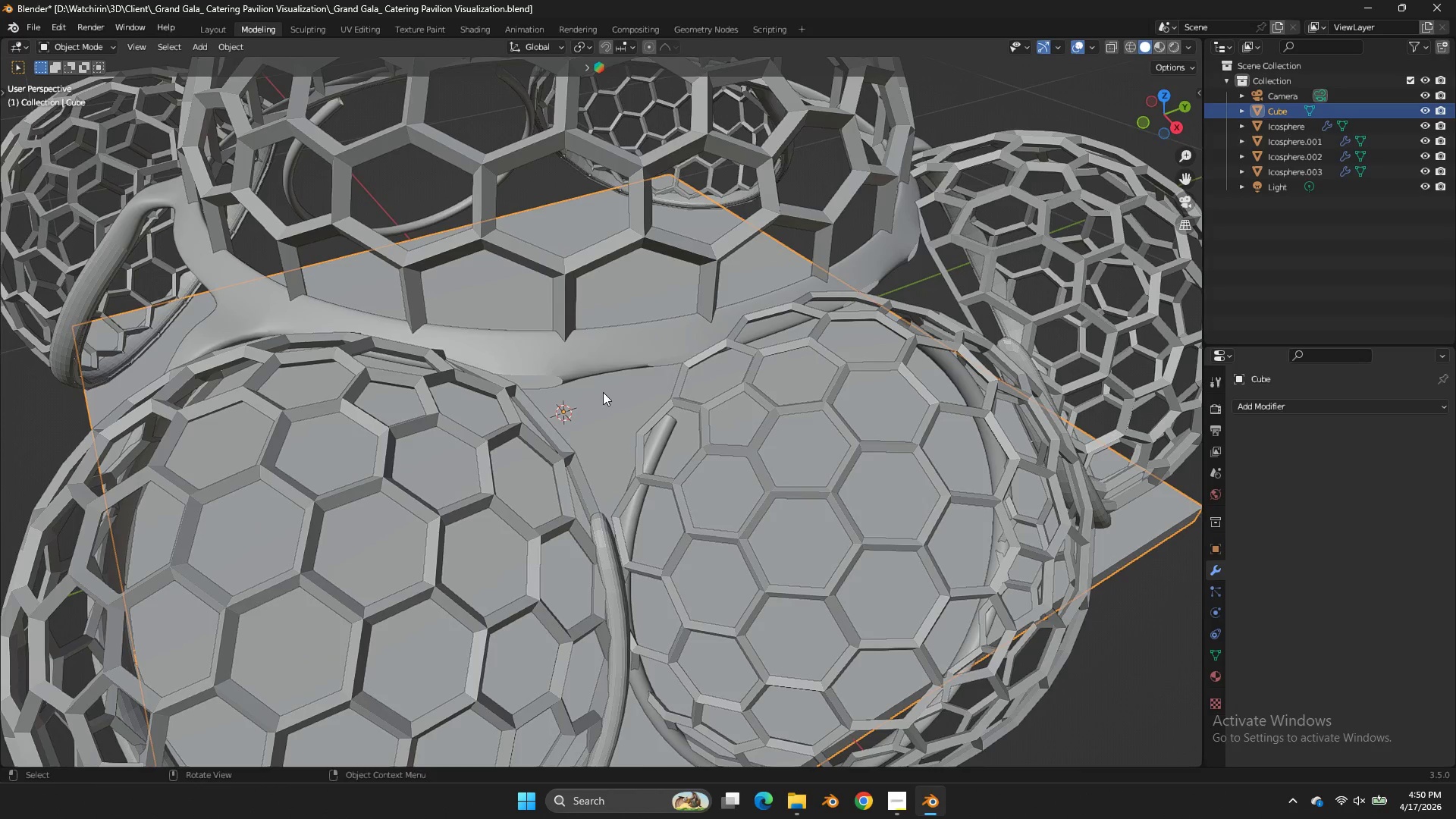 
scroll: coordinate [603, 392], scroll_direction: up, amount: 2.0
 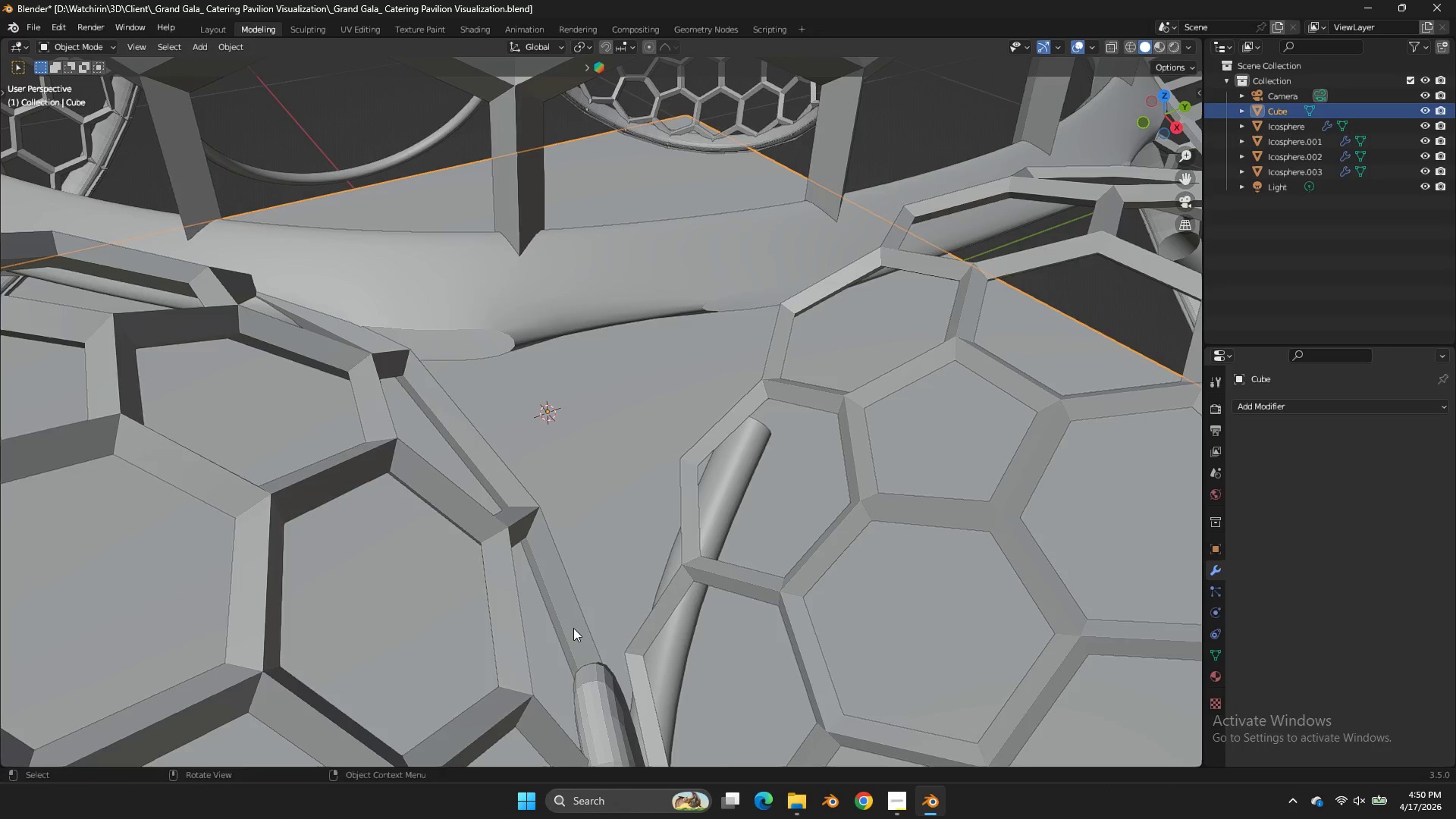 
scroll: coordinate [573, 628], scroll_direction: down, amount: 2.0
 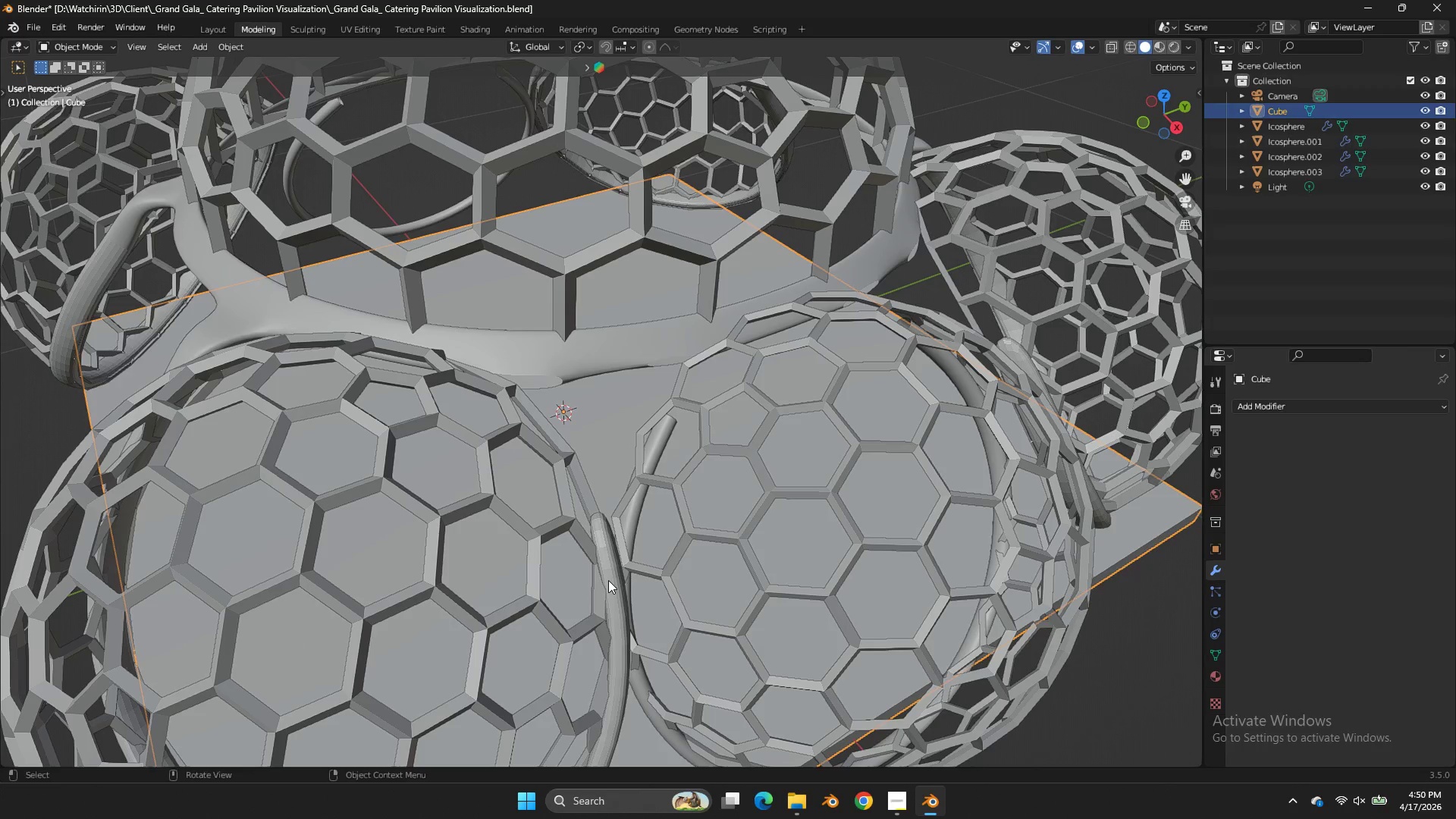 
left_click([608, 580])
 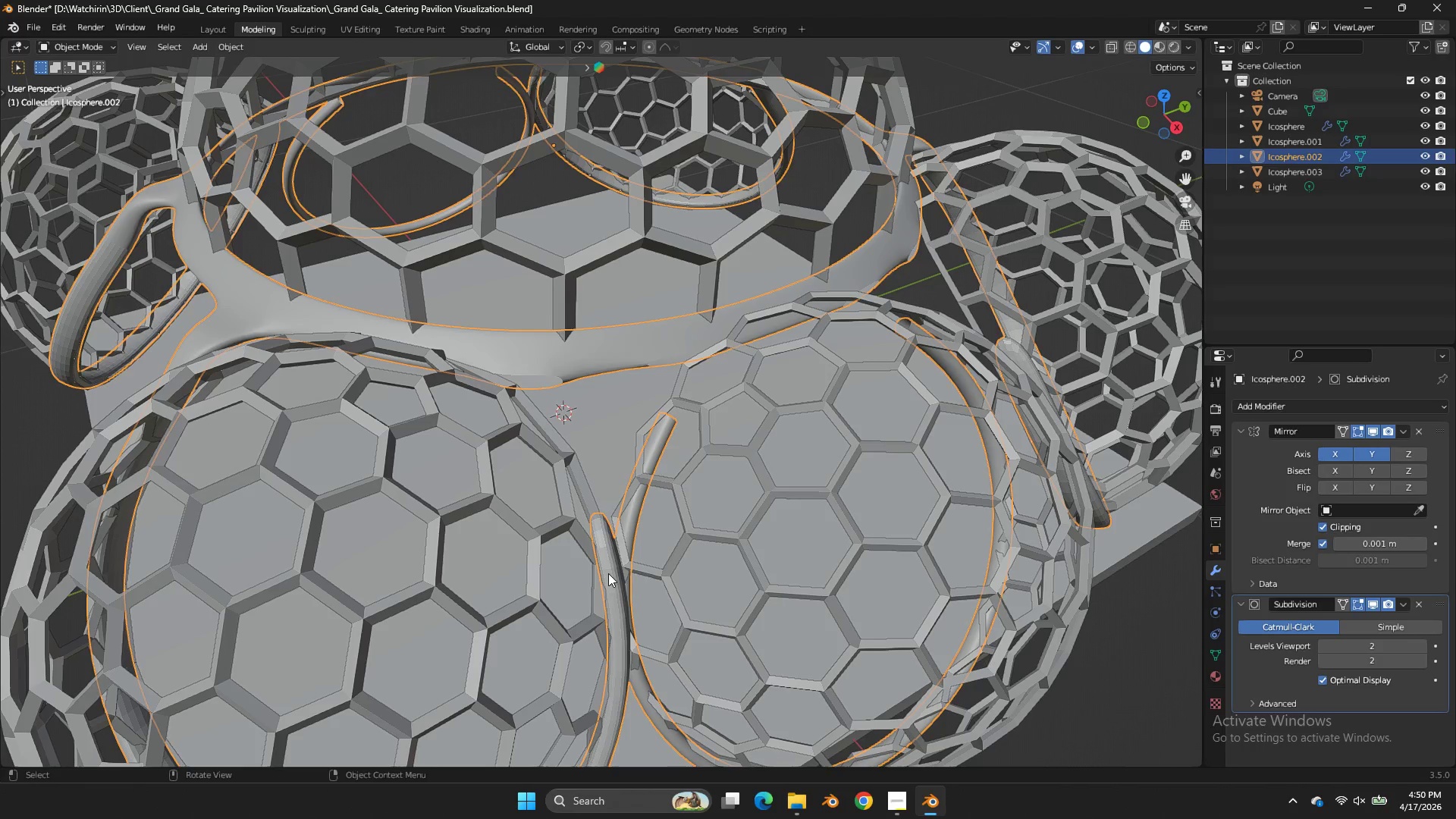 
key(Tab)
 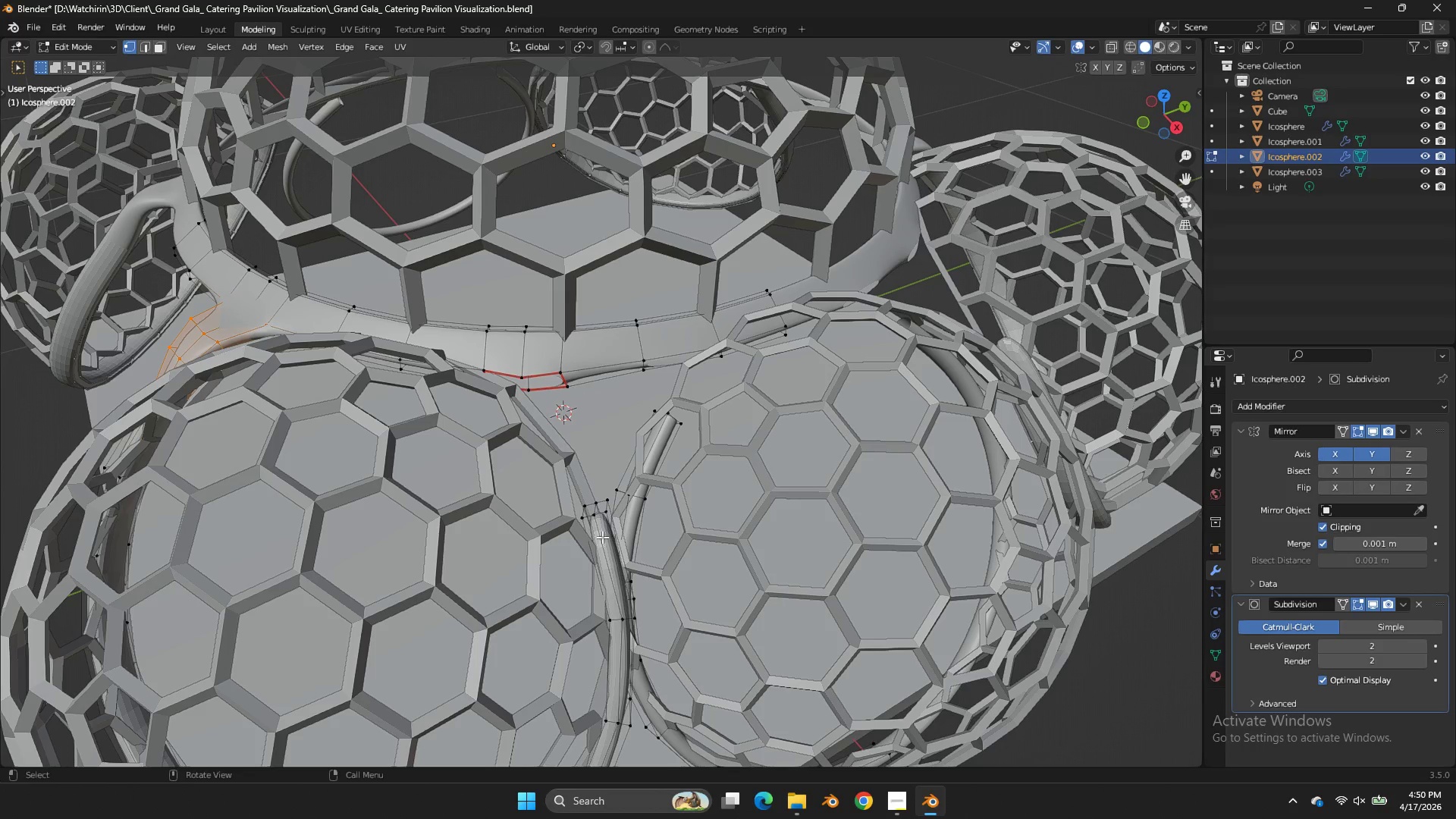 
key(Tab)
 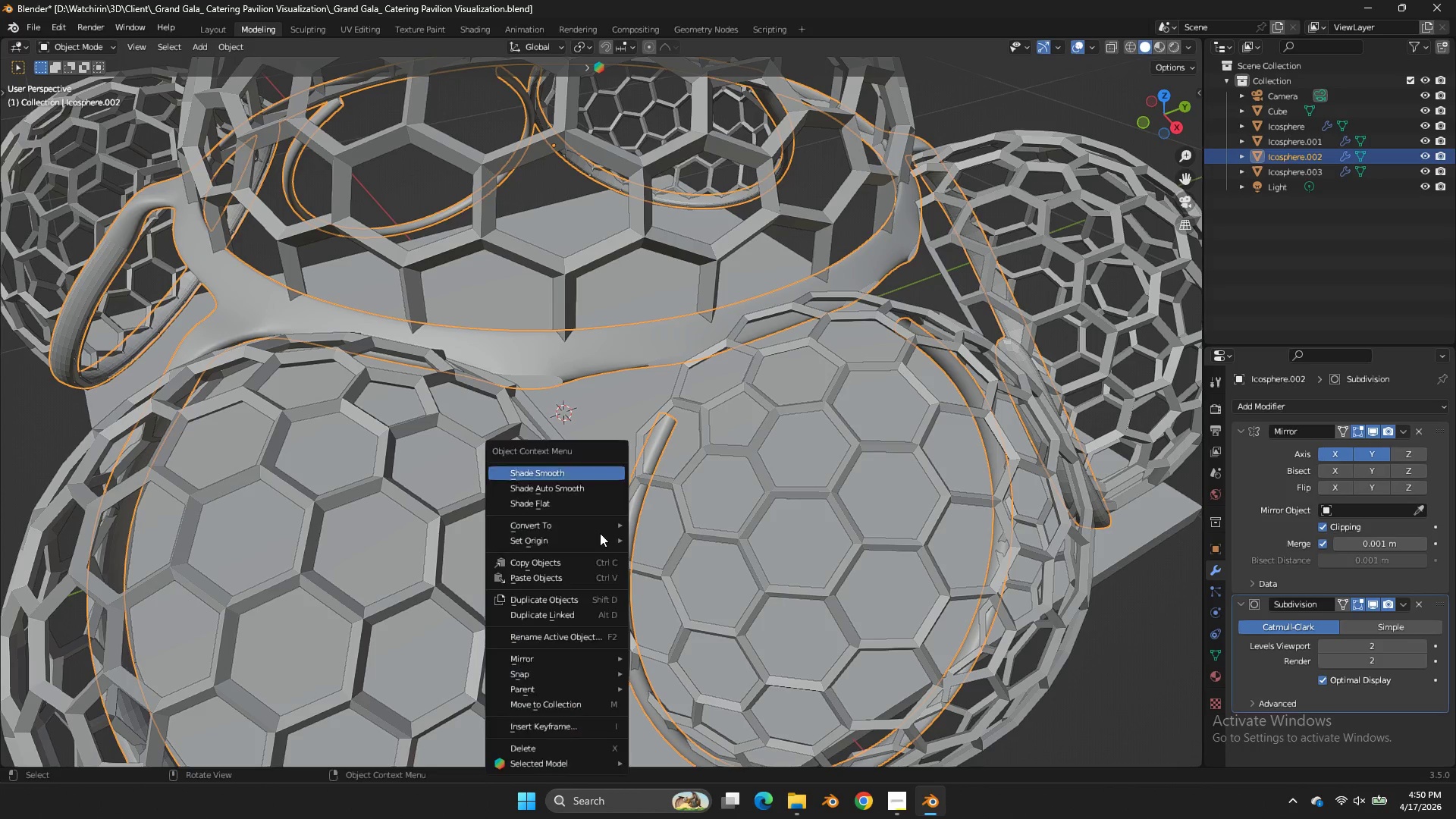 
right_click([600, 533])
 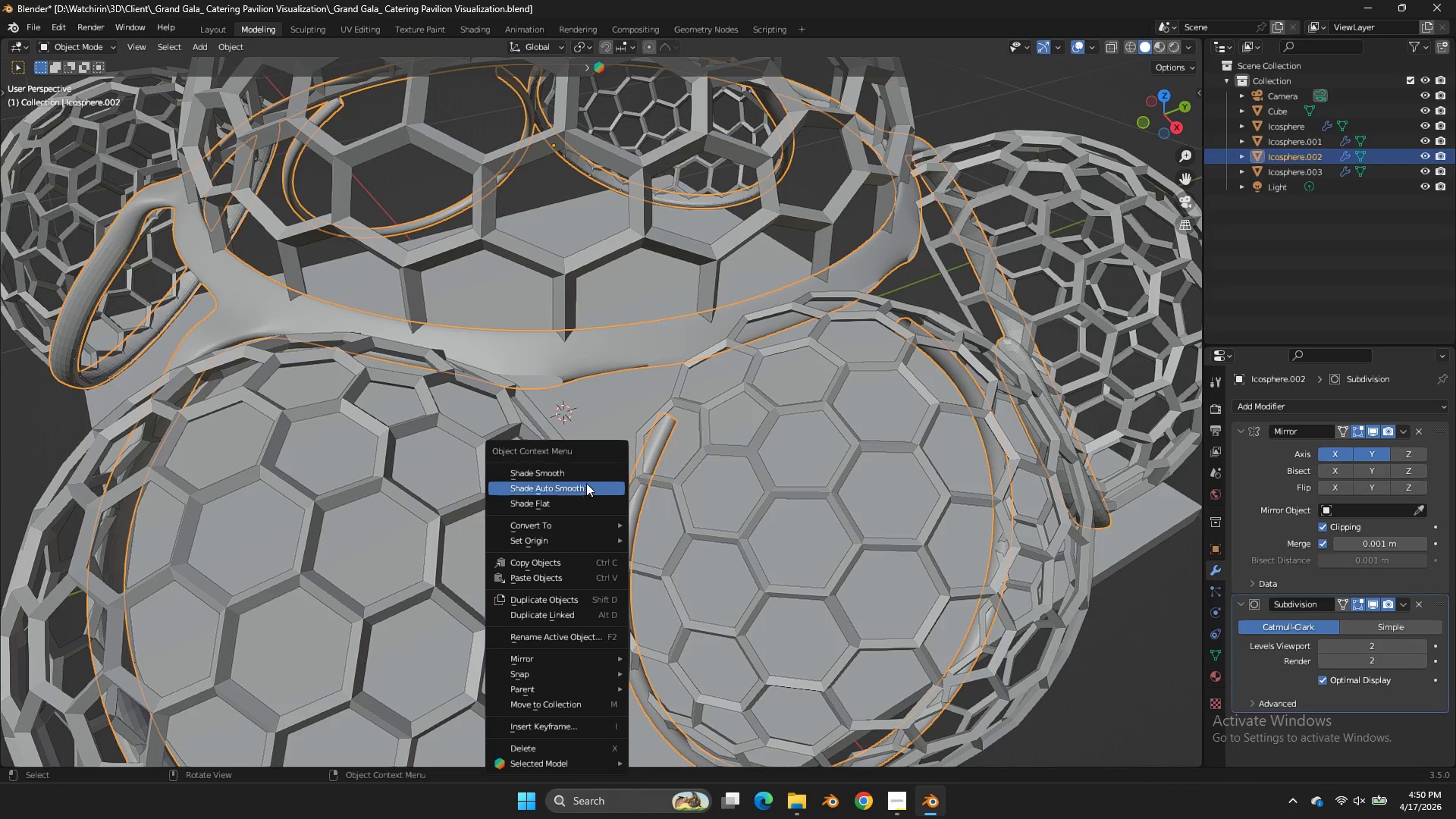 
left_click([587, 488])
 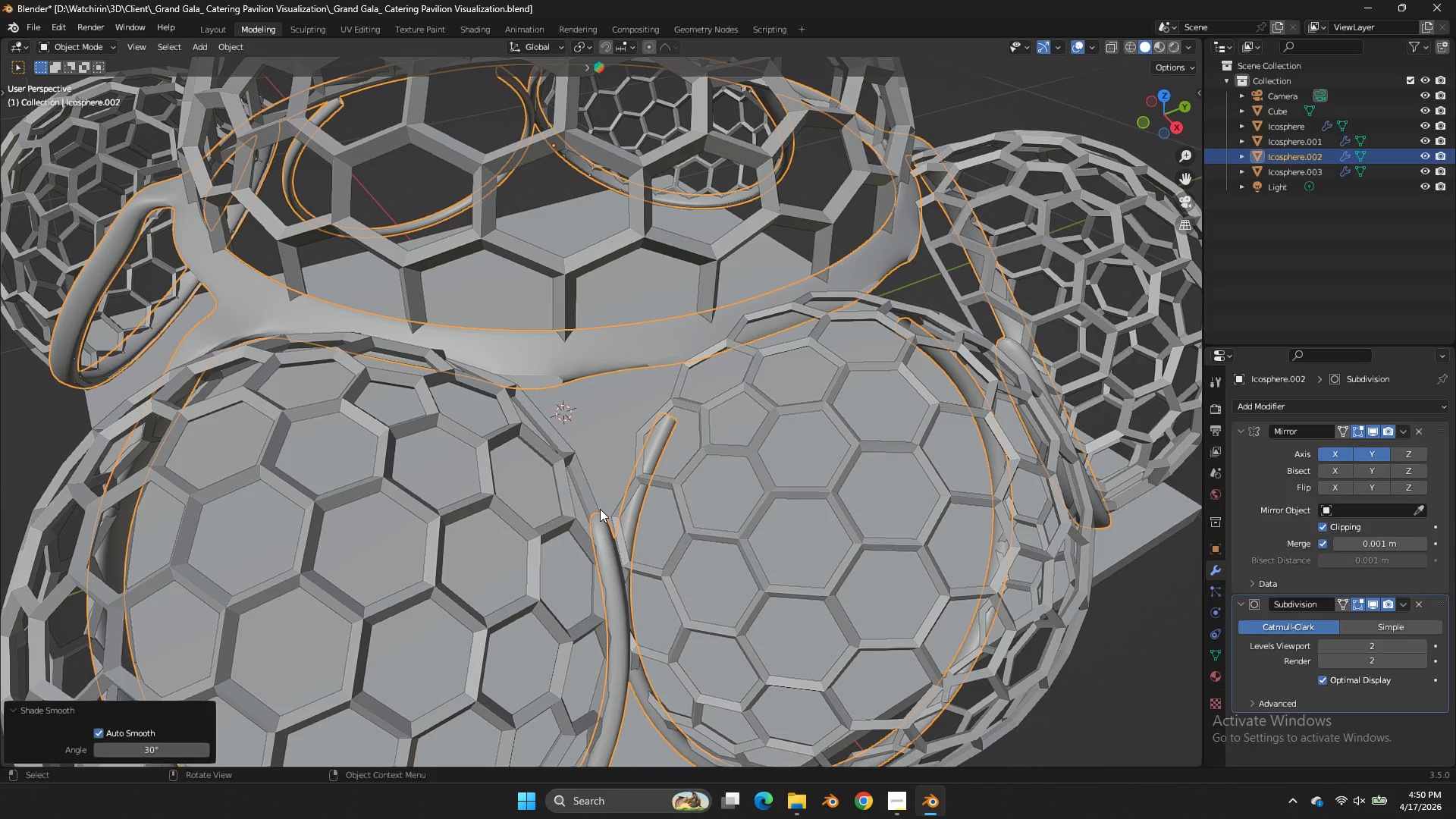 
key(Tab)
 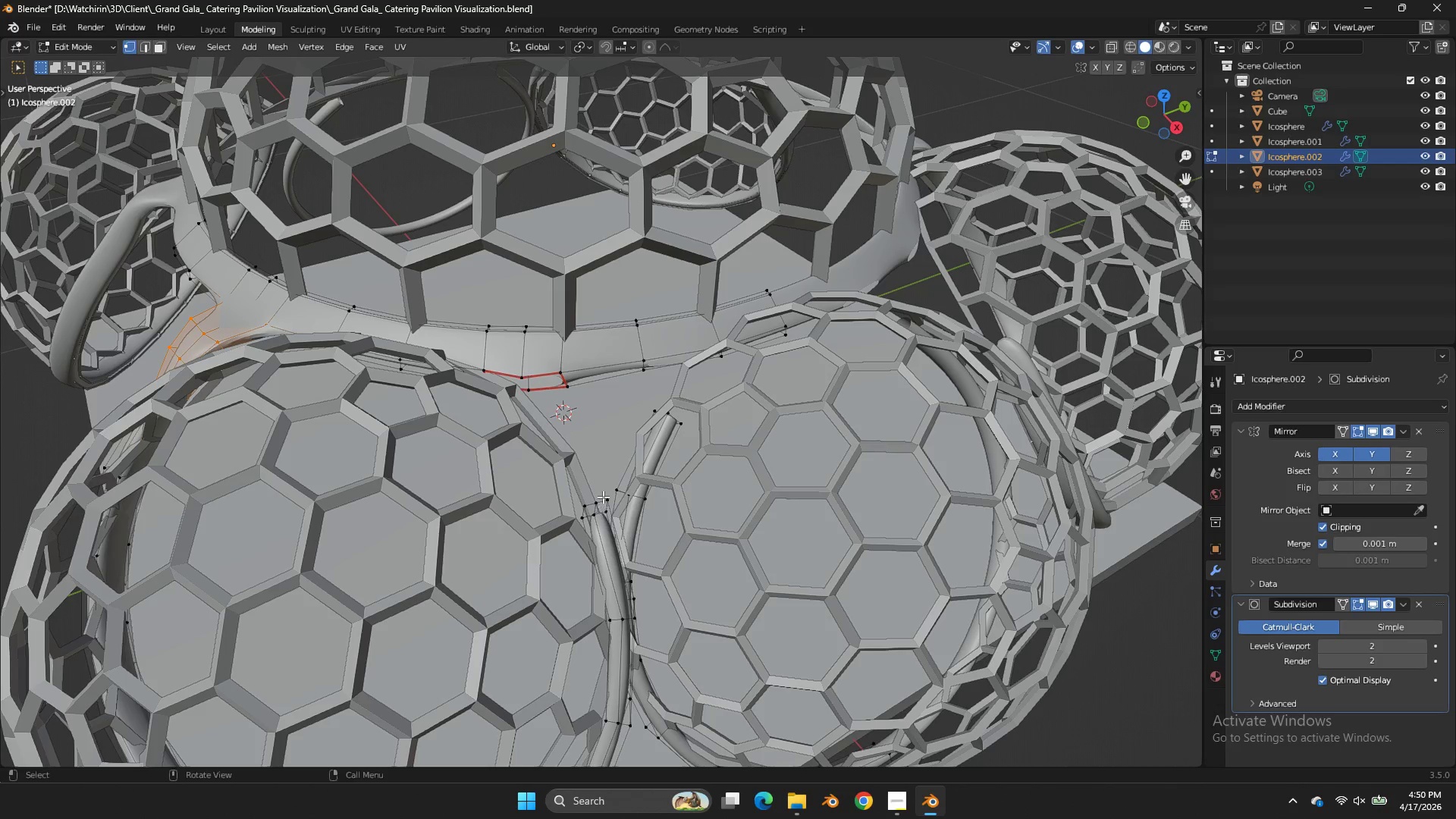 
scroll: coordinate [602, 495], scroll_direction: up, amount: 1.0
 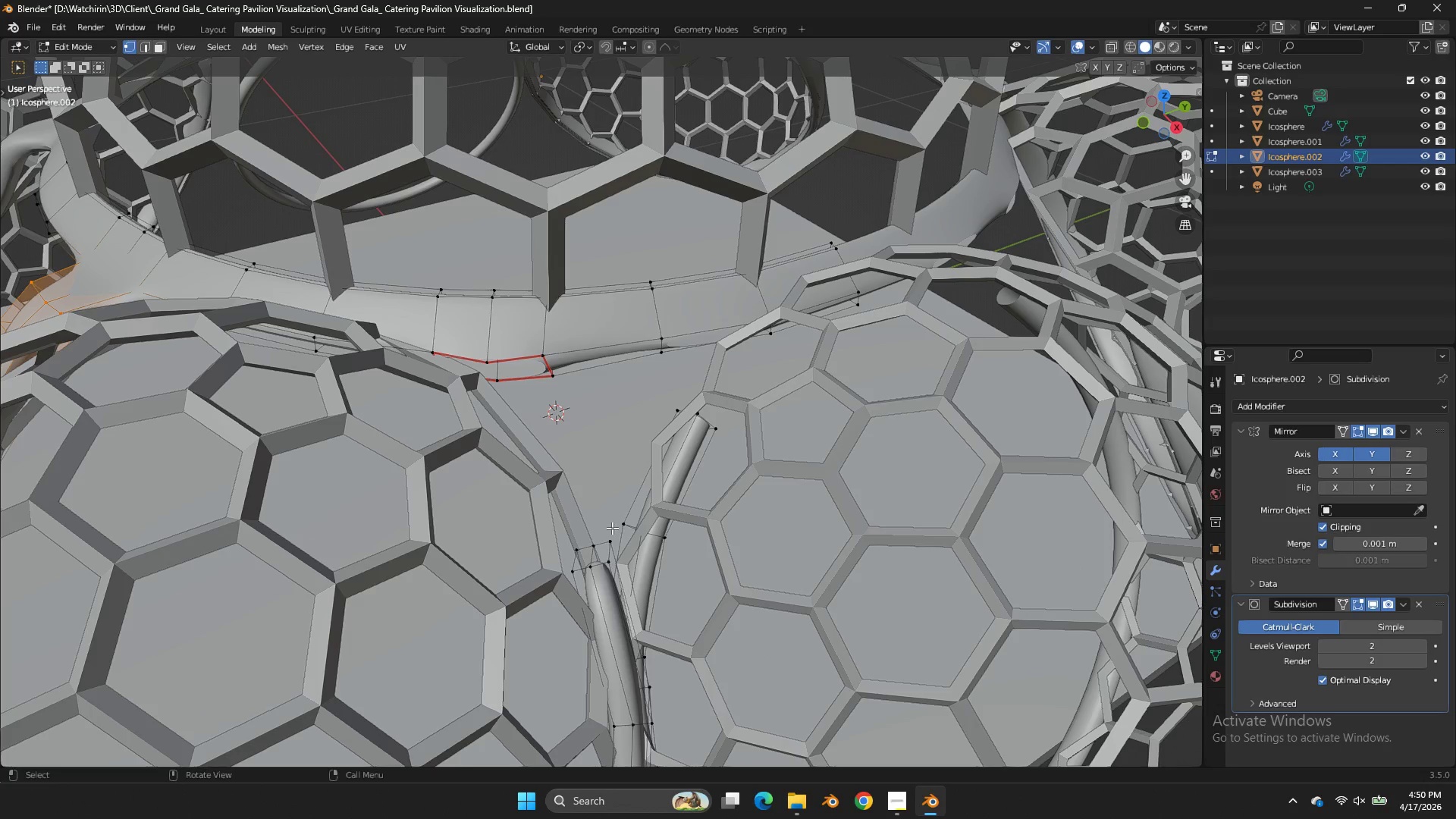 
left_click_drag(start_coordinate=[615, 528], to_coordinate=[563, 581])
 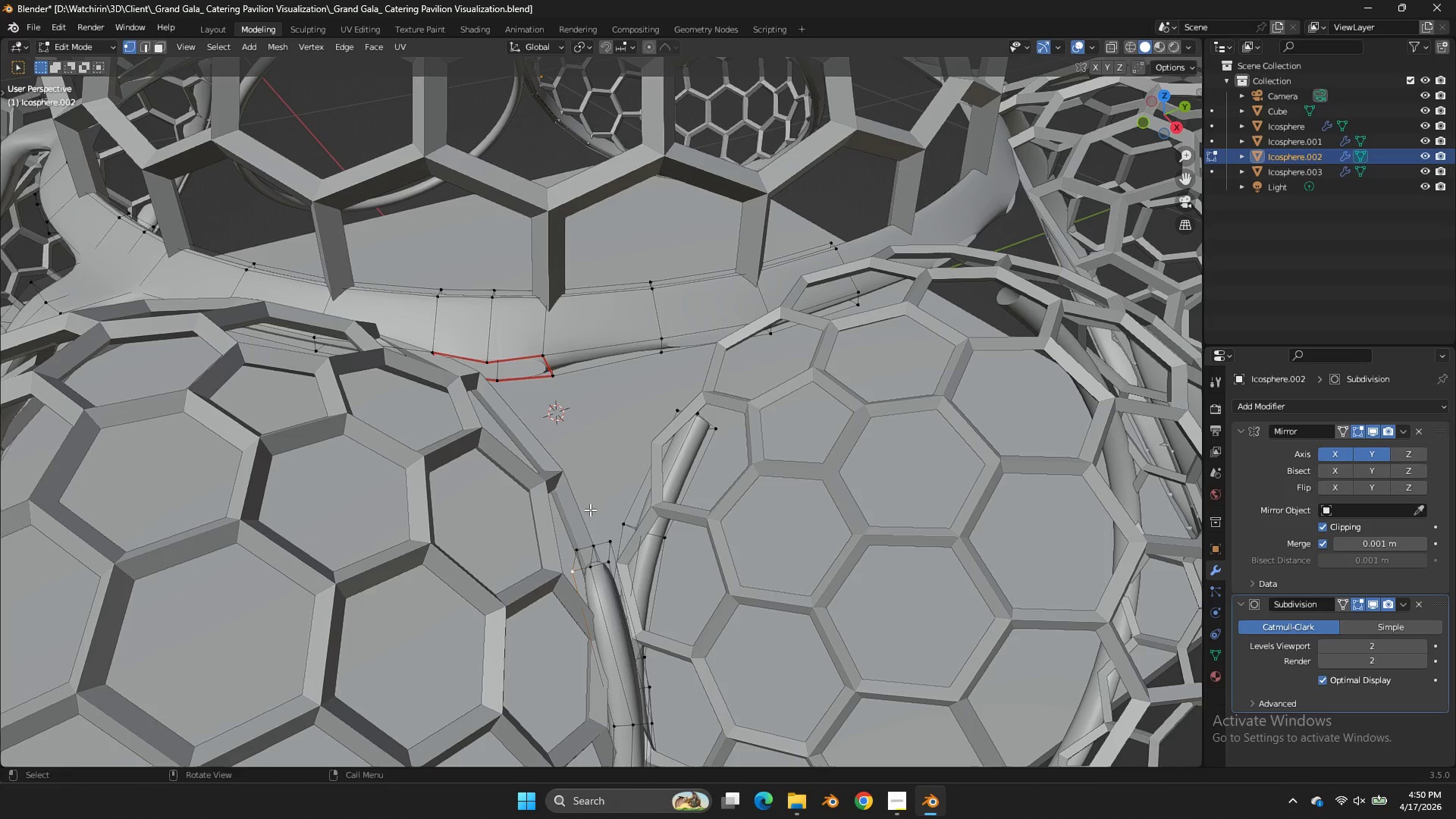 
hold_key(key=ShiftLeft, duration=0.97)
left_click_drag(start_coordinate=[632, 531], to_coordinate=[559, 579])
 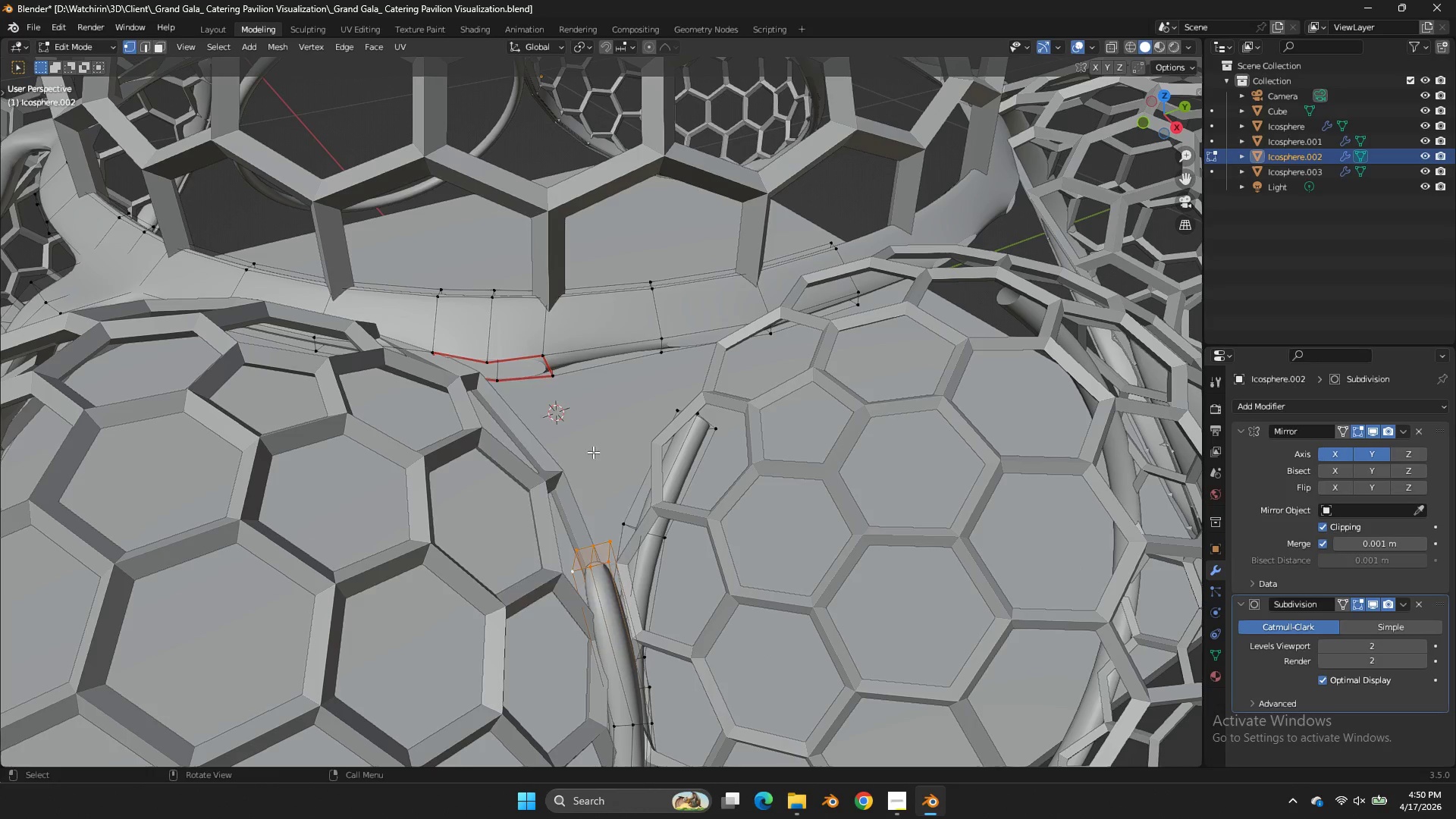 
key(X)
 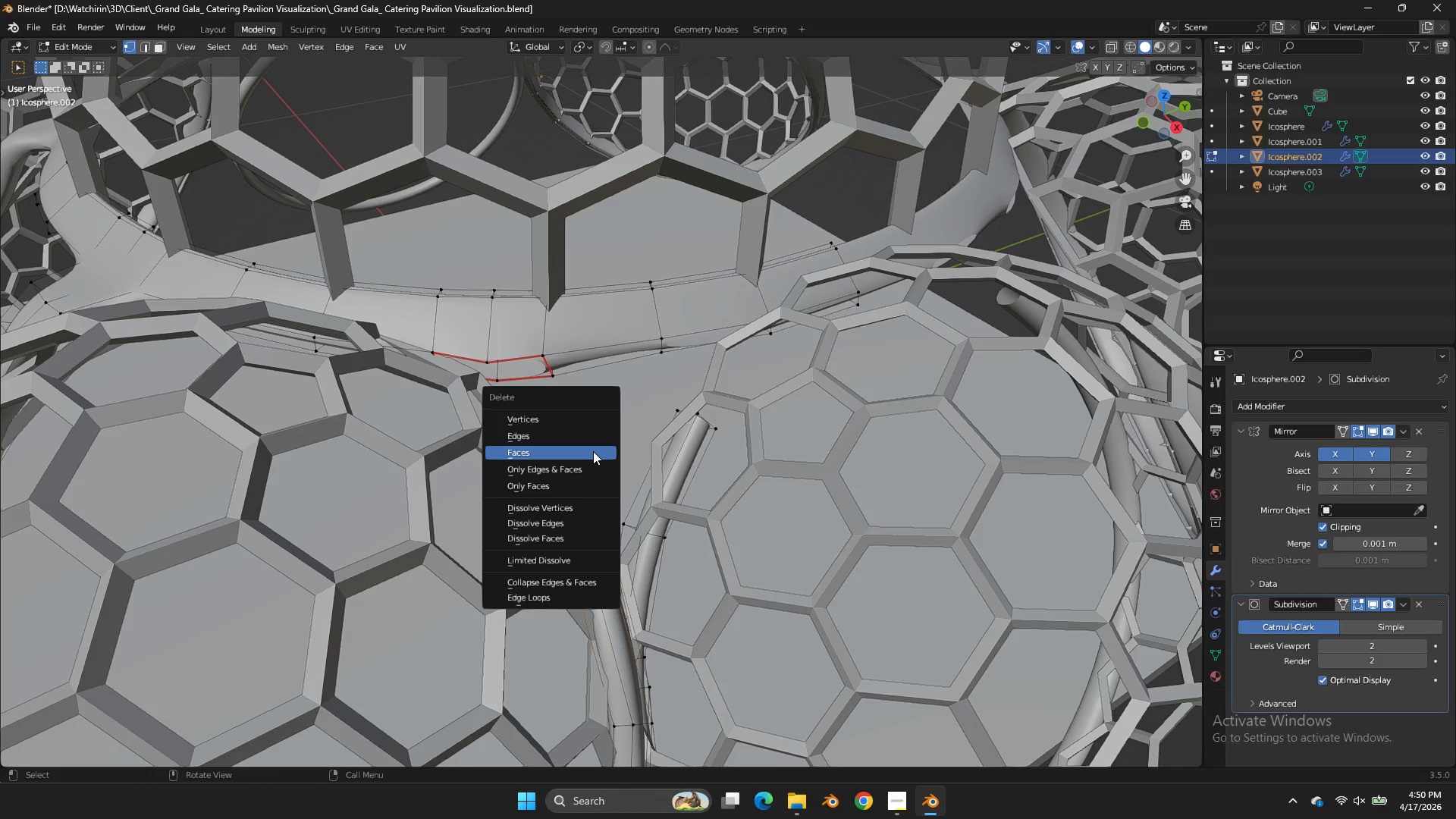 
left_click([593, 451])
 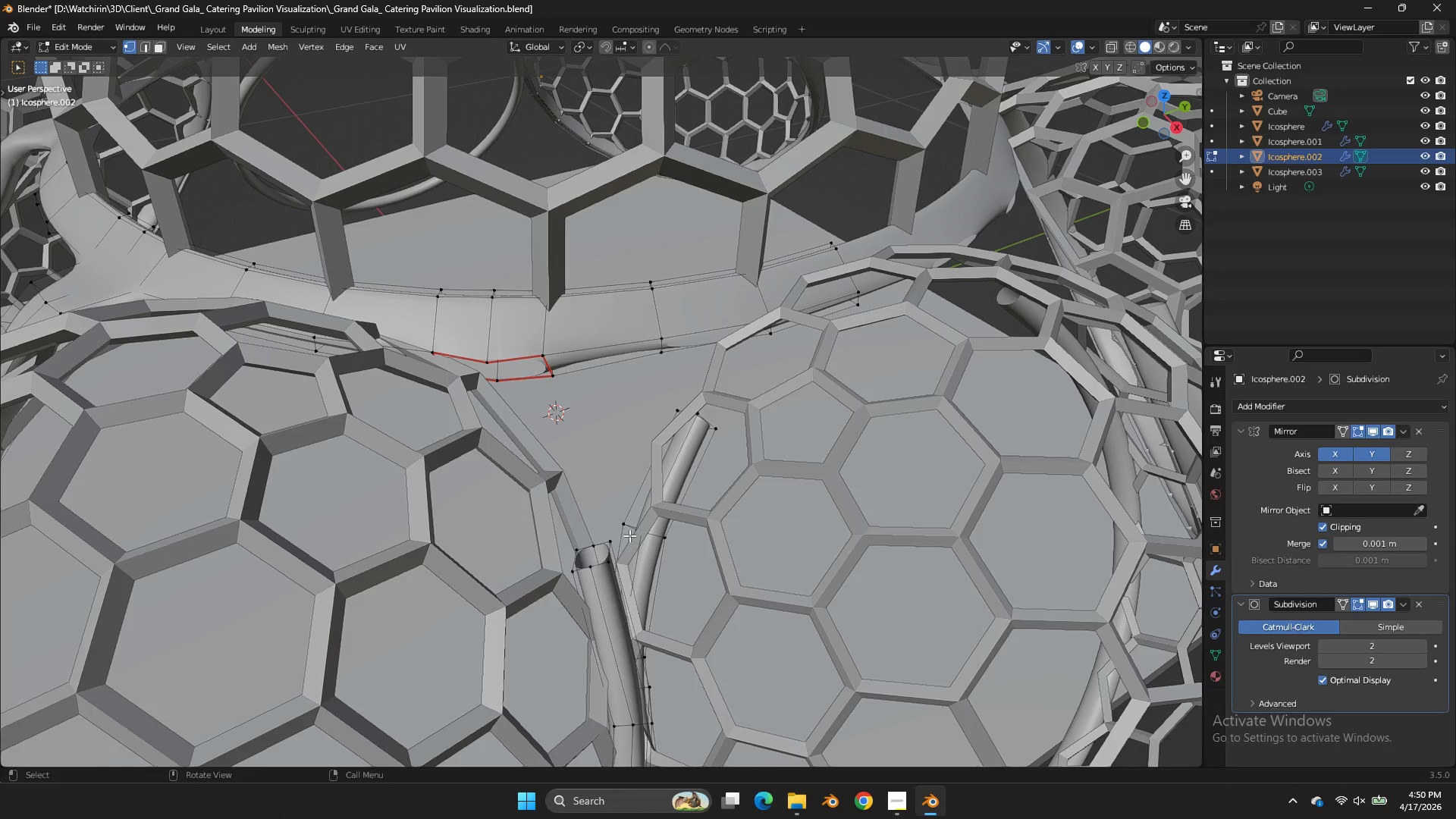 
hold_key(key=AltLeft, duration=1.25)
left_click([610, 553])
 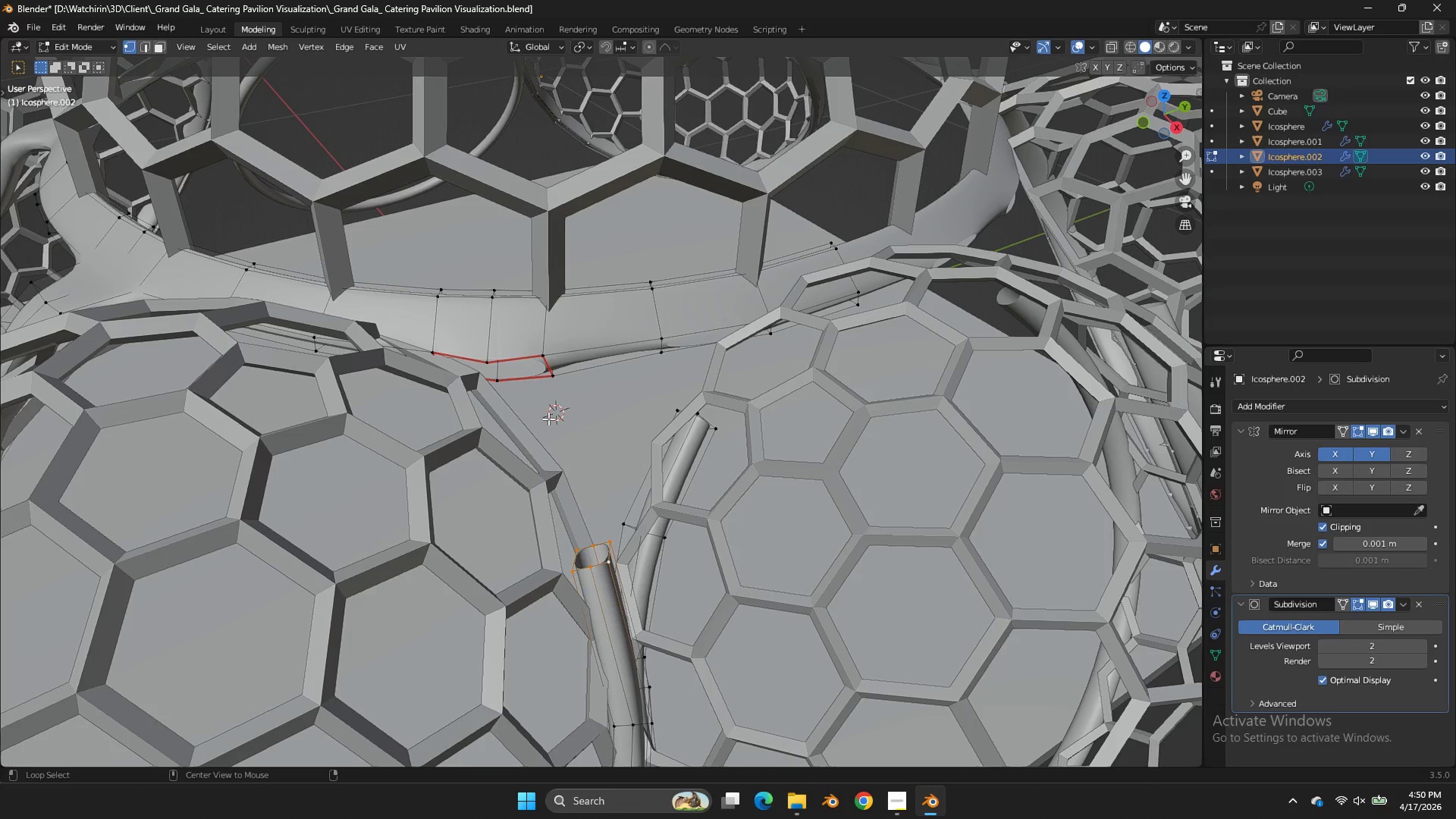 
hold_key(key=ShiftLeft, duration=0.58)
left_click([513, 356])
 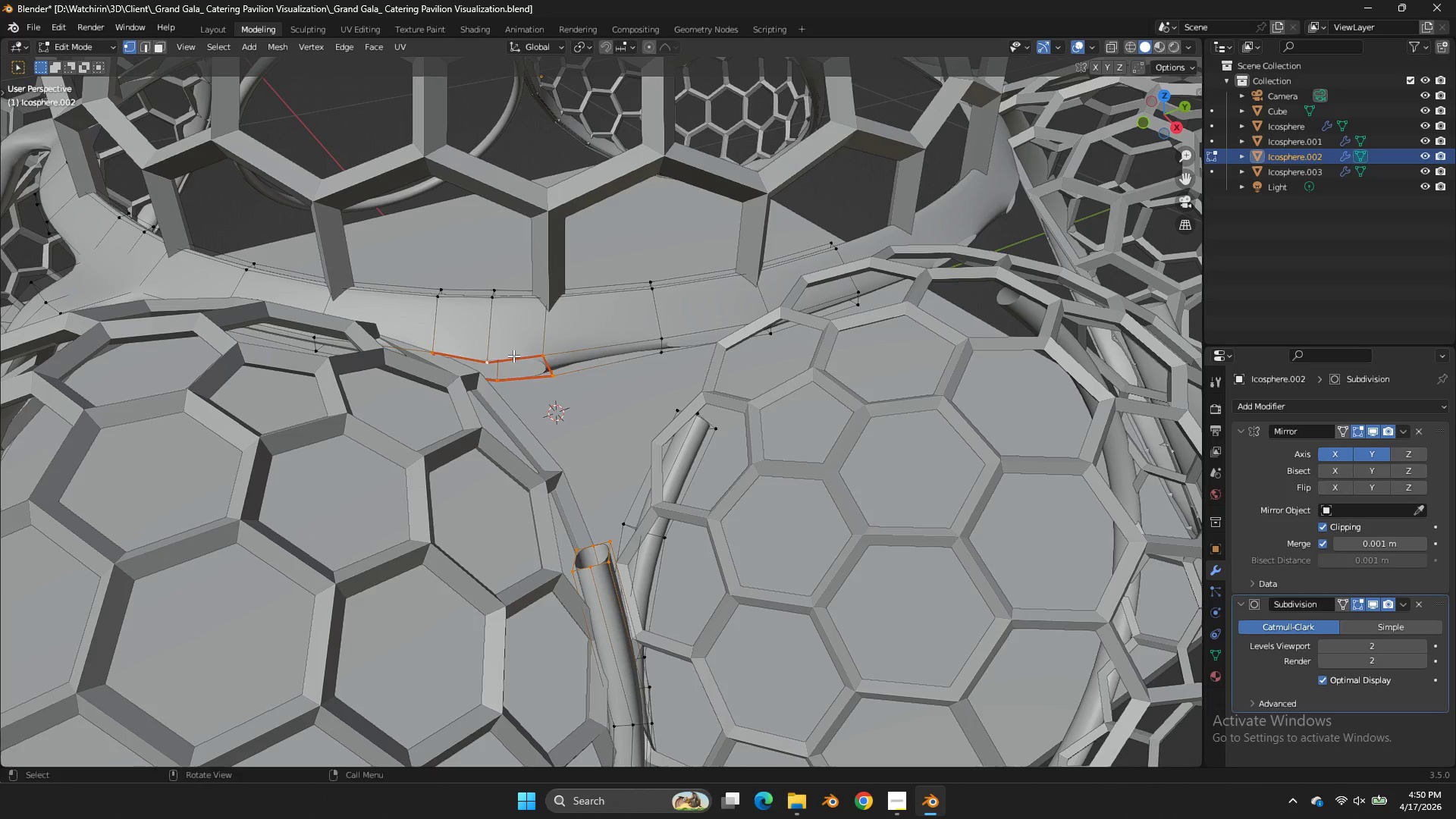 
key(Control+E)
 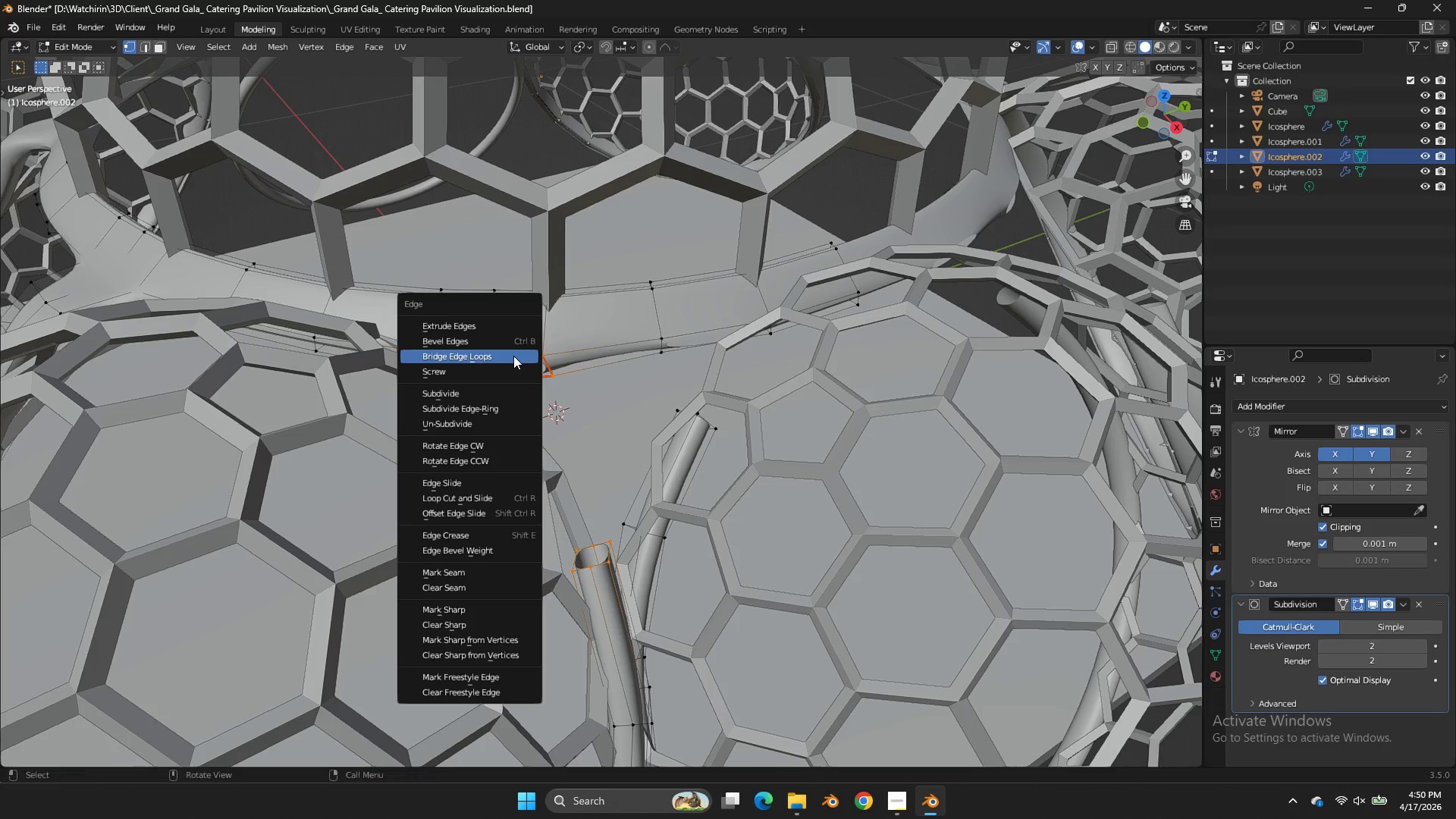 
left_click([513, 356])
 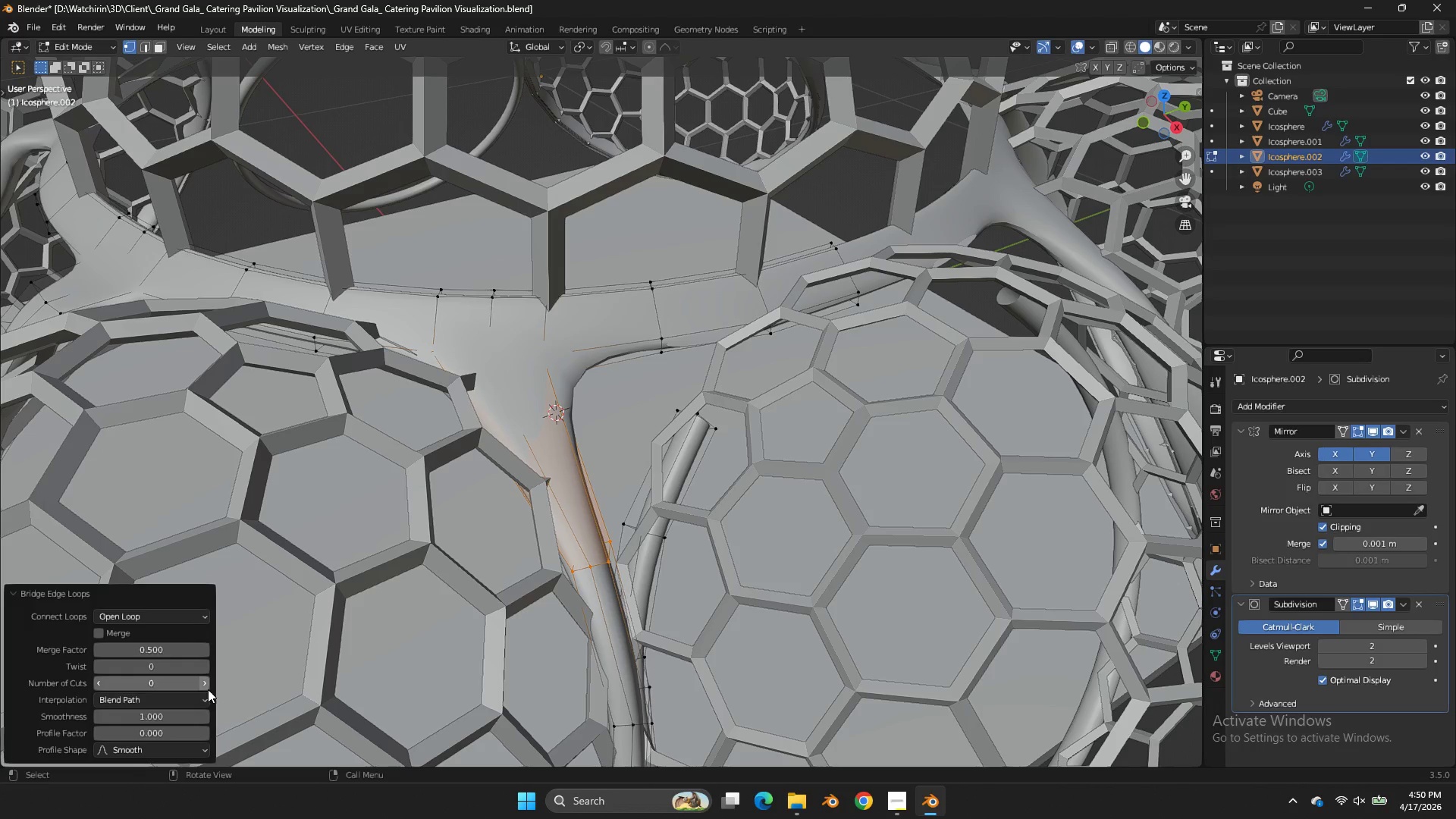 
double_click([206, 681])
 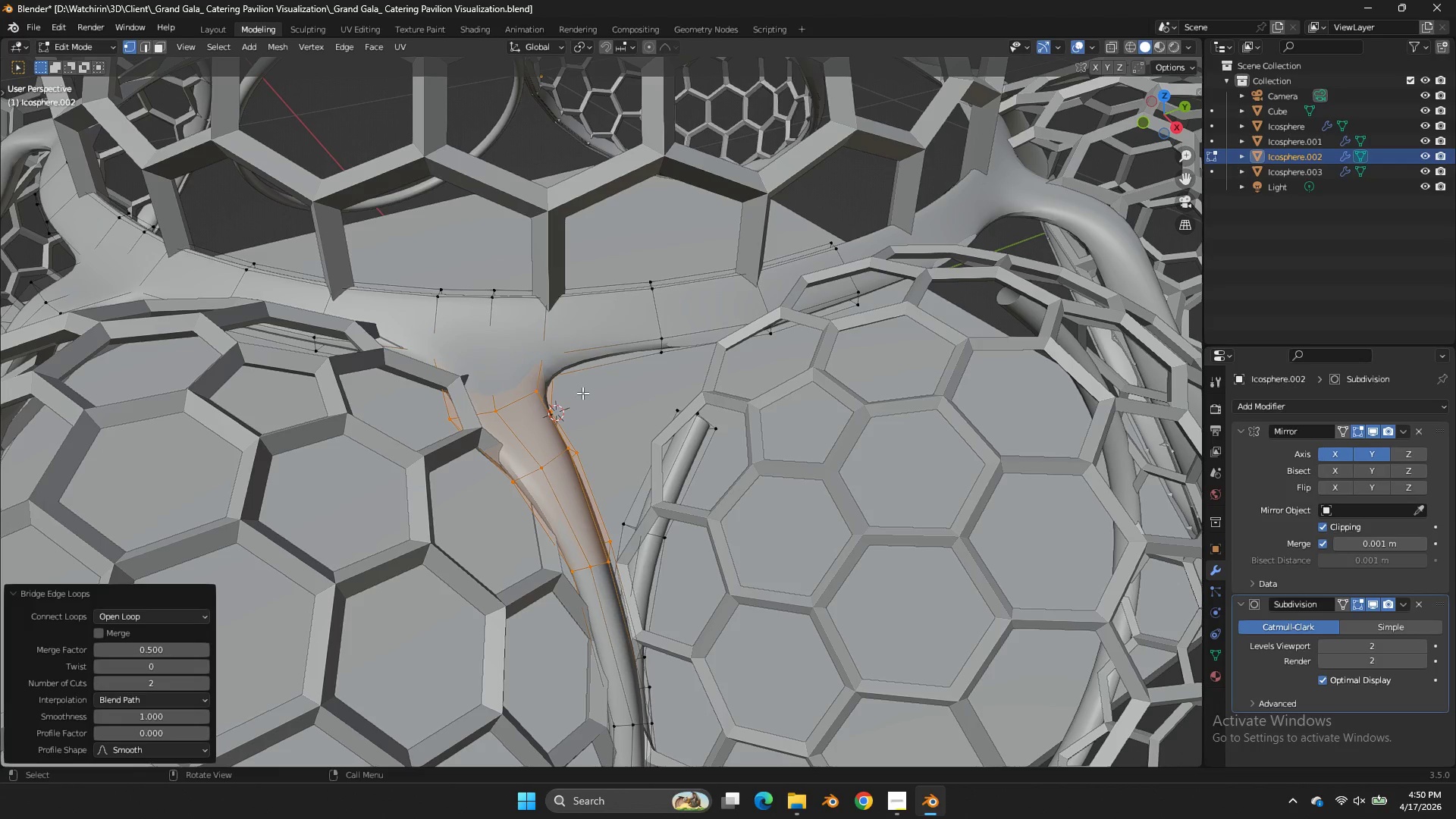 
key(Z)
 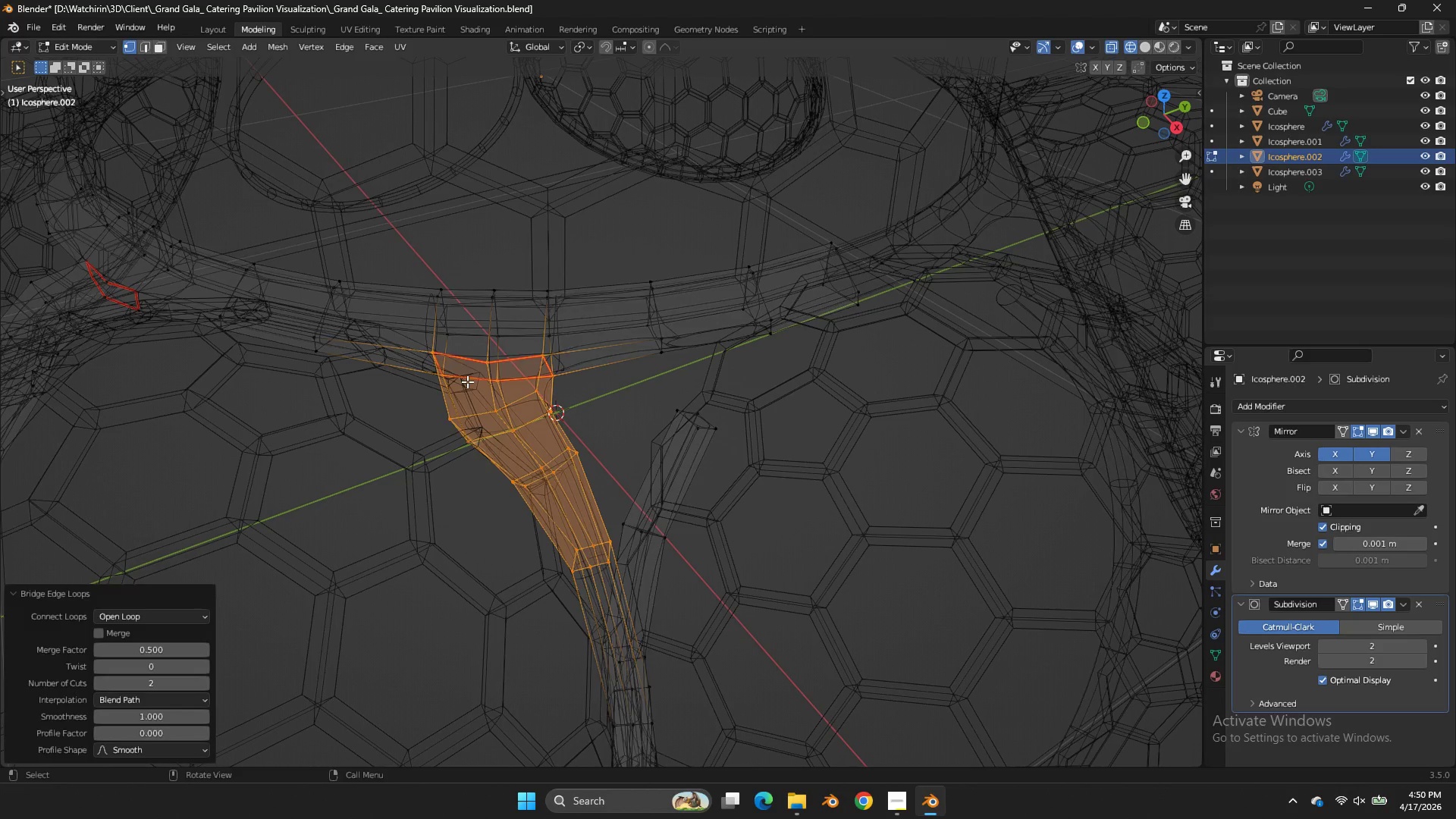 
key(Tab)
 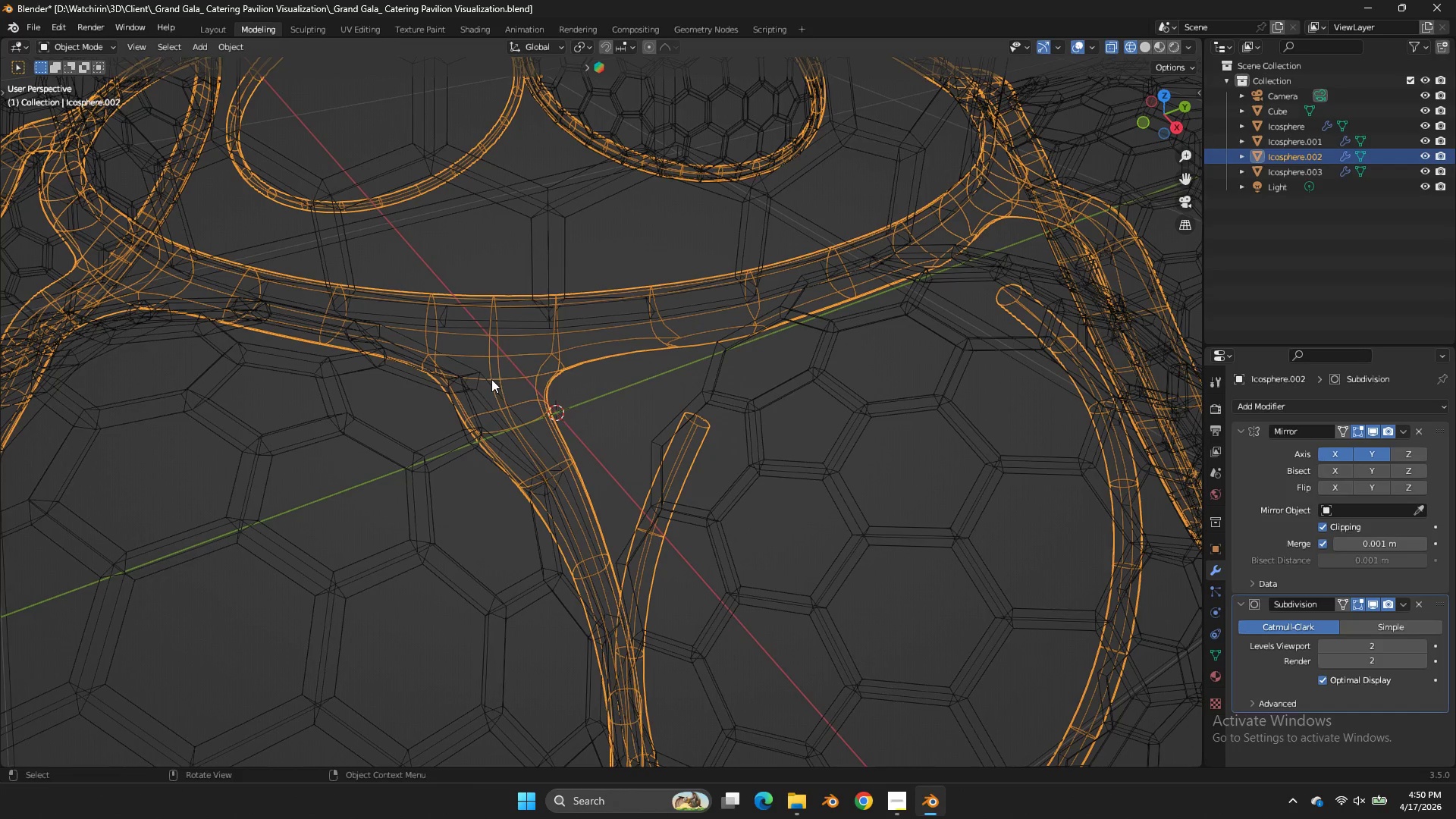 
key(Z)
 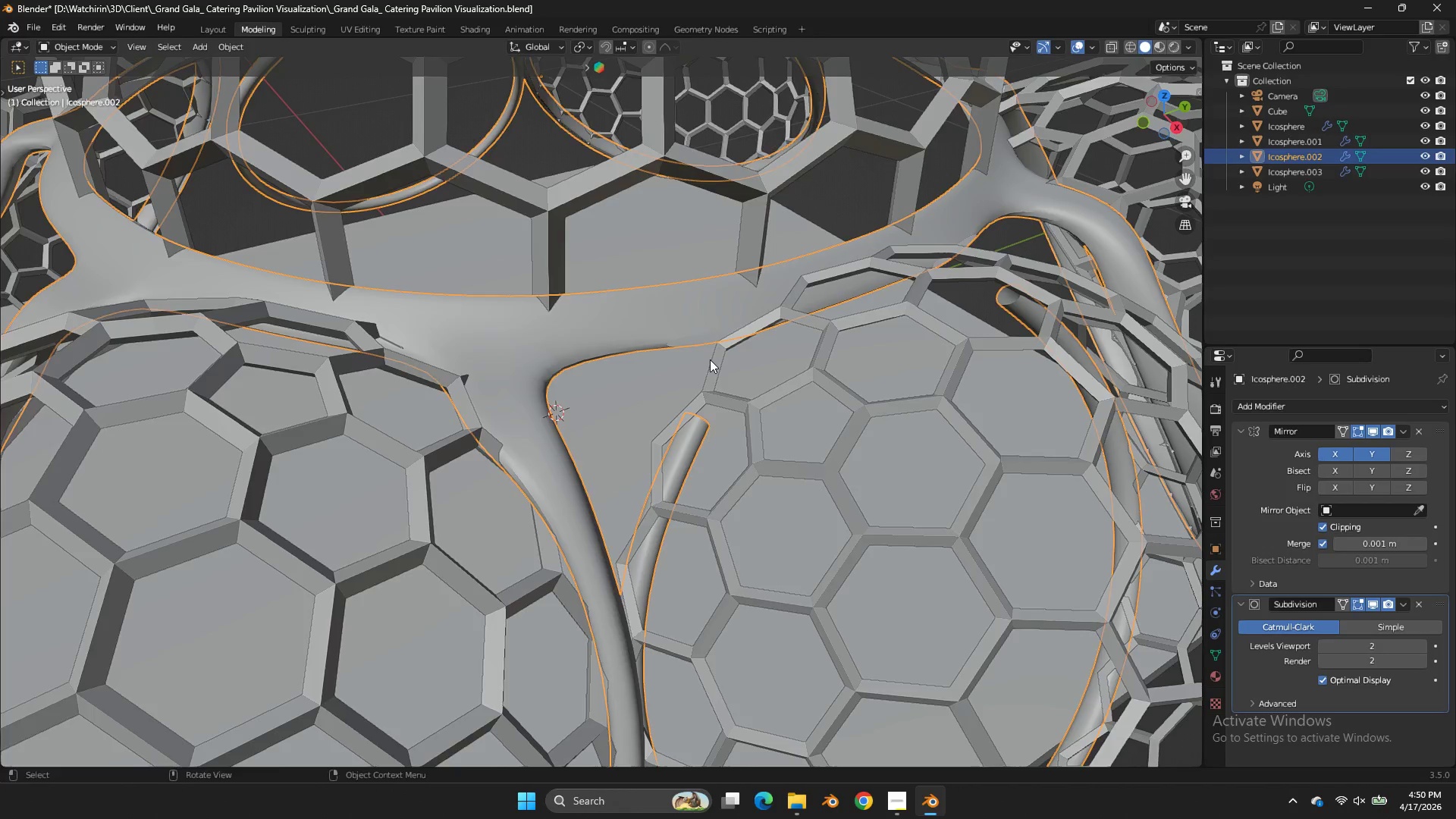 
key(Control+ControlLeft)
 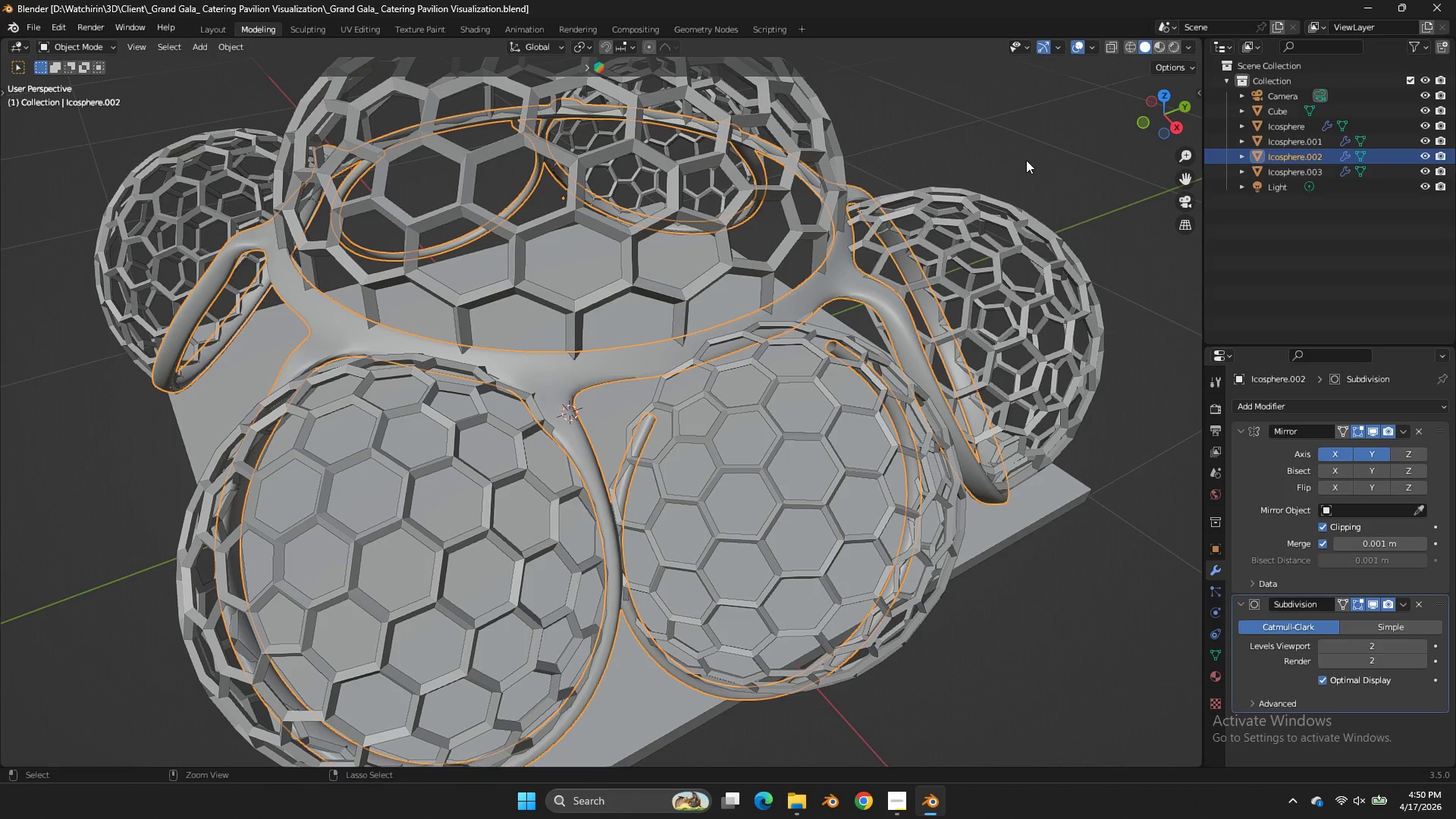 
key(Control+S)
 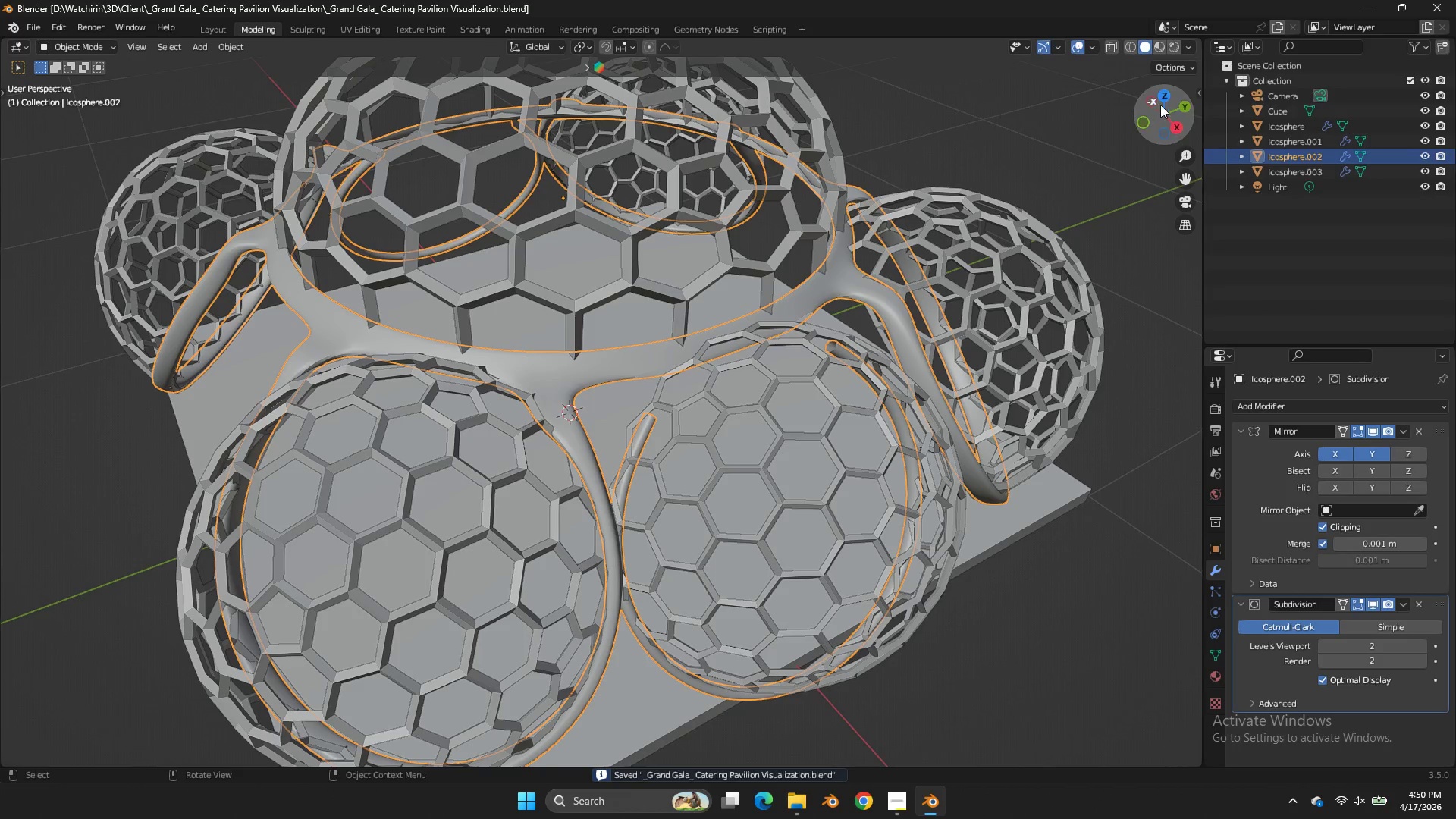 
scroll: coordinate [711, 359], scroll_direction: down, amount: 2.0
 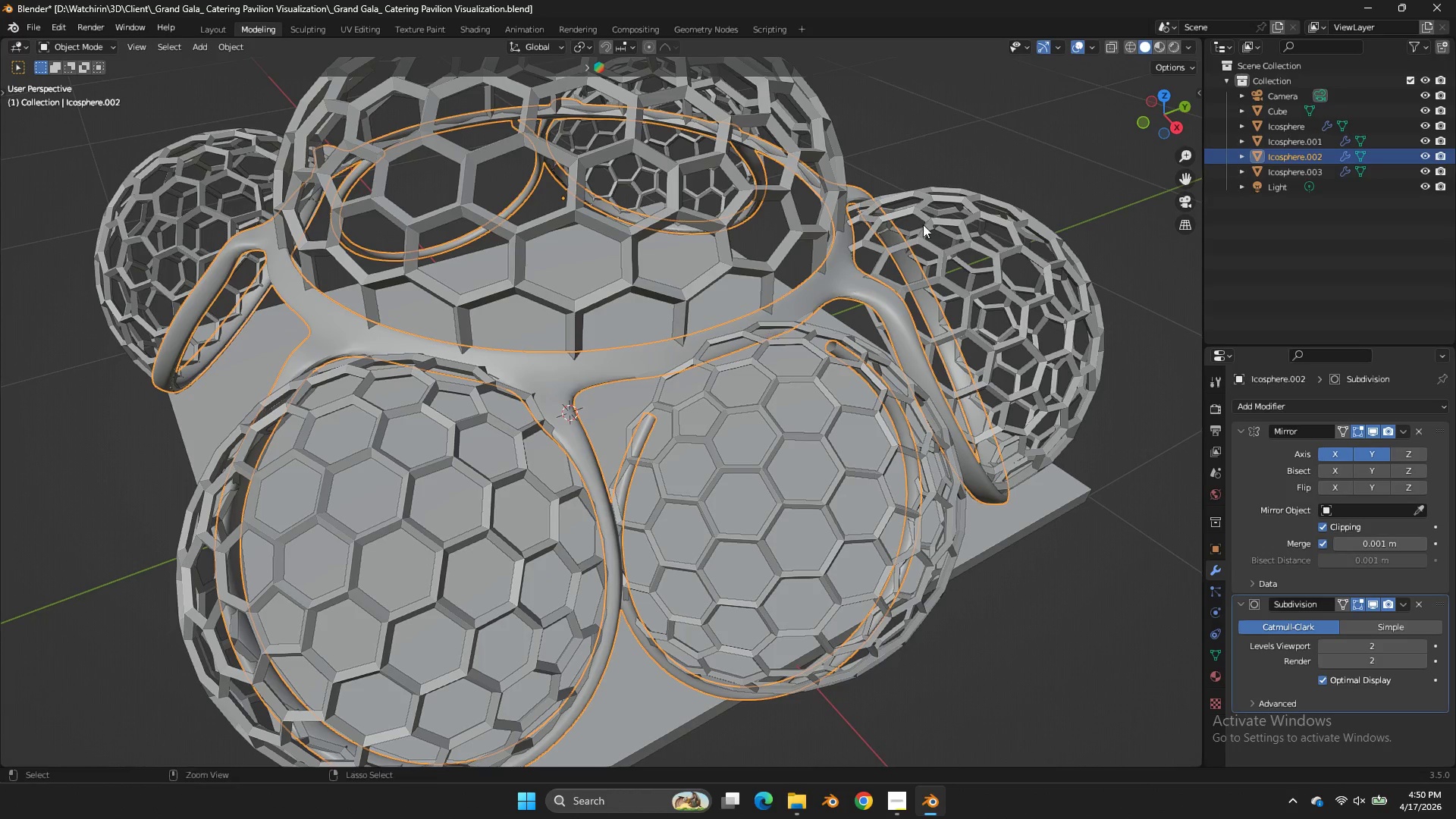 
left_click_drag(start_coordinate=[1160, 105], to_coordinate=[1197, 127])
 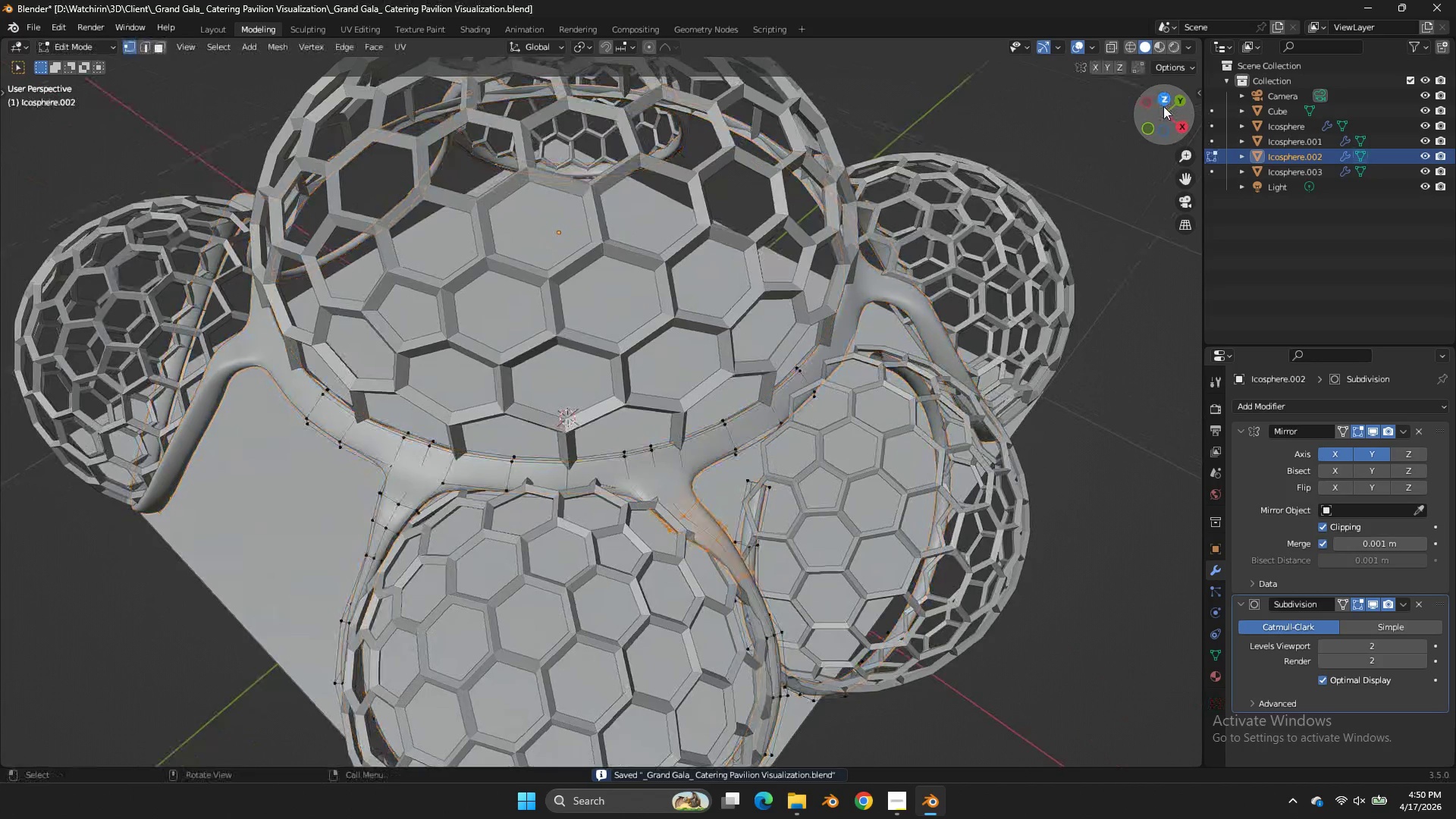 
key(Tab)
 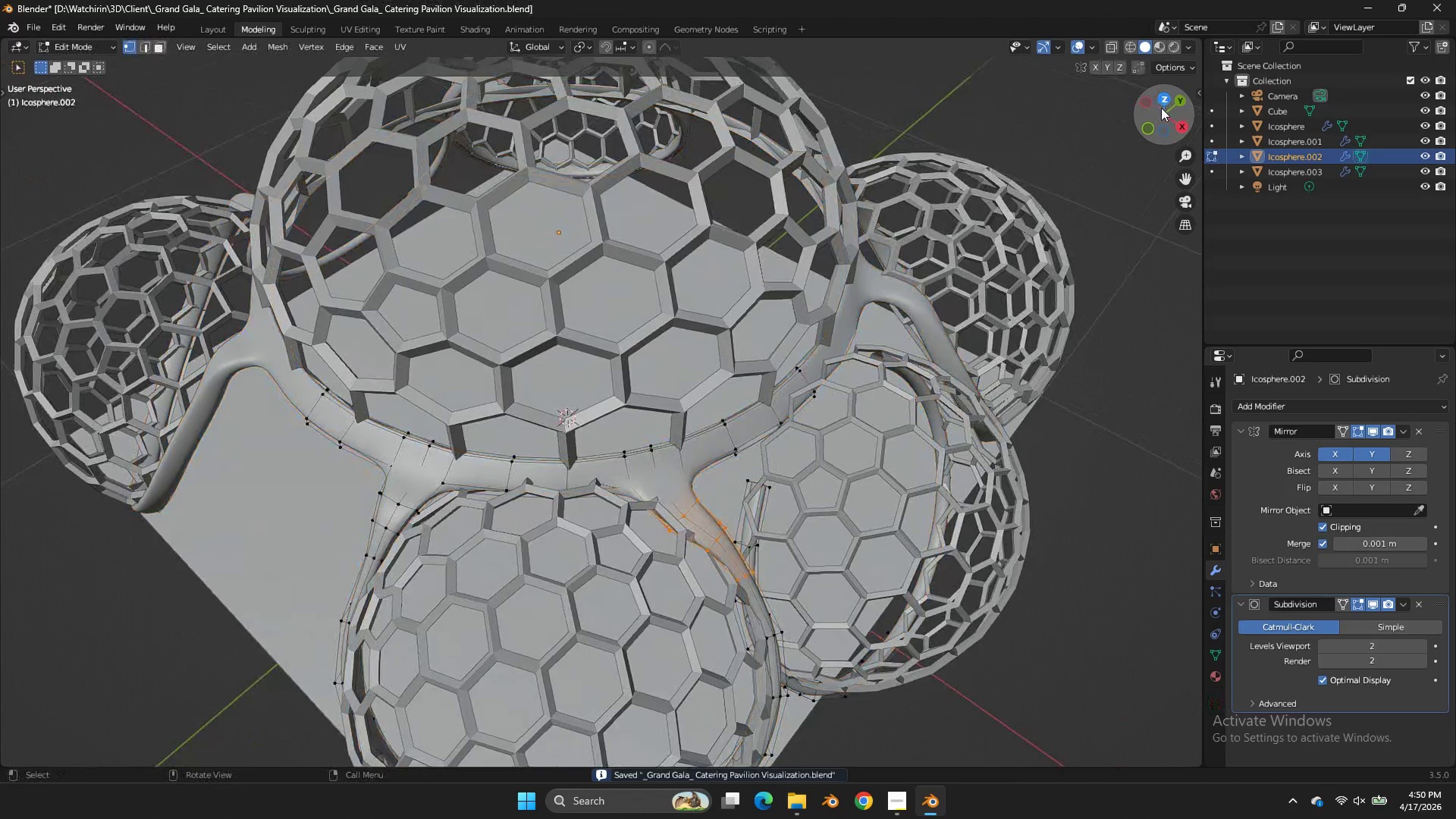 
left_click_drag(start_coordinate=[1163, 107], to_coordinate=[1164, 103])
 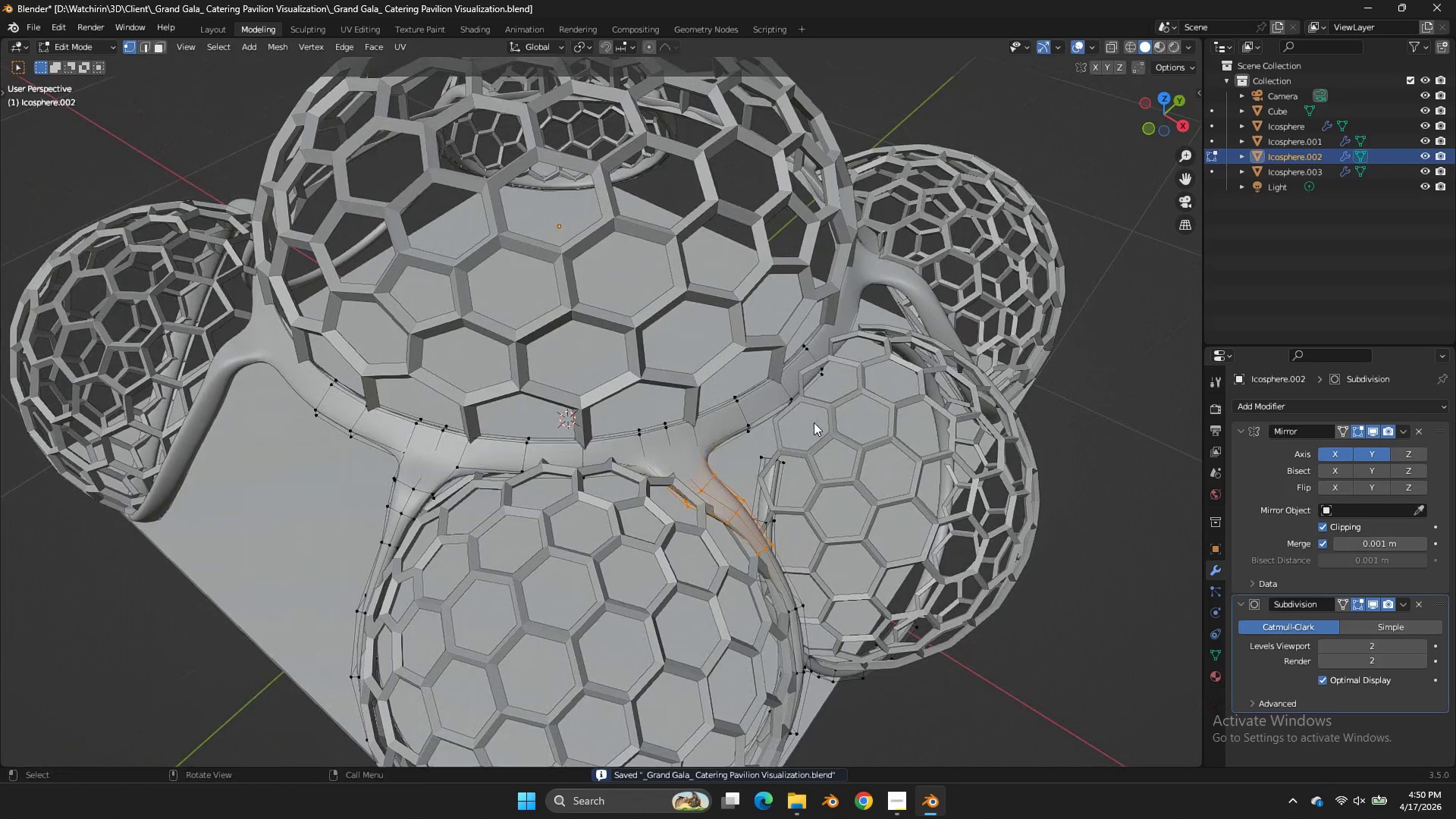 
key(Tab)
 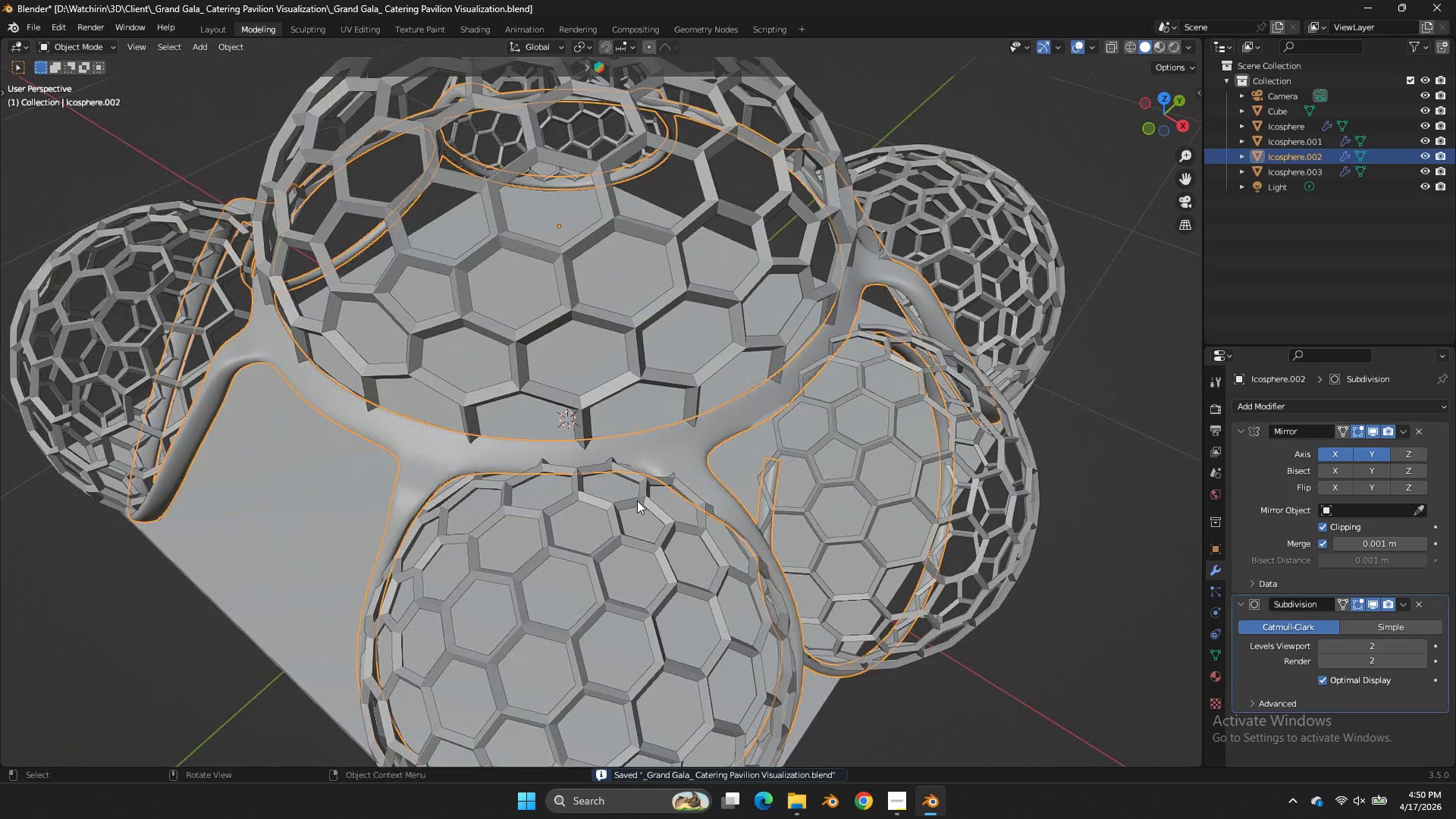 
left_click([633, 502])
 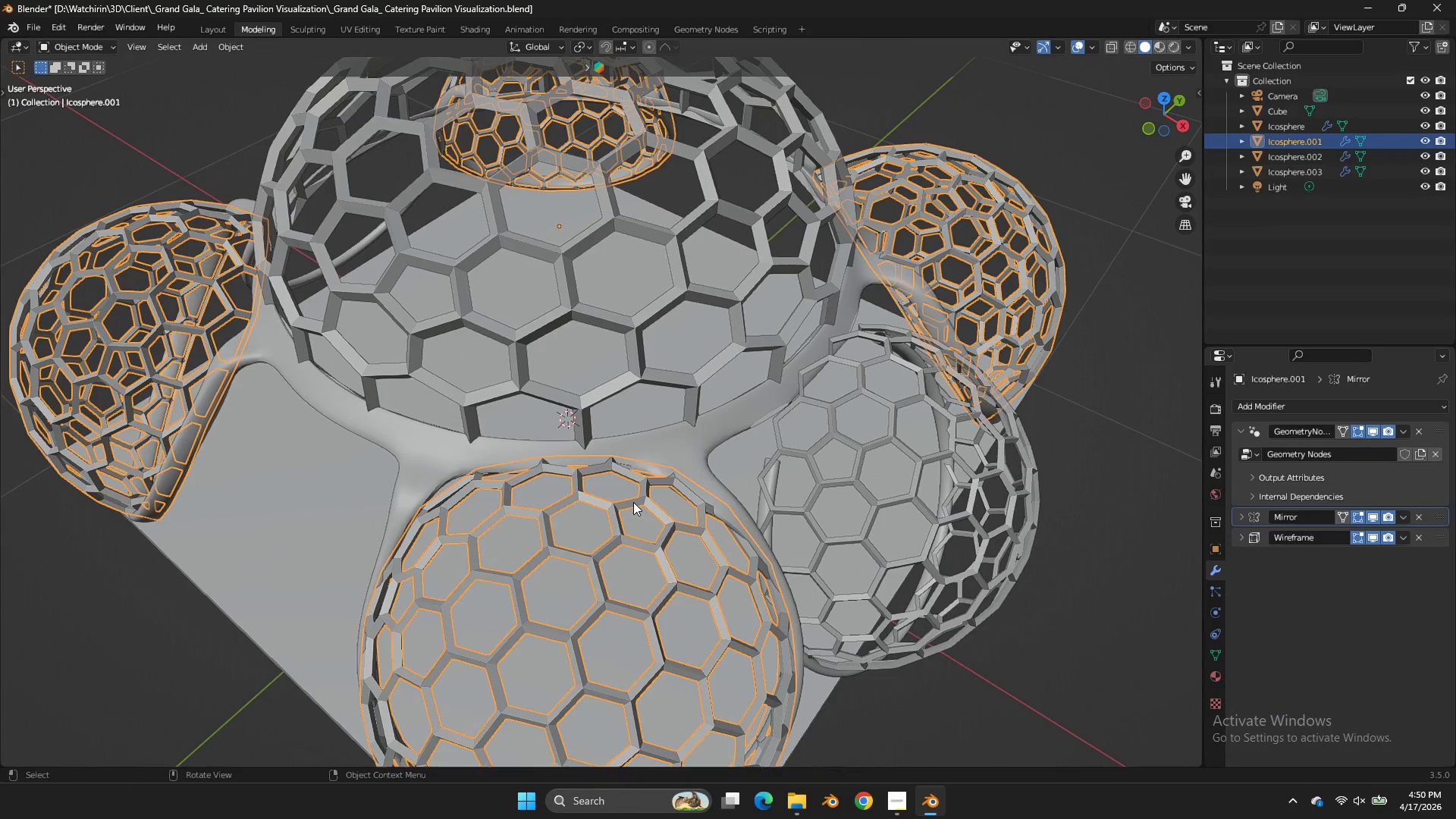 
key(G)
 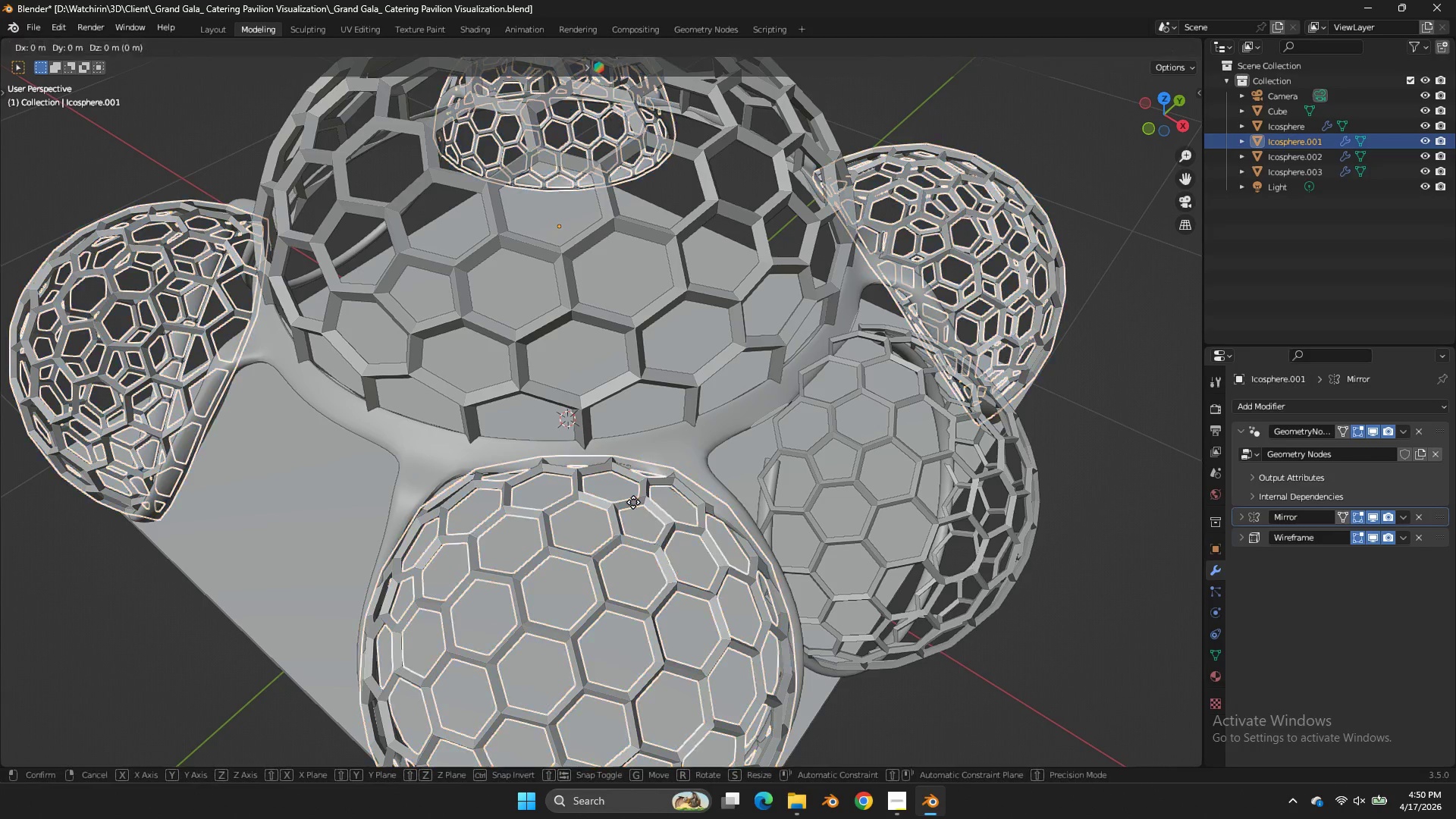 
hold_key(key=ShiftLeft, duration=0.94)
double_click([604, 504])
 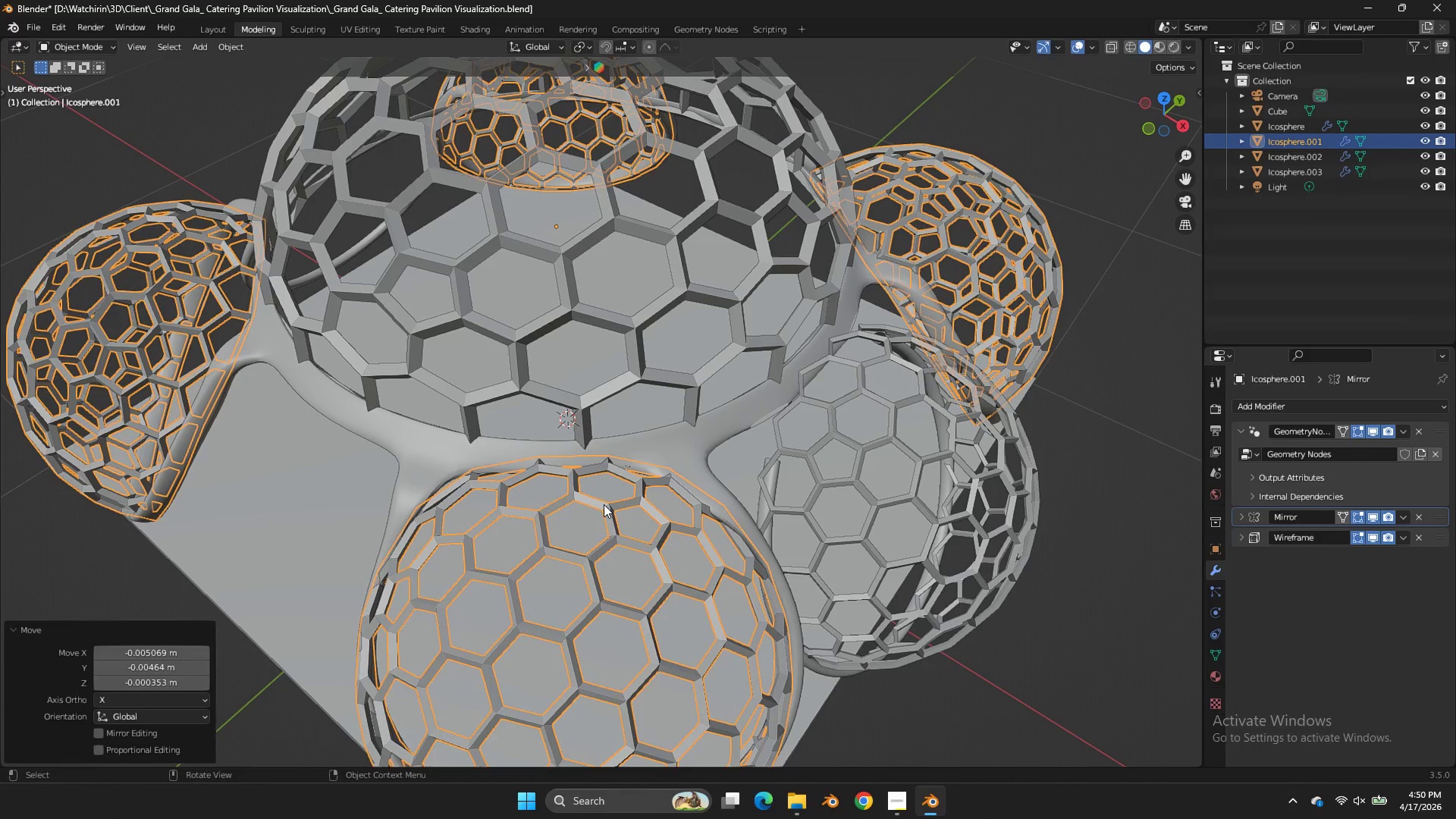 
left_click([604, 504])
 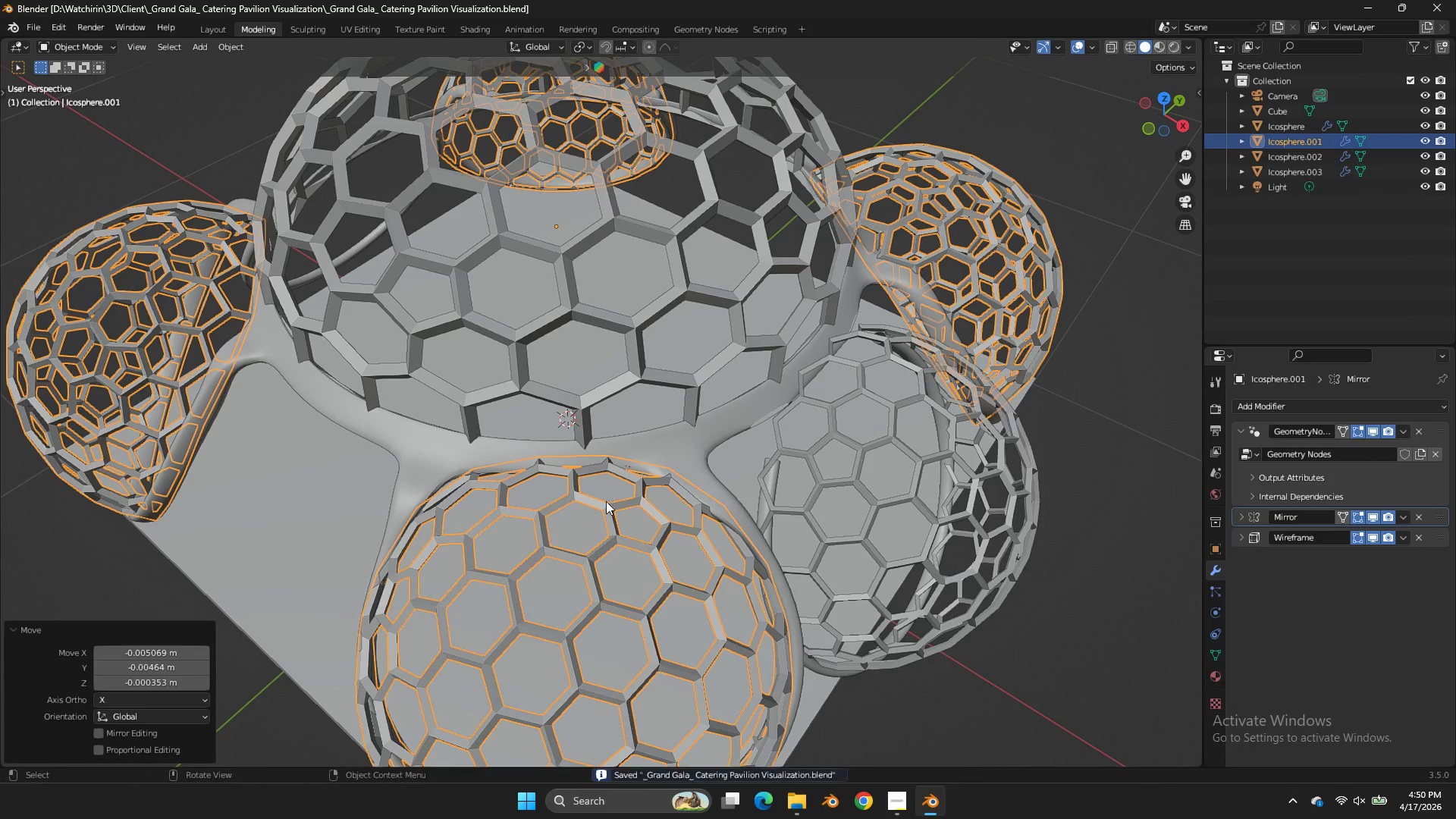 
key(Control+ControlLeft)
 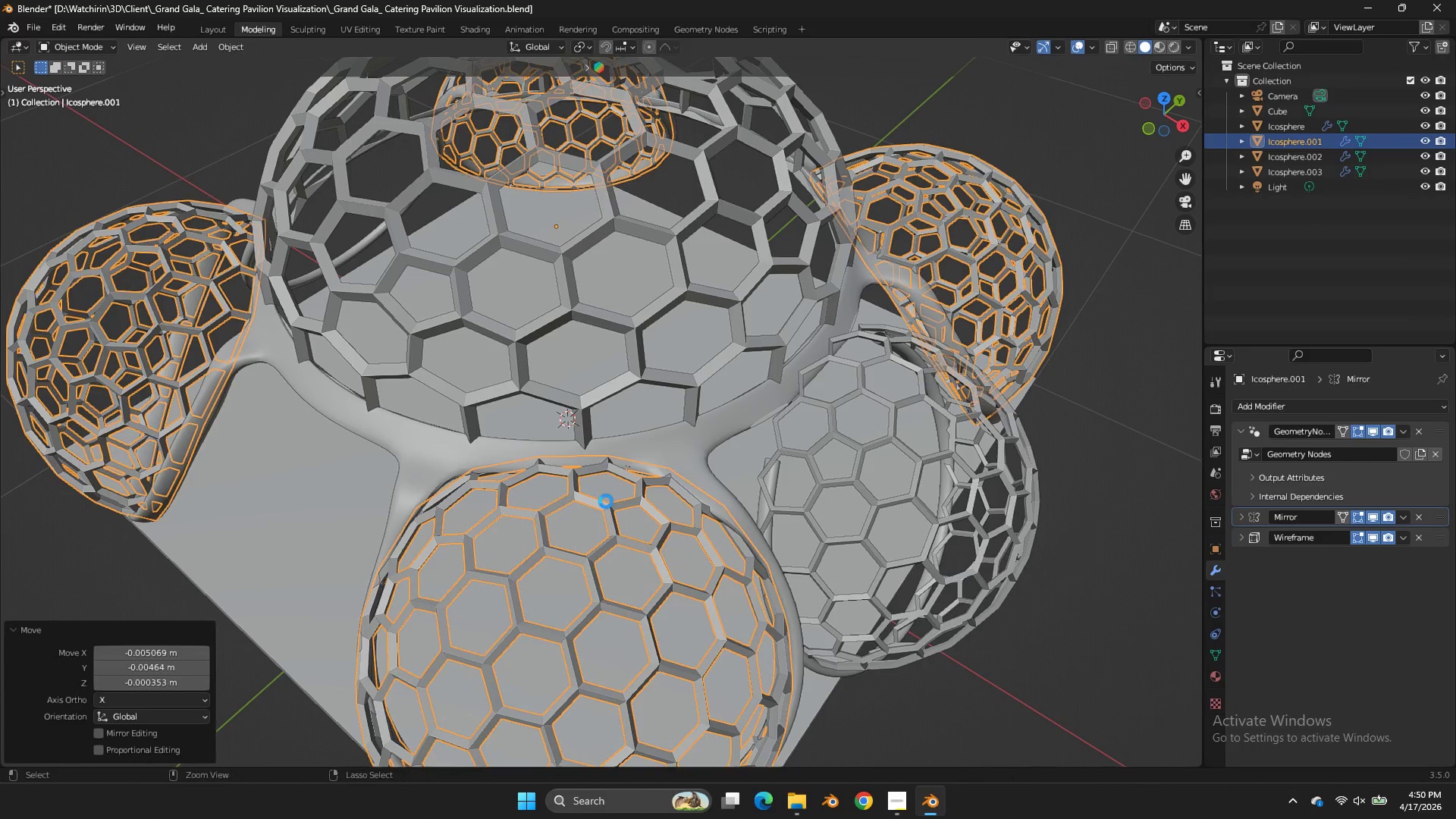 
key(Control+S)
 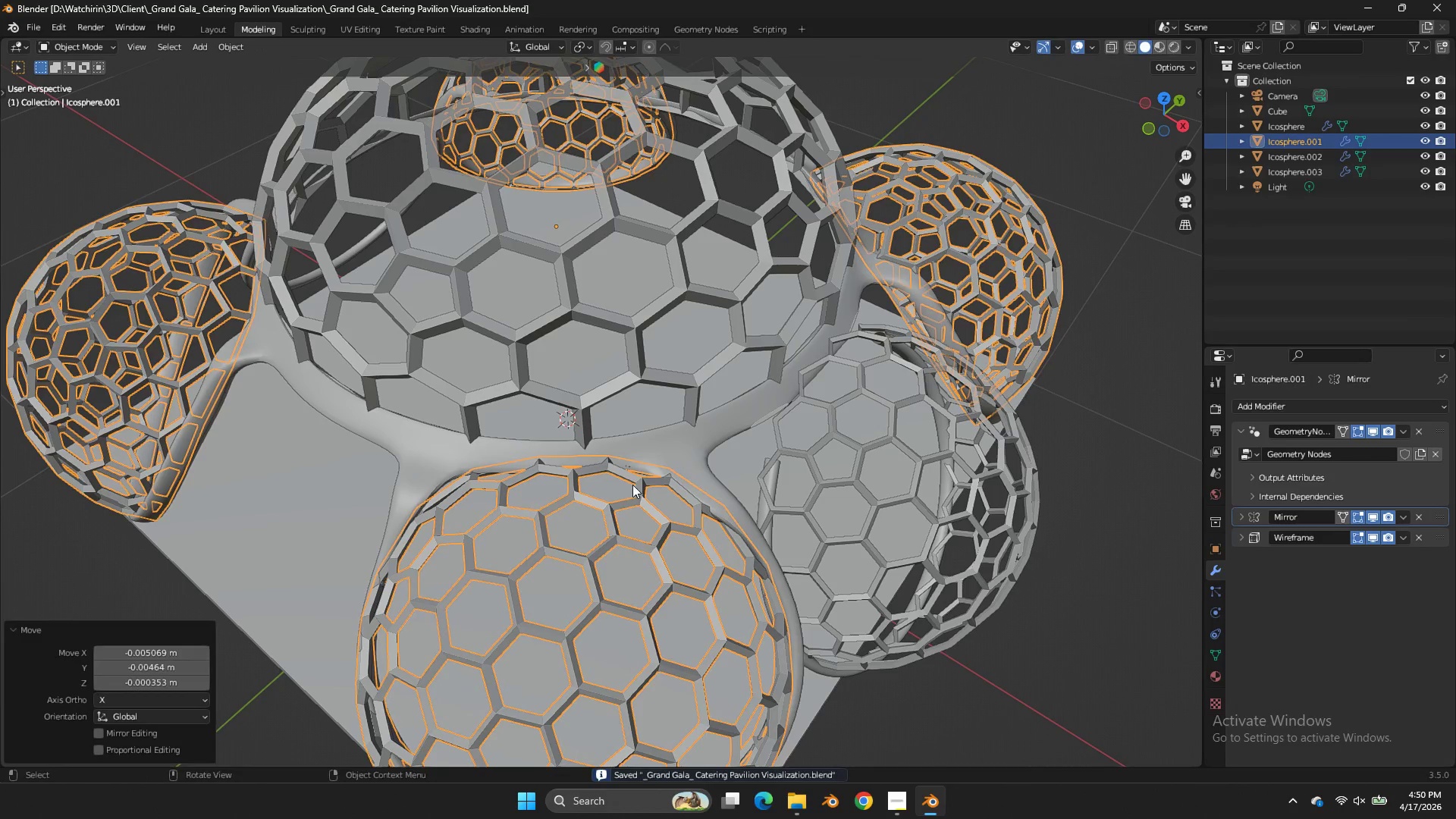 
key(Tab)
 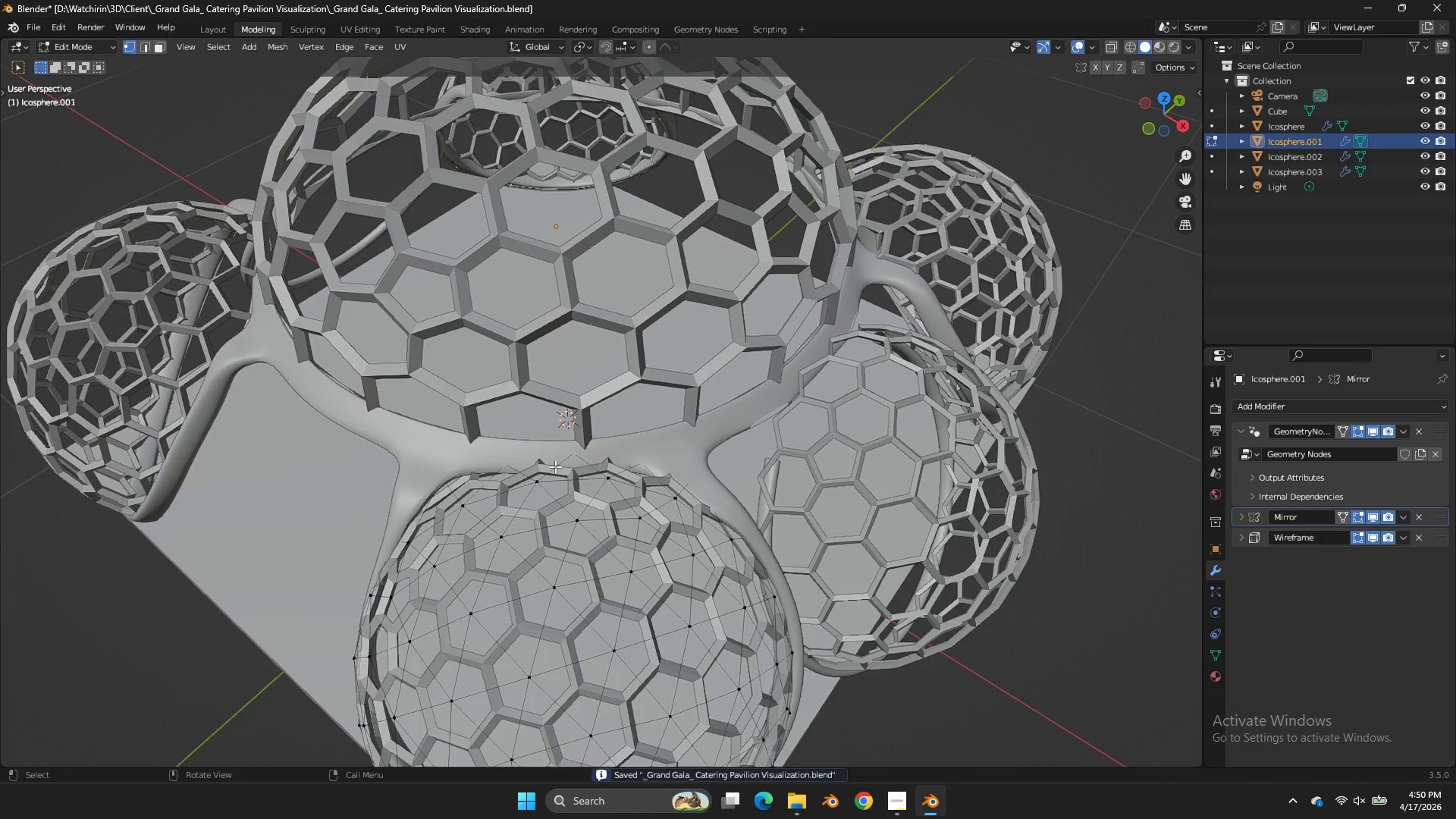 
key(Tab)
 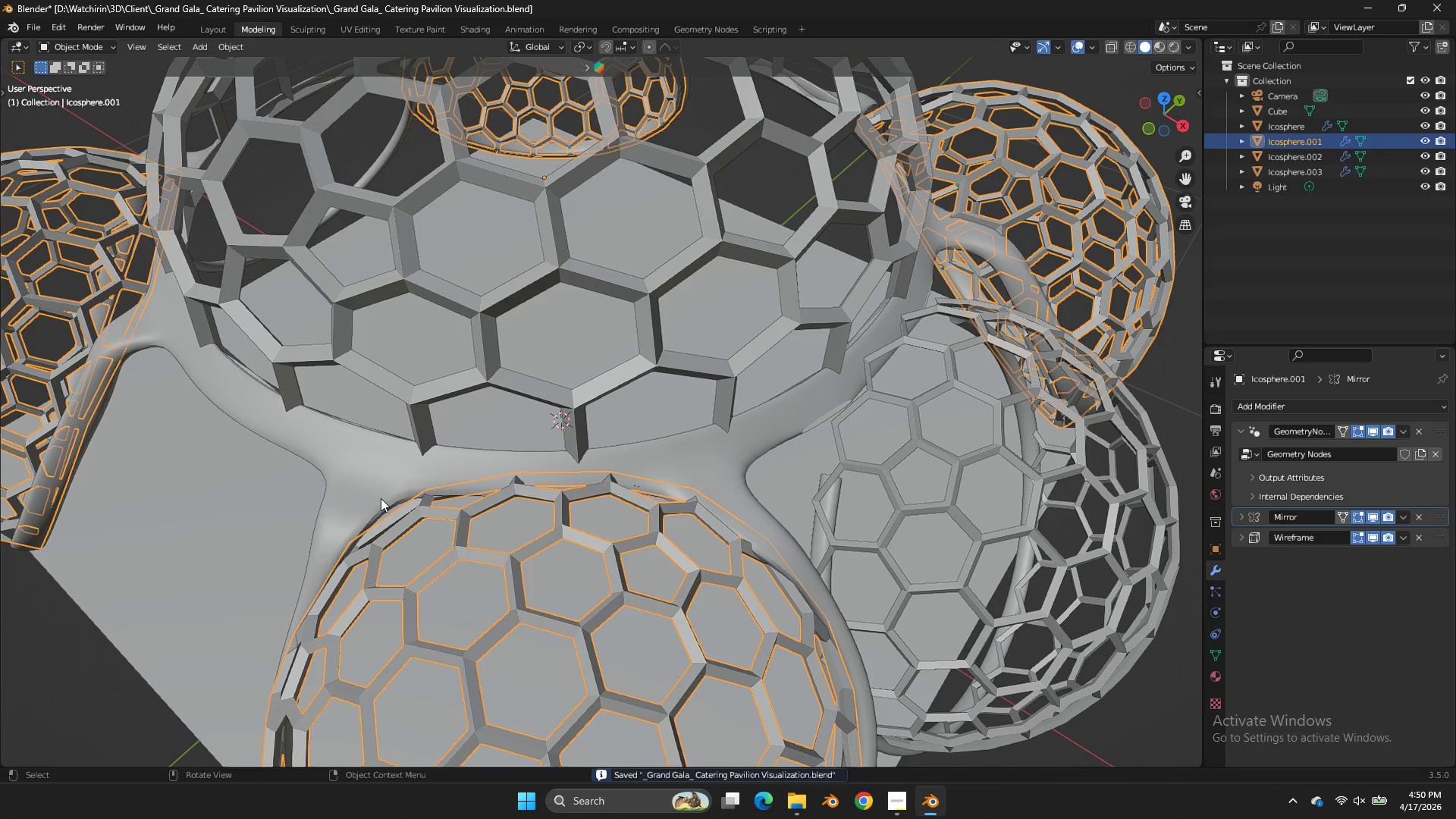 
left_click([381, 498])
 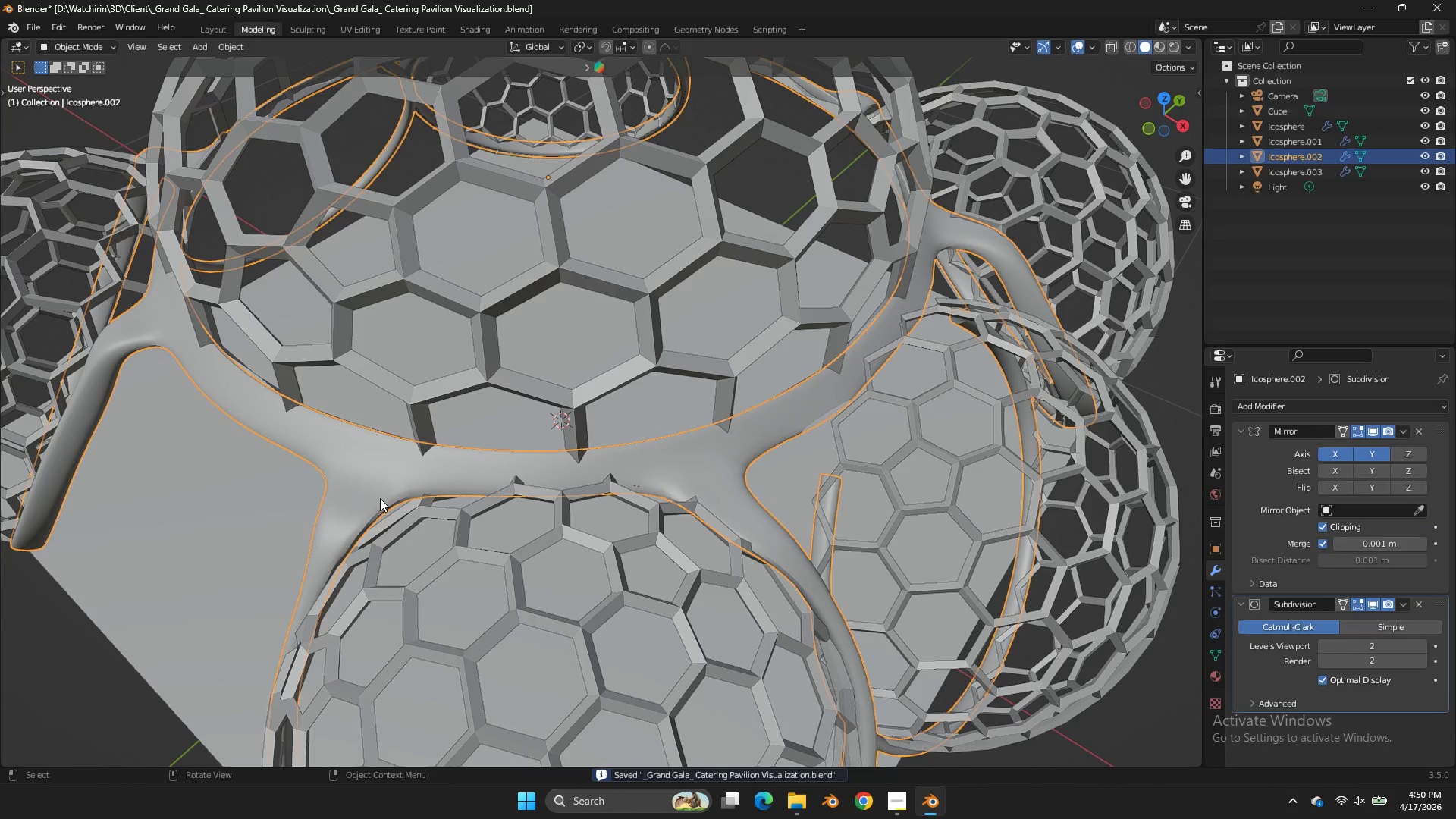 
scroll: coordinate [555, 466], scroll_direction: up, amount: 1.0
 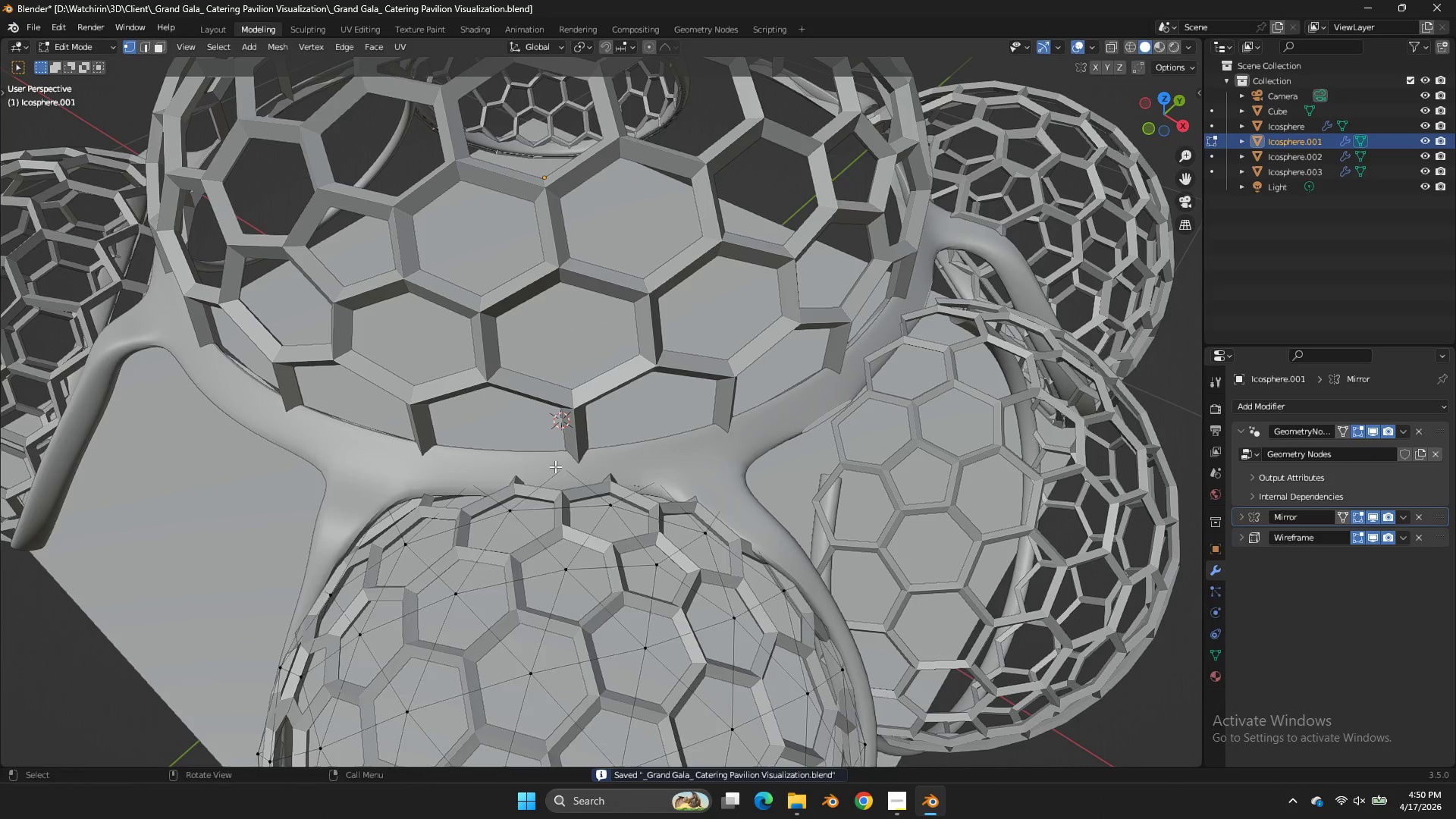 
key(Tab)
 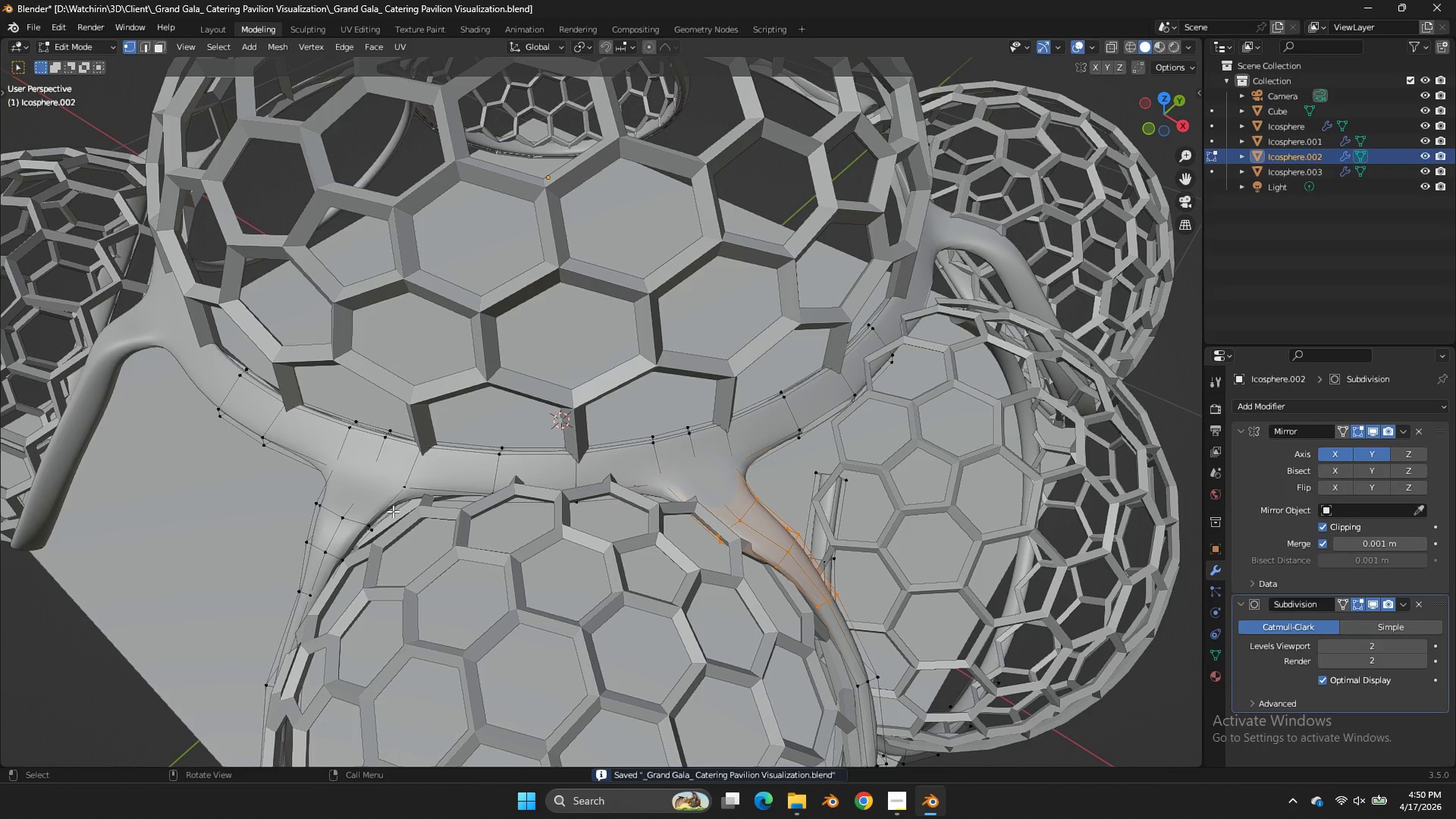 
key(Z)
 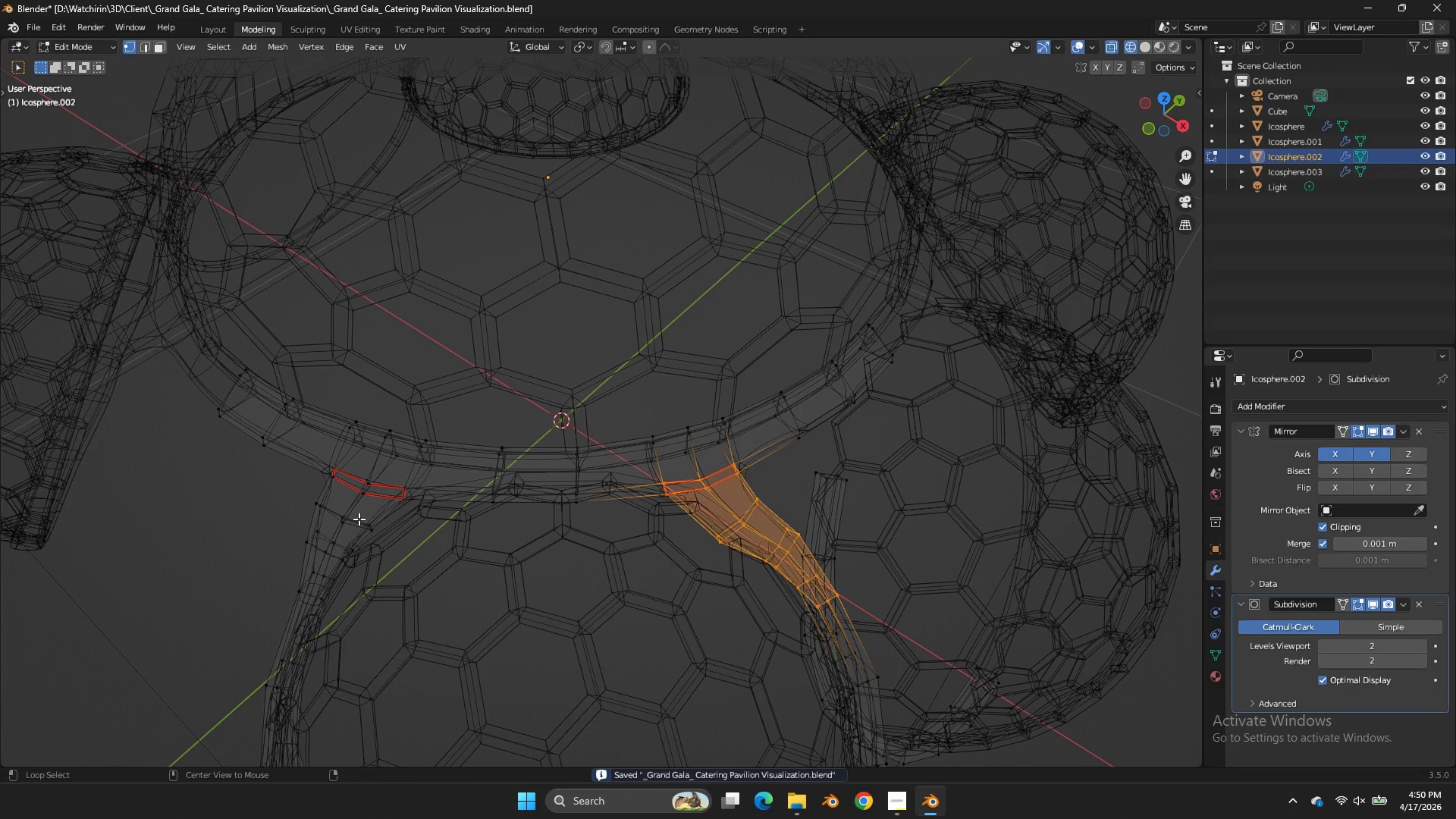 
hold_key(key=AltLeft, duration=0.52)
left_click([349, 521])
 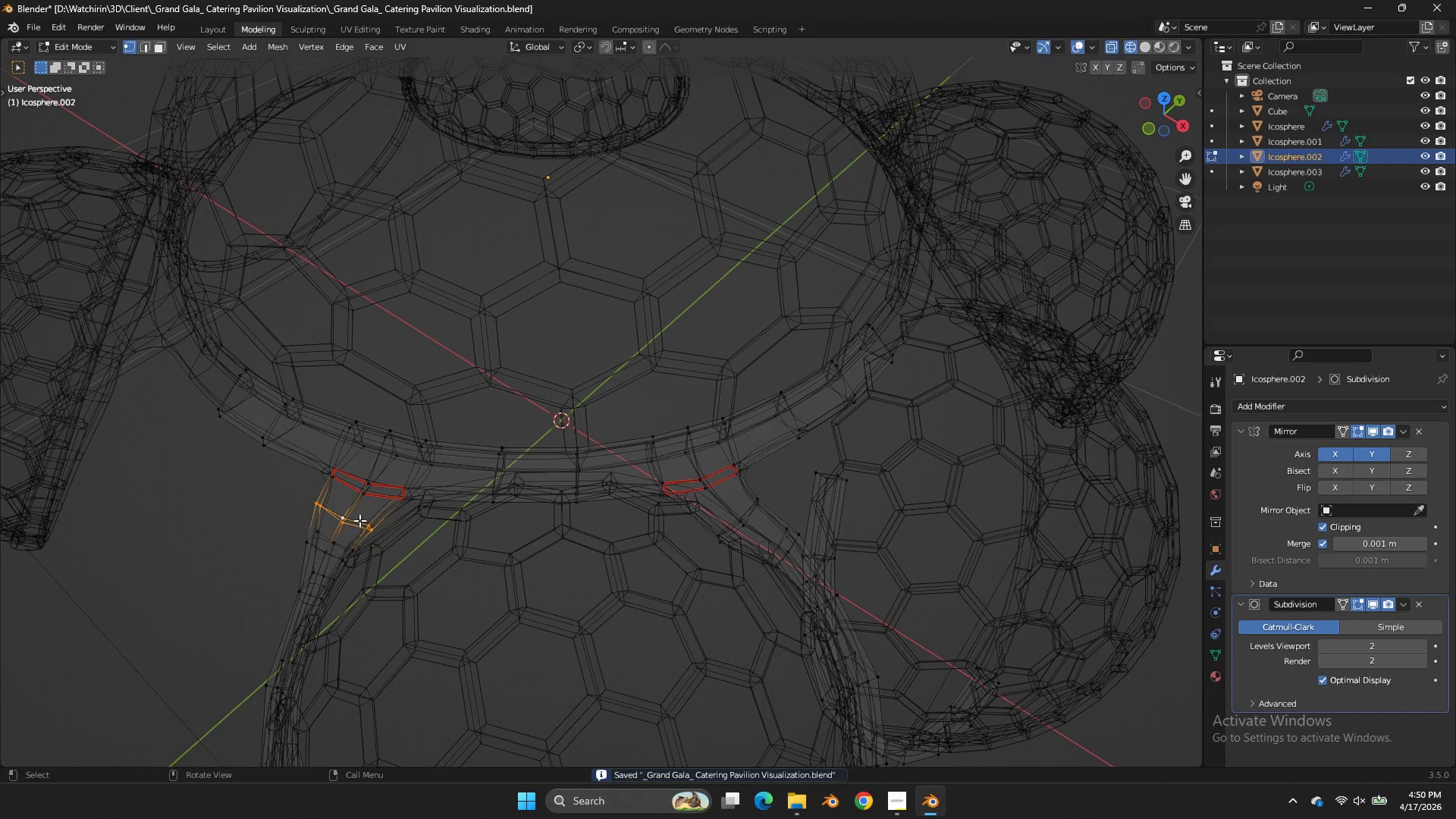 
key(G)
 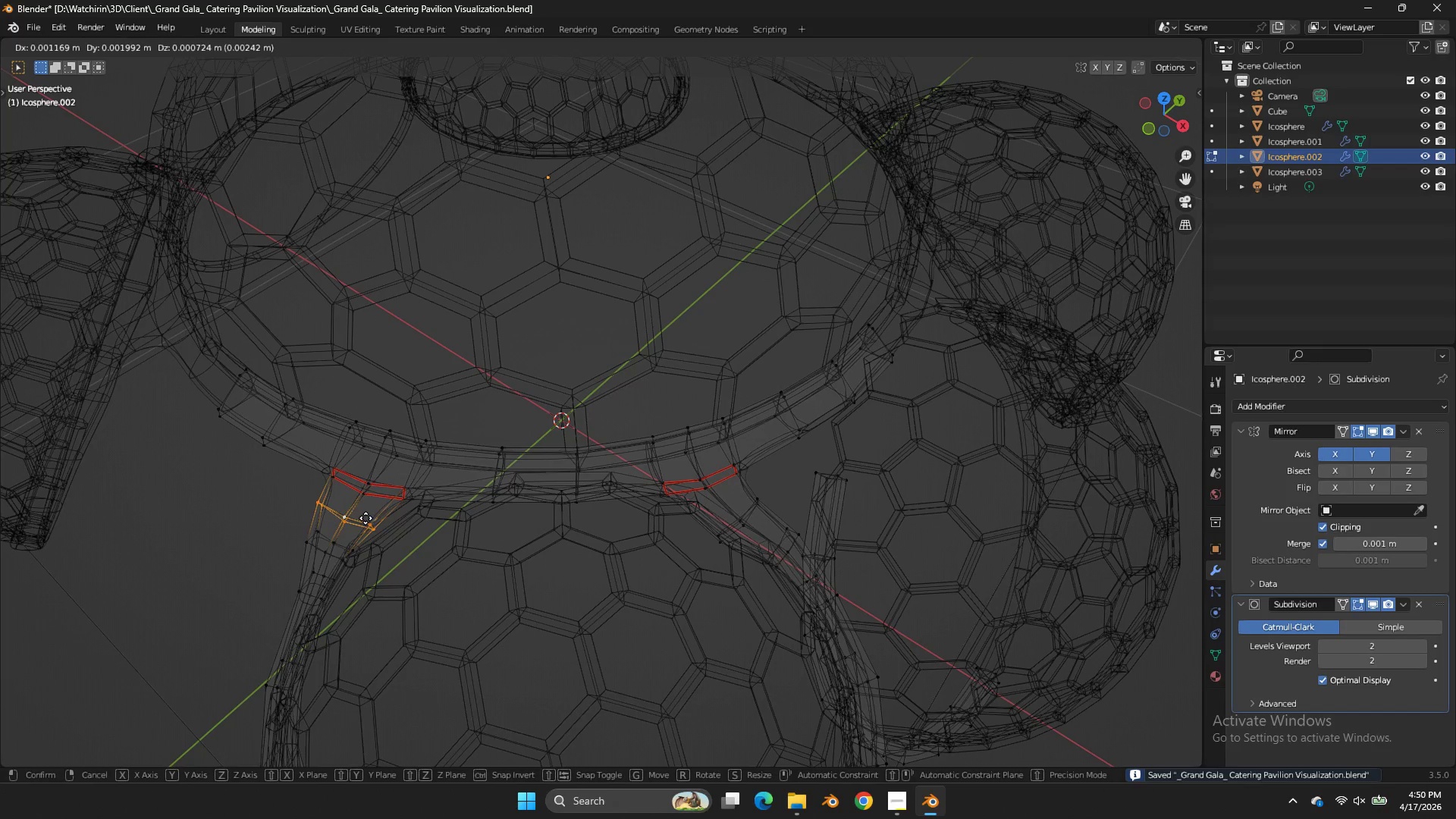 
hold_key(key=ShiftLeft, duration=0.61)
double_click([431, 513])
 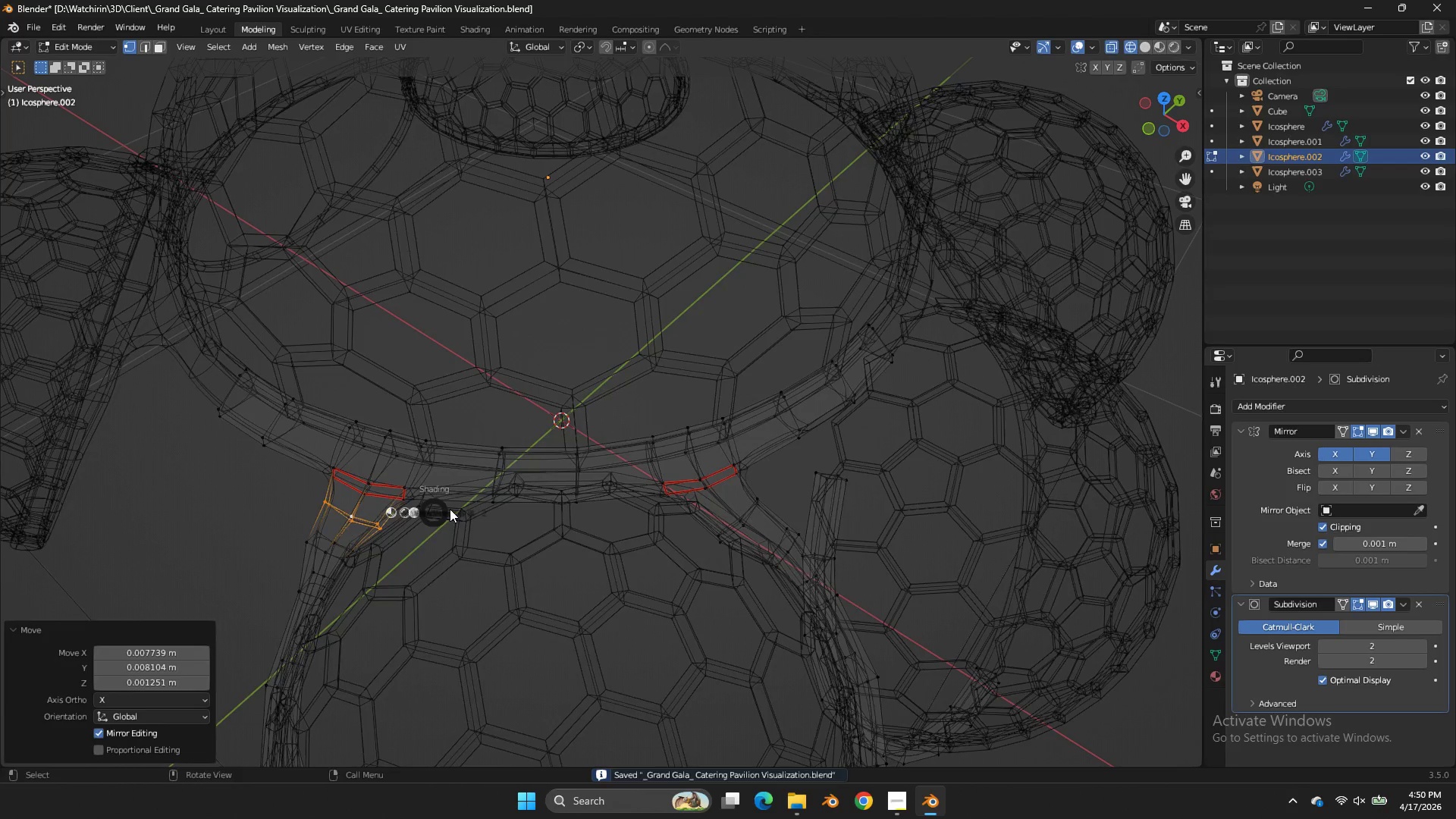 
left_click([431, 513])
 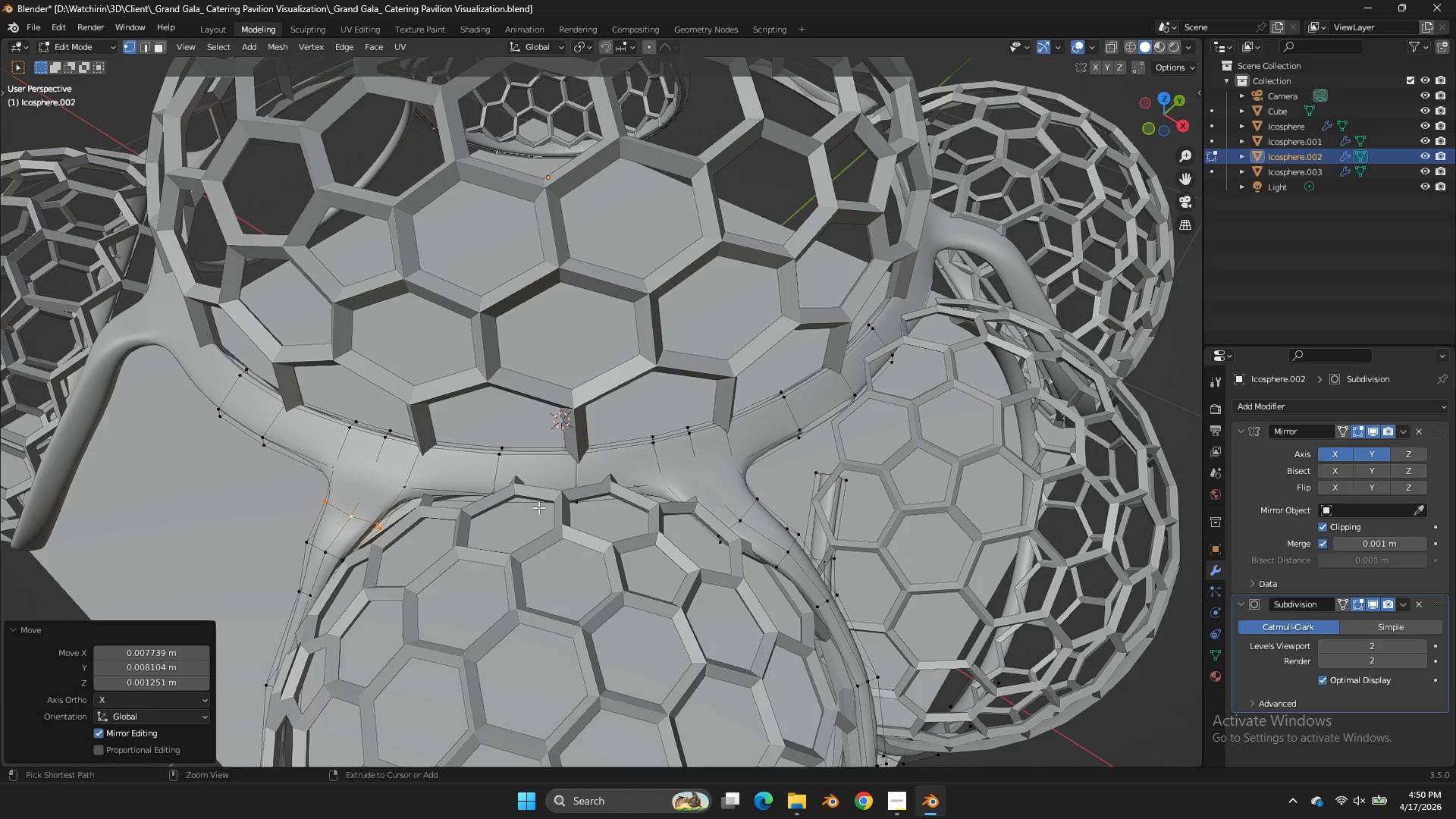 
key(Z)
 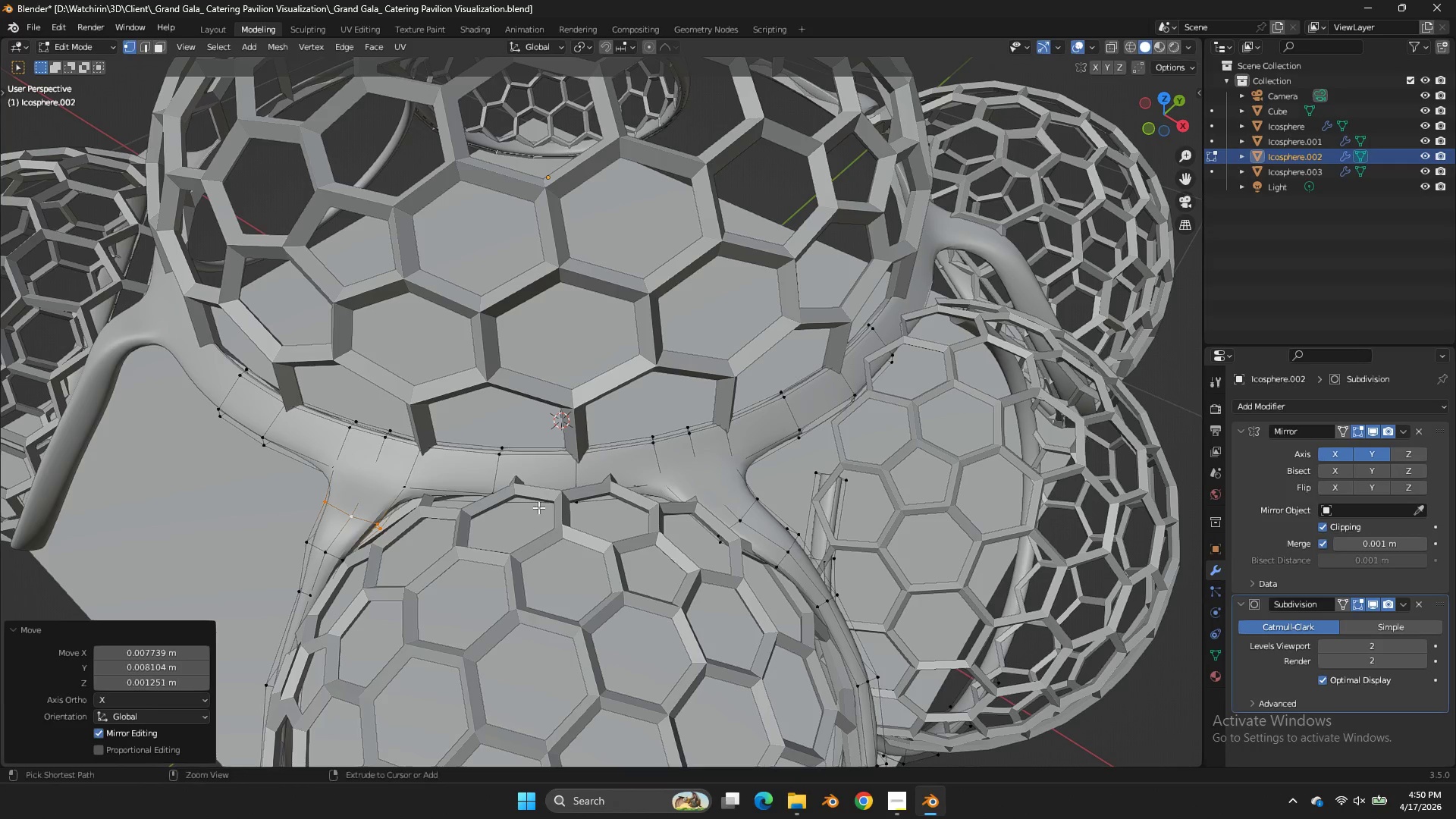 
key(Control+ControlLeft)
 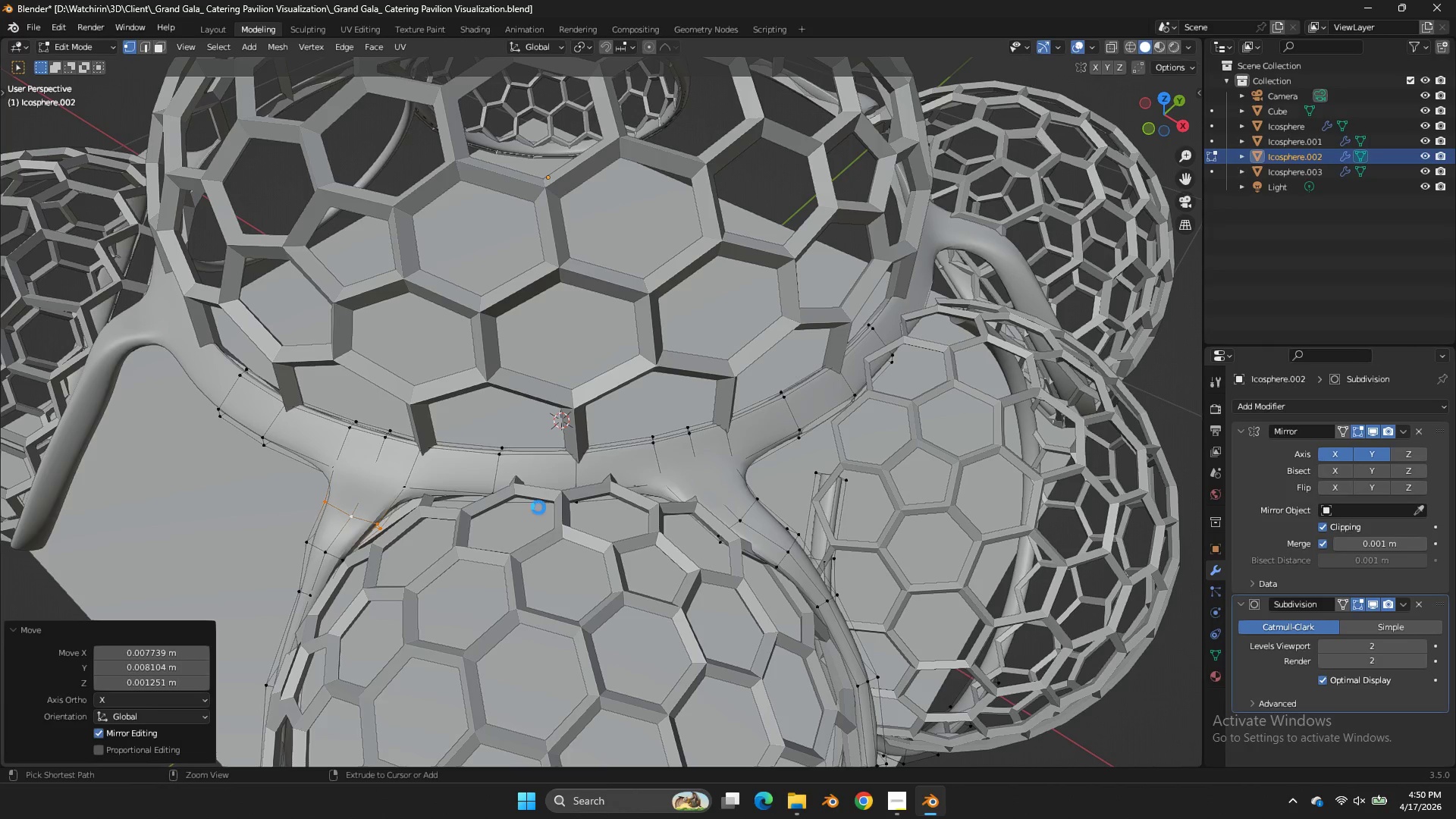 
key(Control+S)
 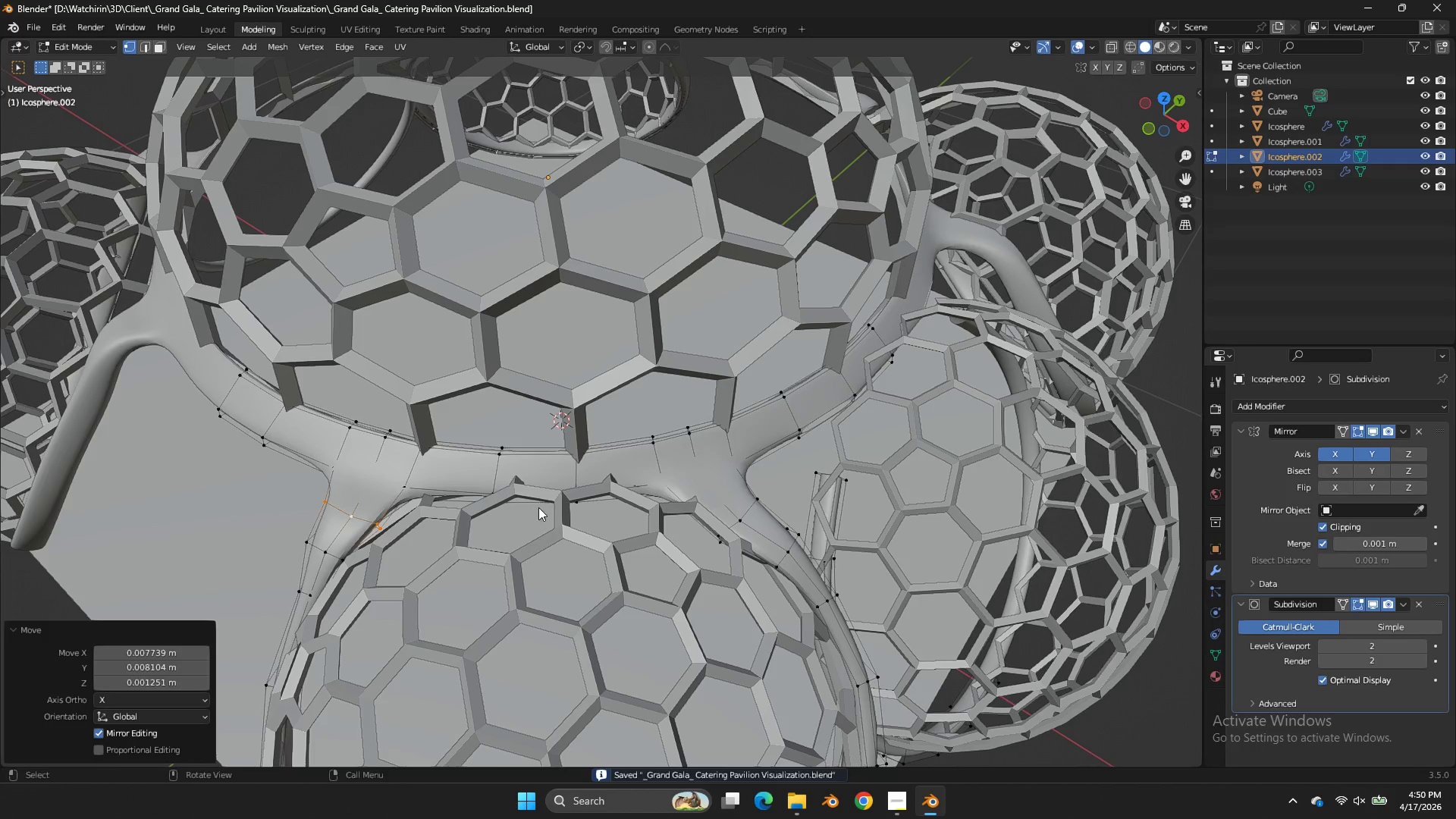 
key(Tab)
 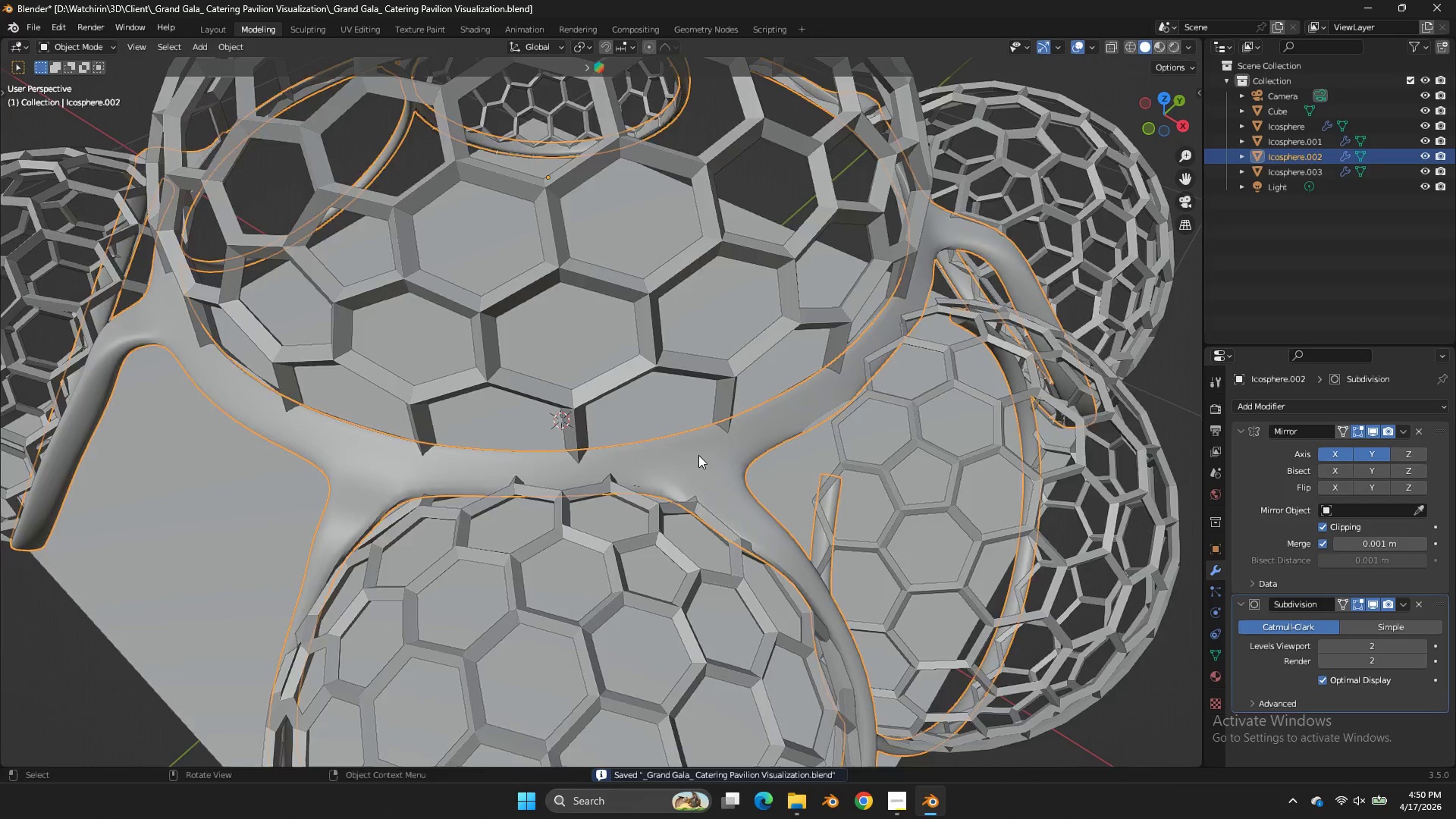 
key(S)
 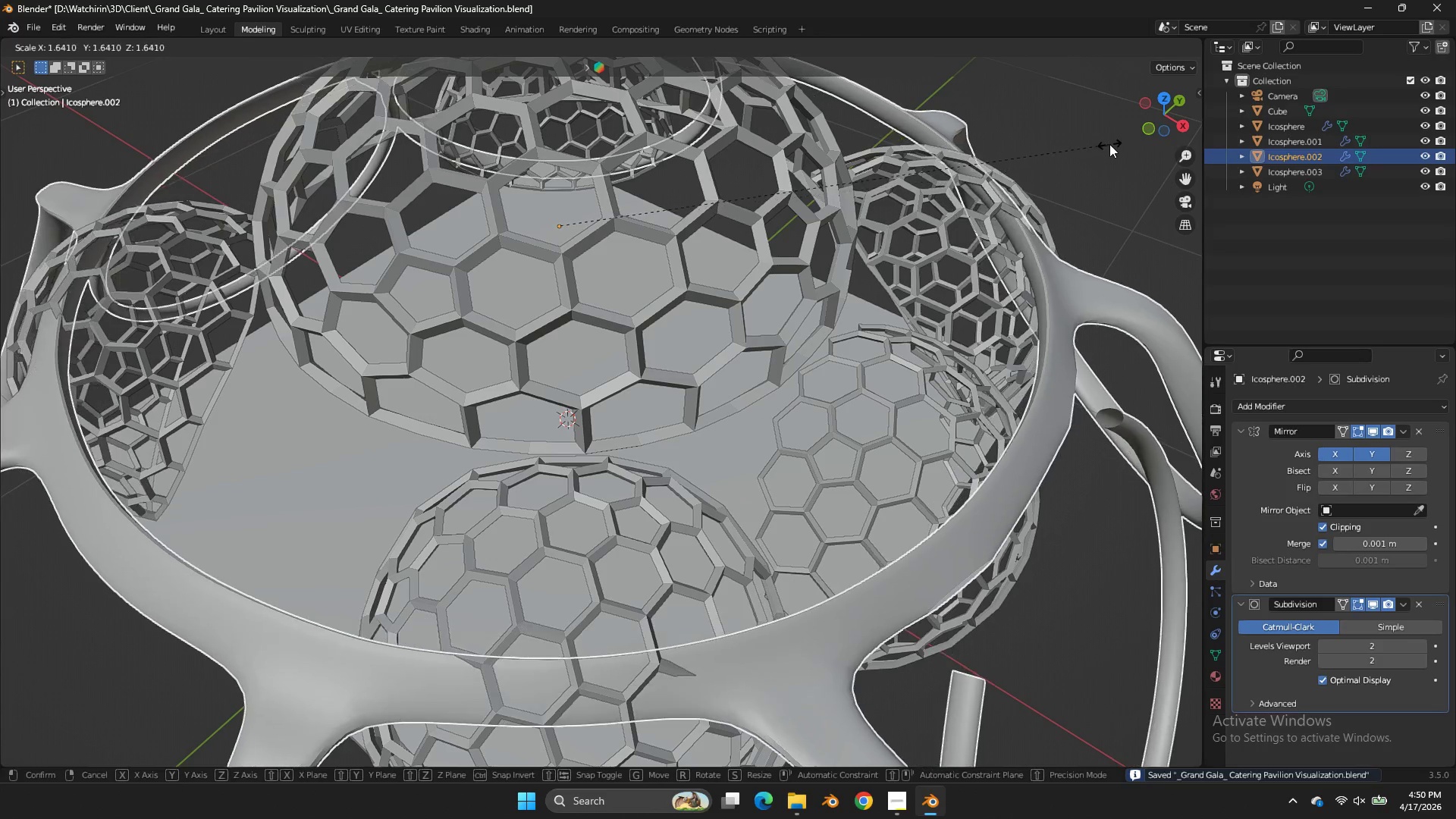 
scroll: coordinate [702, 454], scroll_direction: down, amount: 1.0
 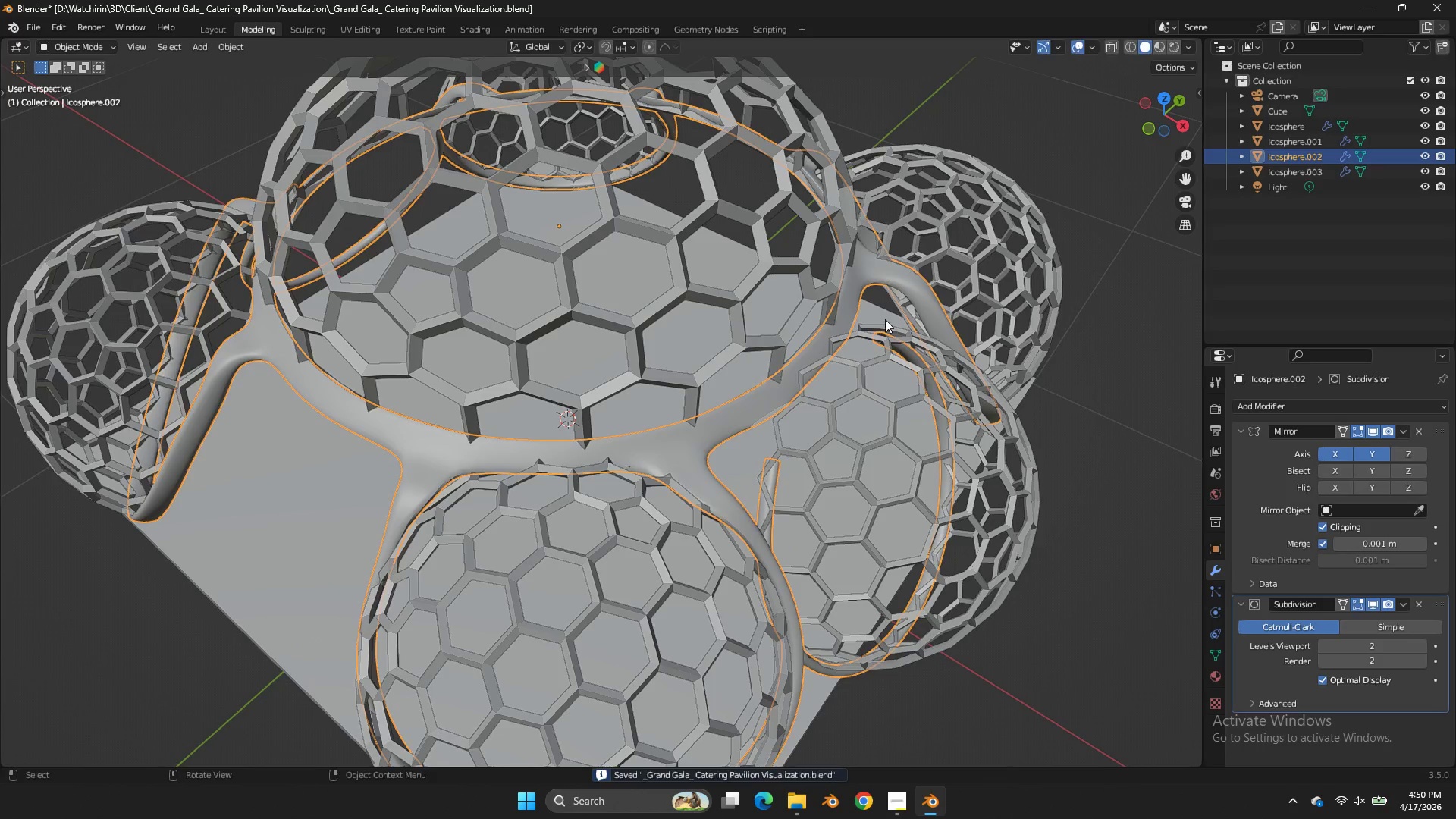 
right_click([1109, 144])
 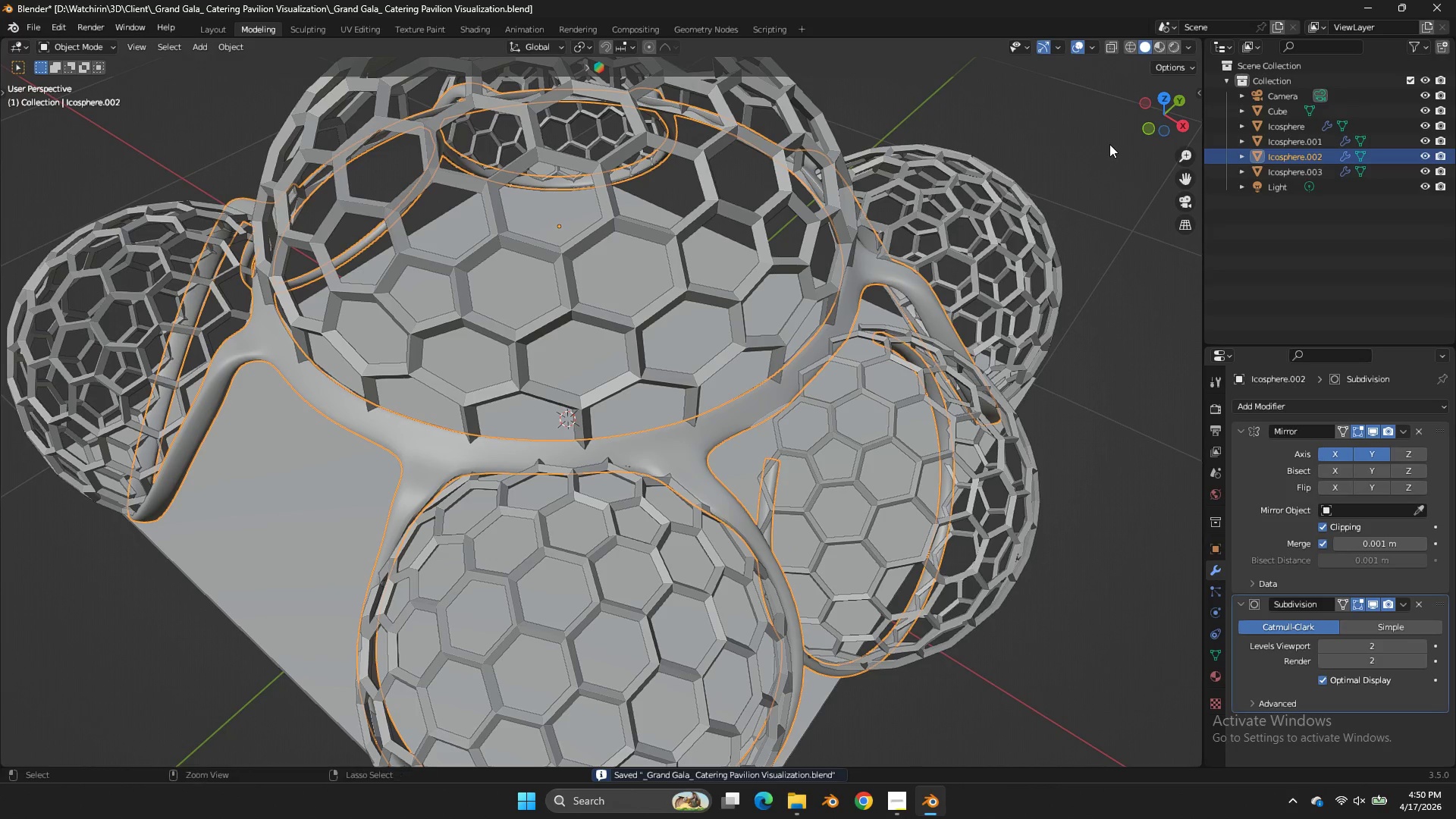 
key(Control+ControlLeft)
 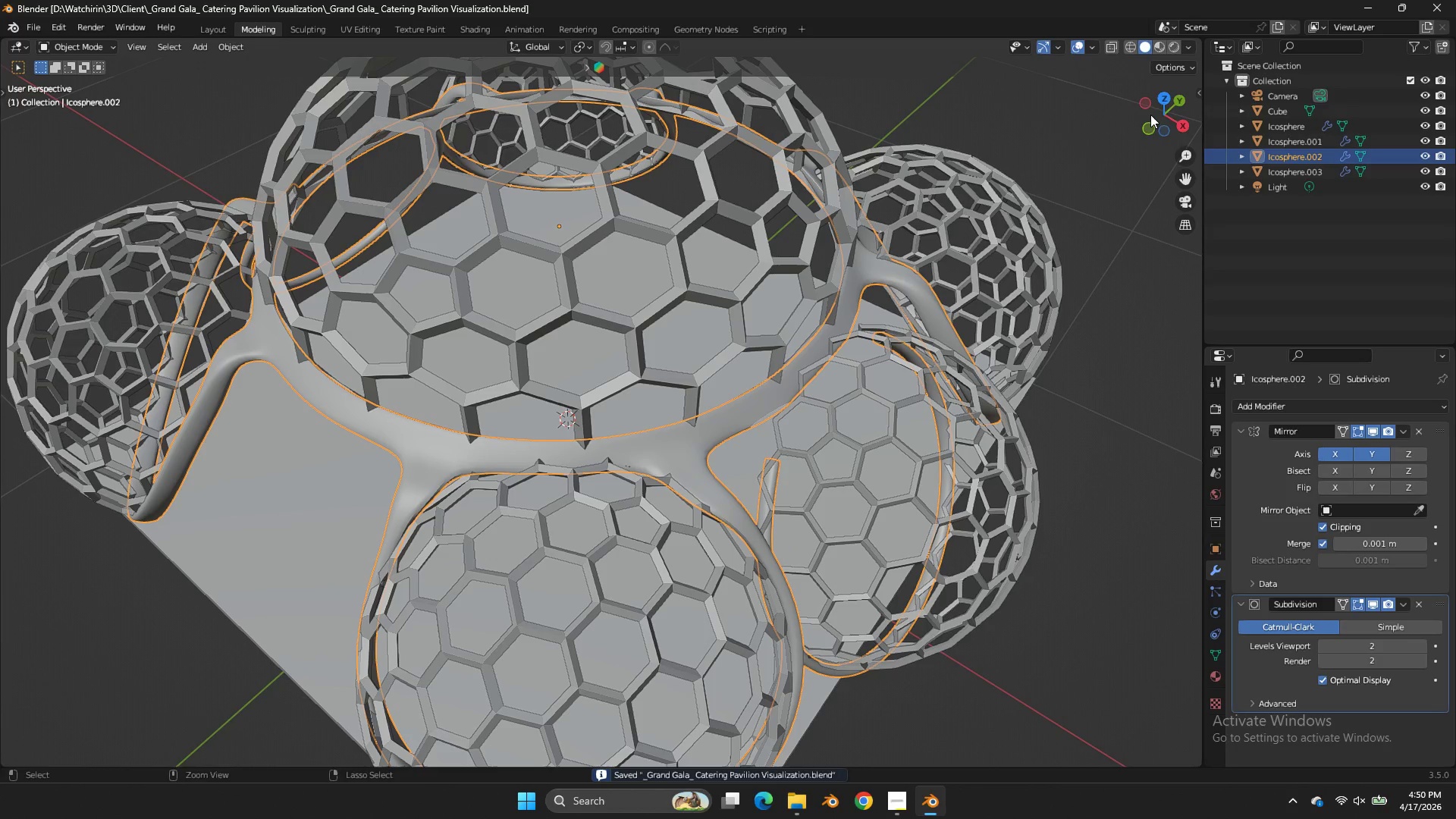 
key(Control+S)
 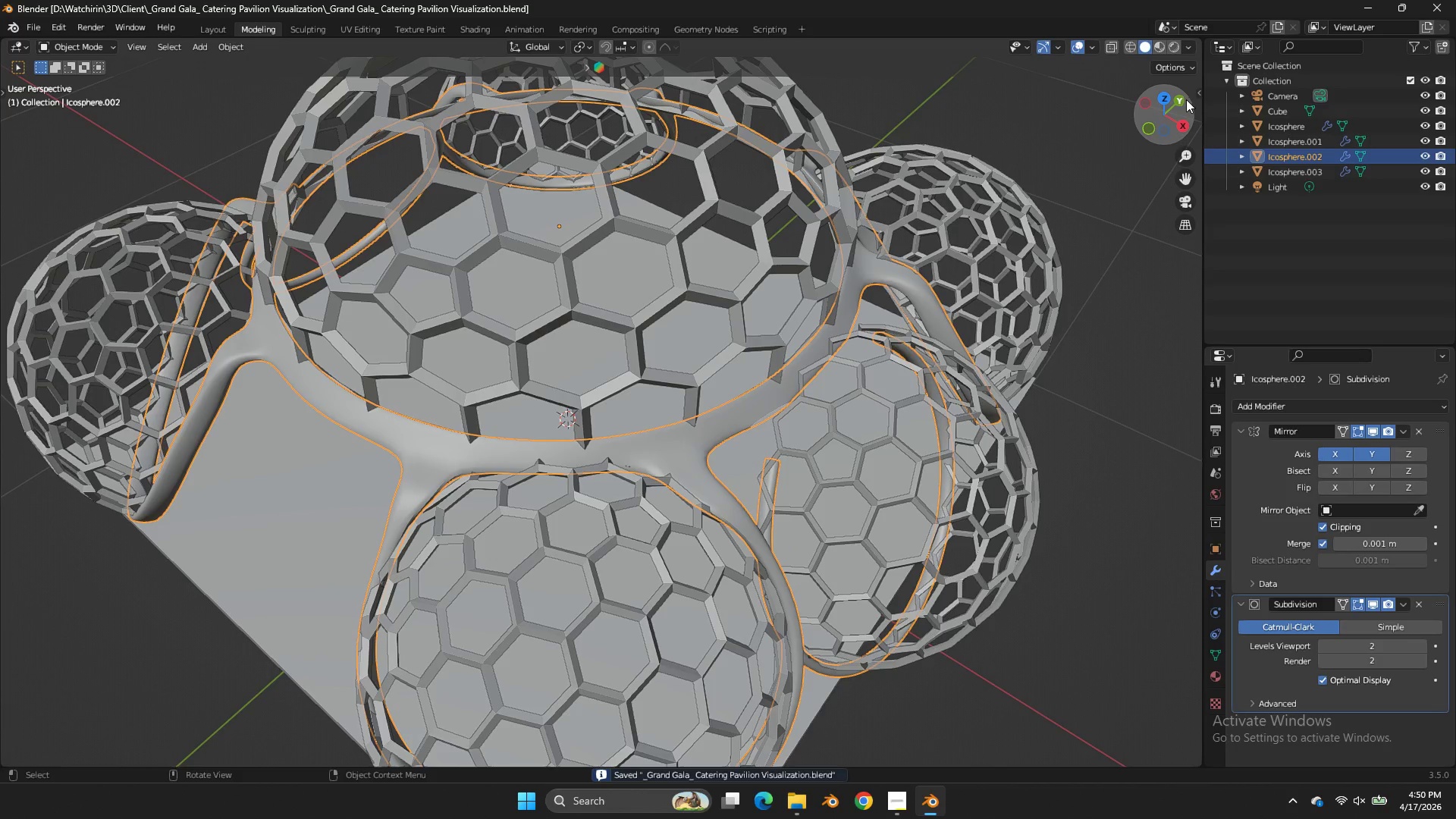 
left_click_drag(start_coordinate=[1187, 99], to_coordinate=[1125, 764])
 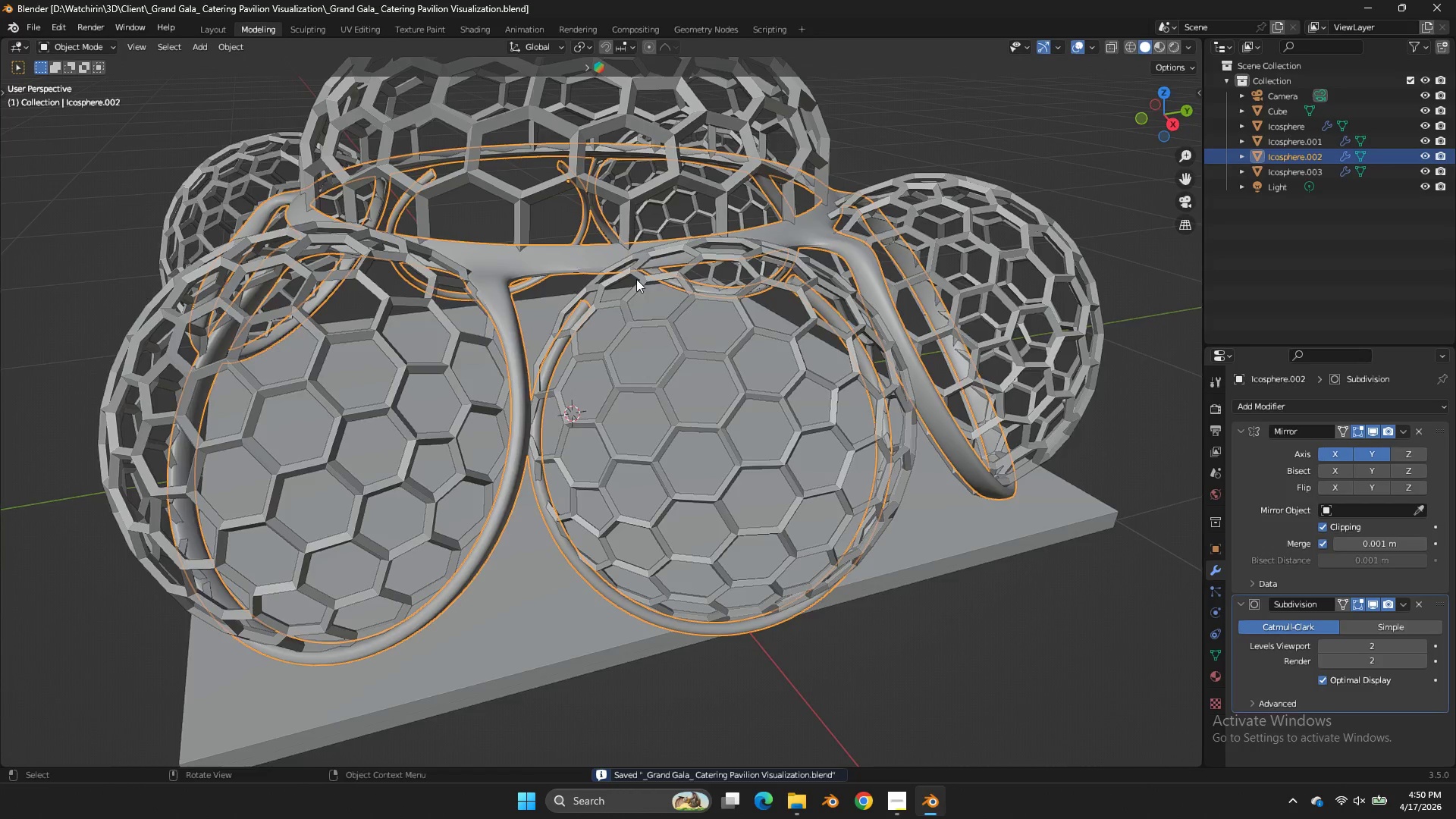 
left_click([445, 334])
 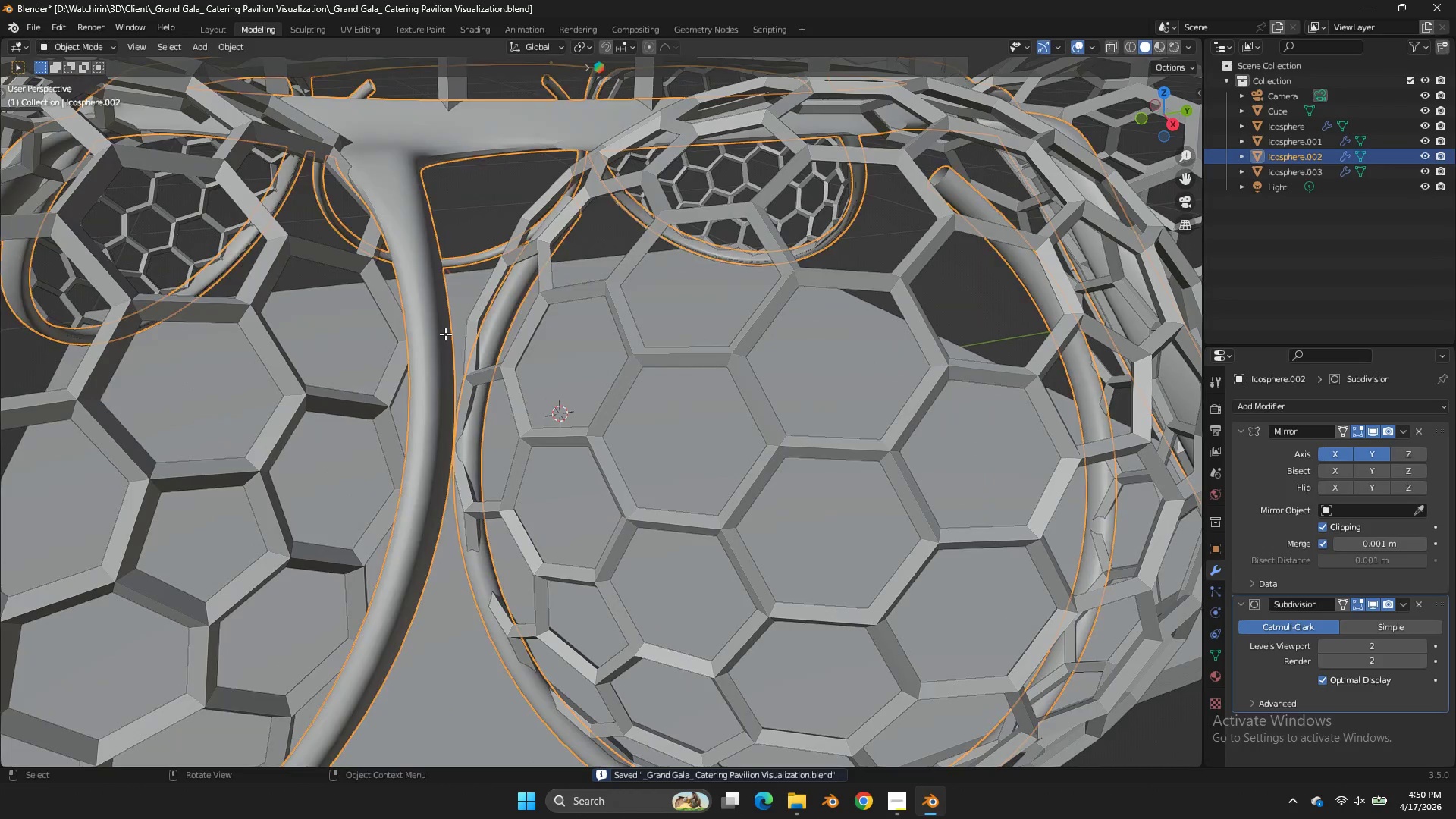 
scroll: coordinate [636, 279], scroll_direction: up, amount: 2.0
 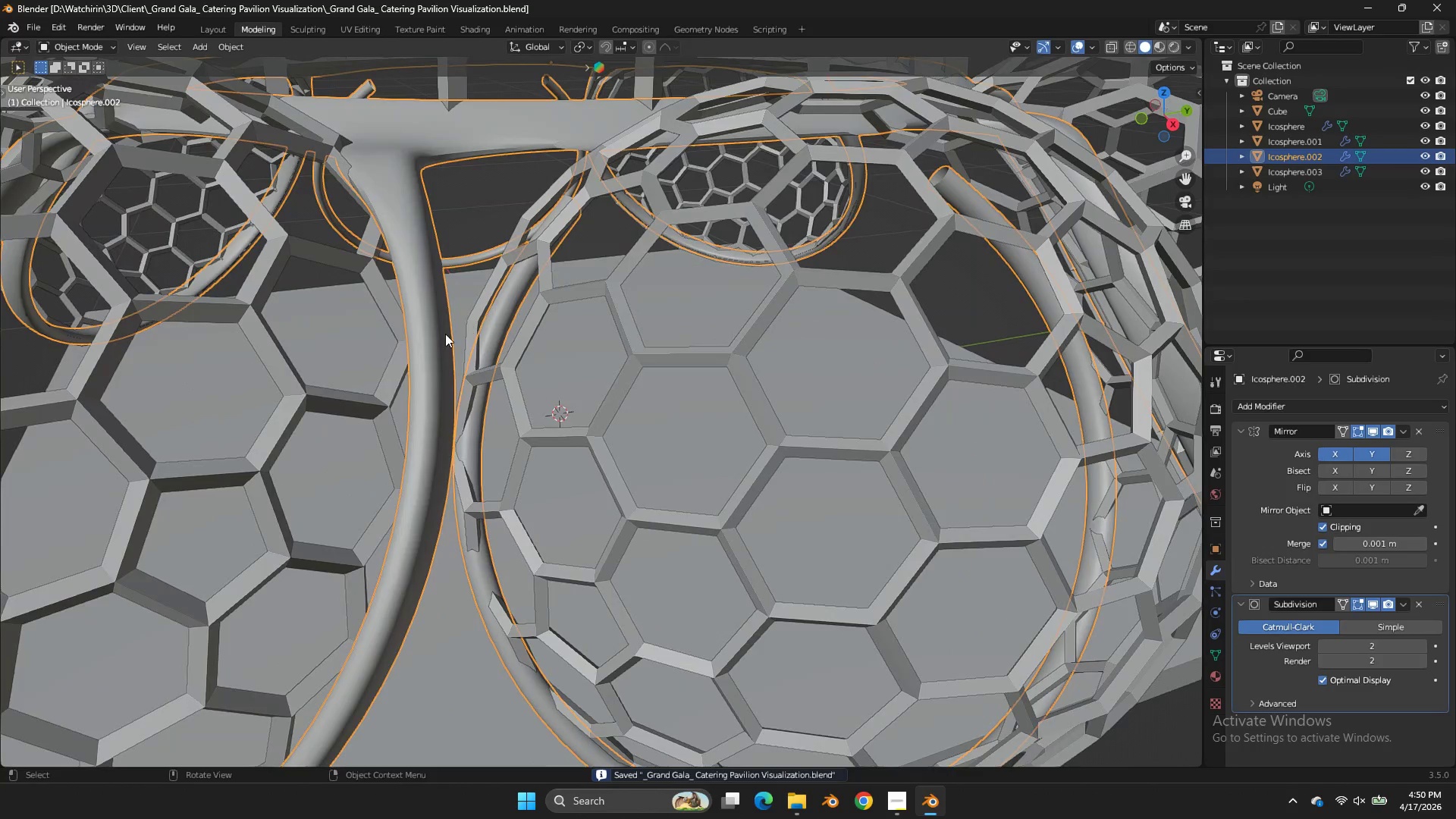 
key(Tab)
 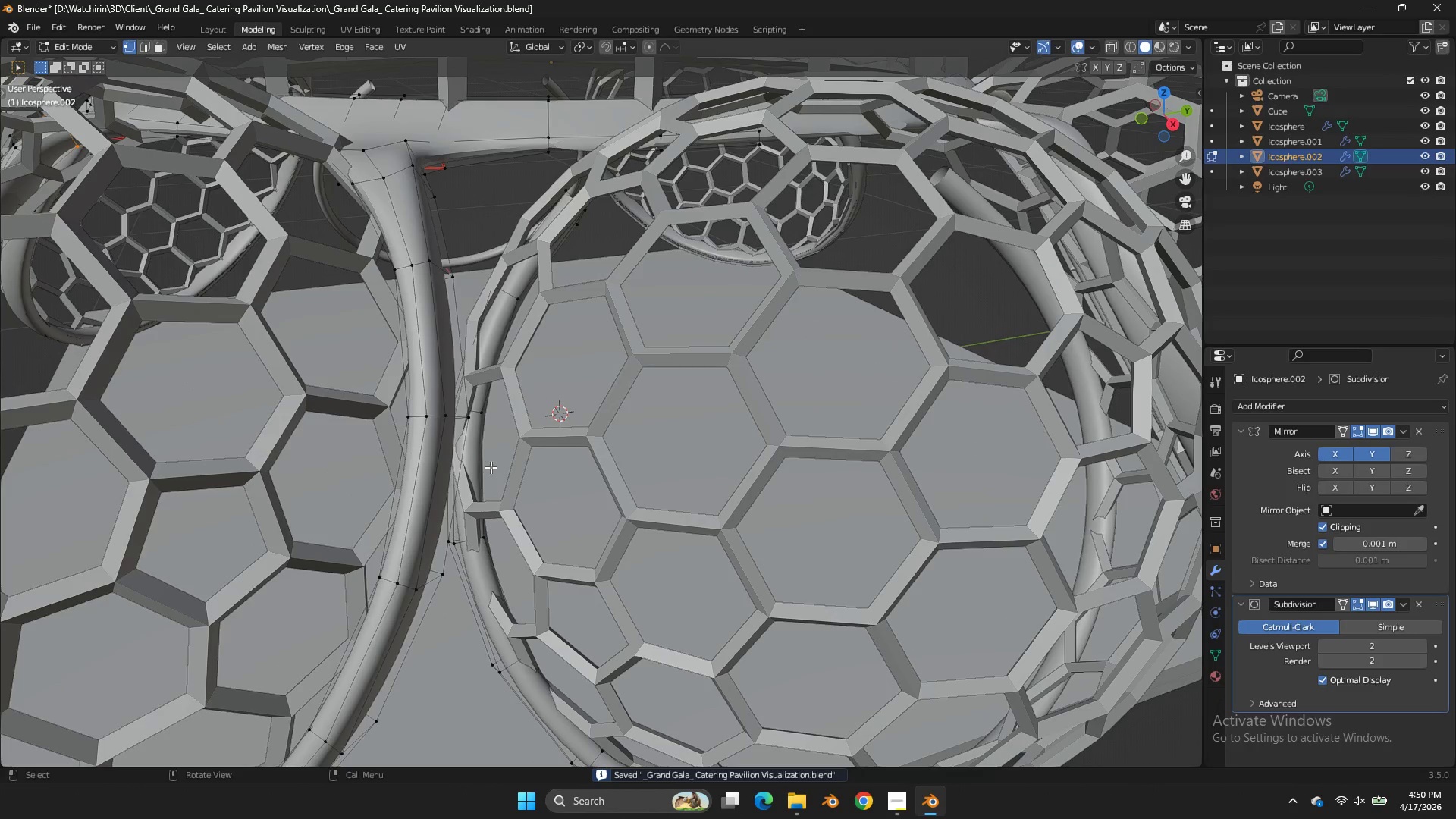 
key(Tab)
 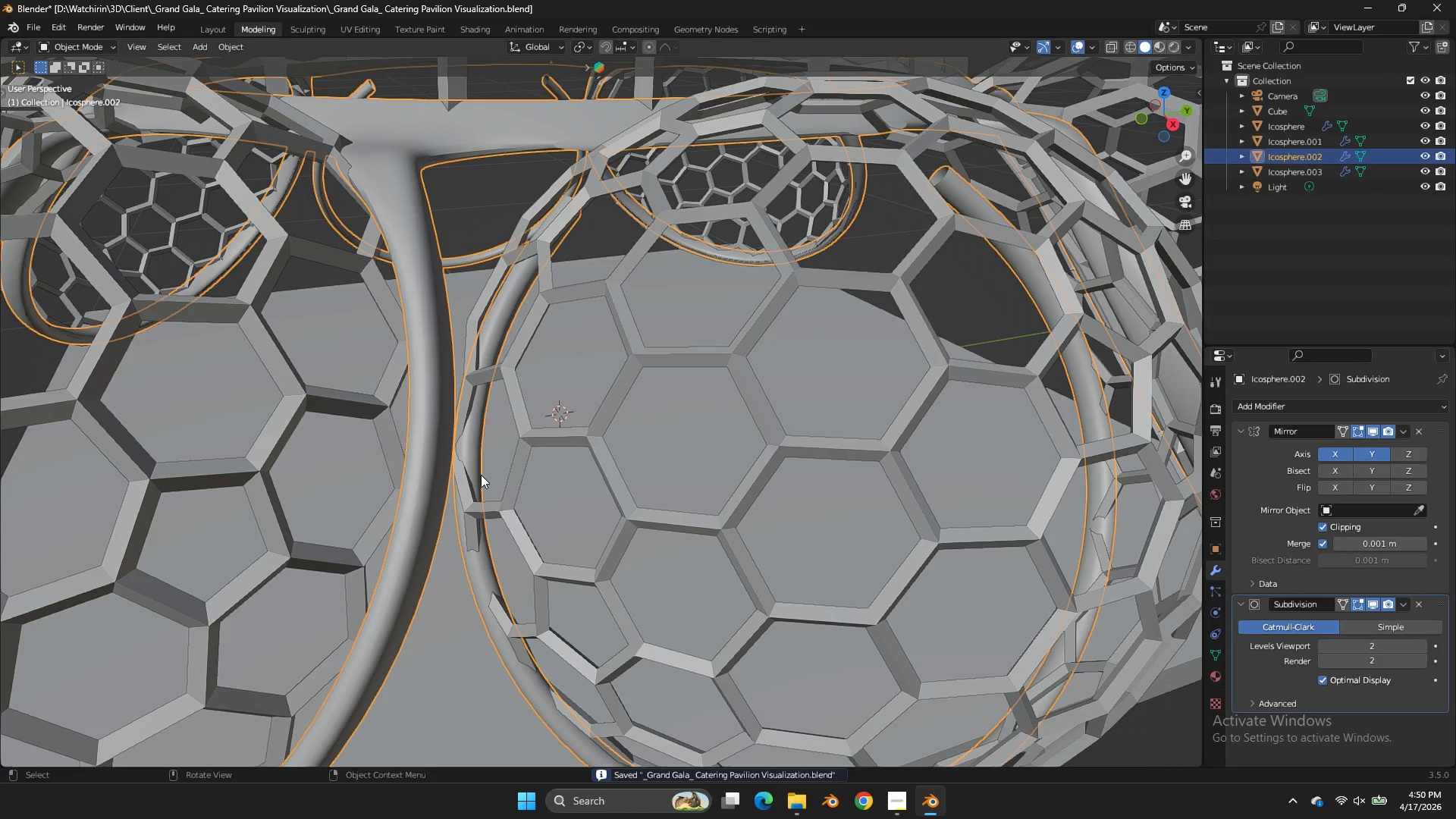 
left_click([481, 475])
 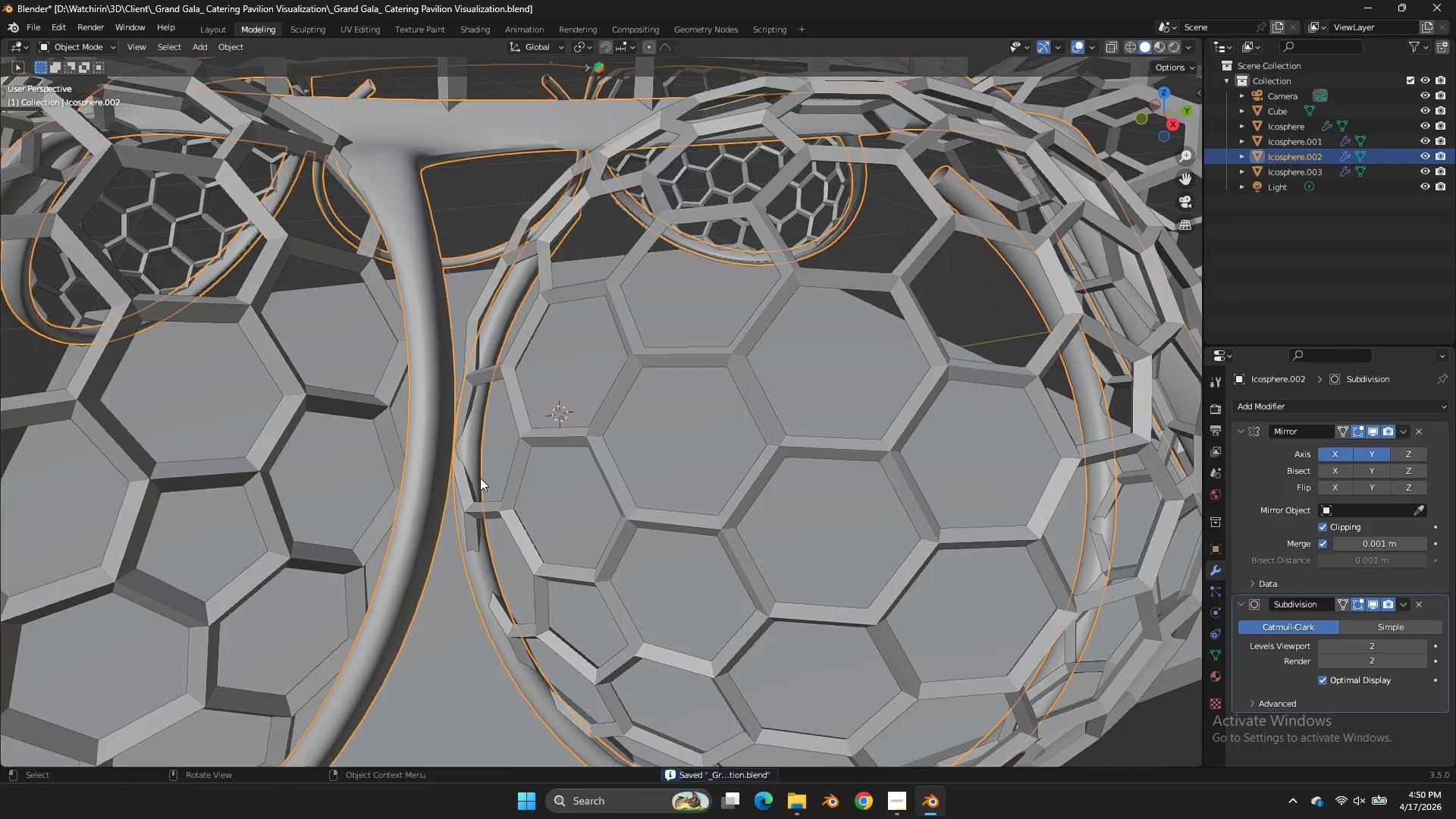 
scroll: coordinate [480, 478], scroll_direction: down, amount: 3.0
 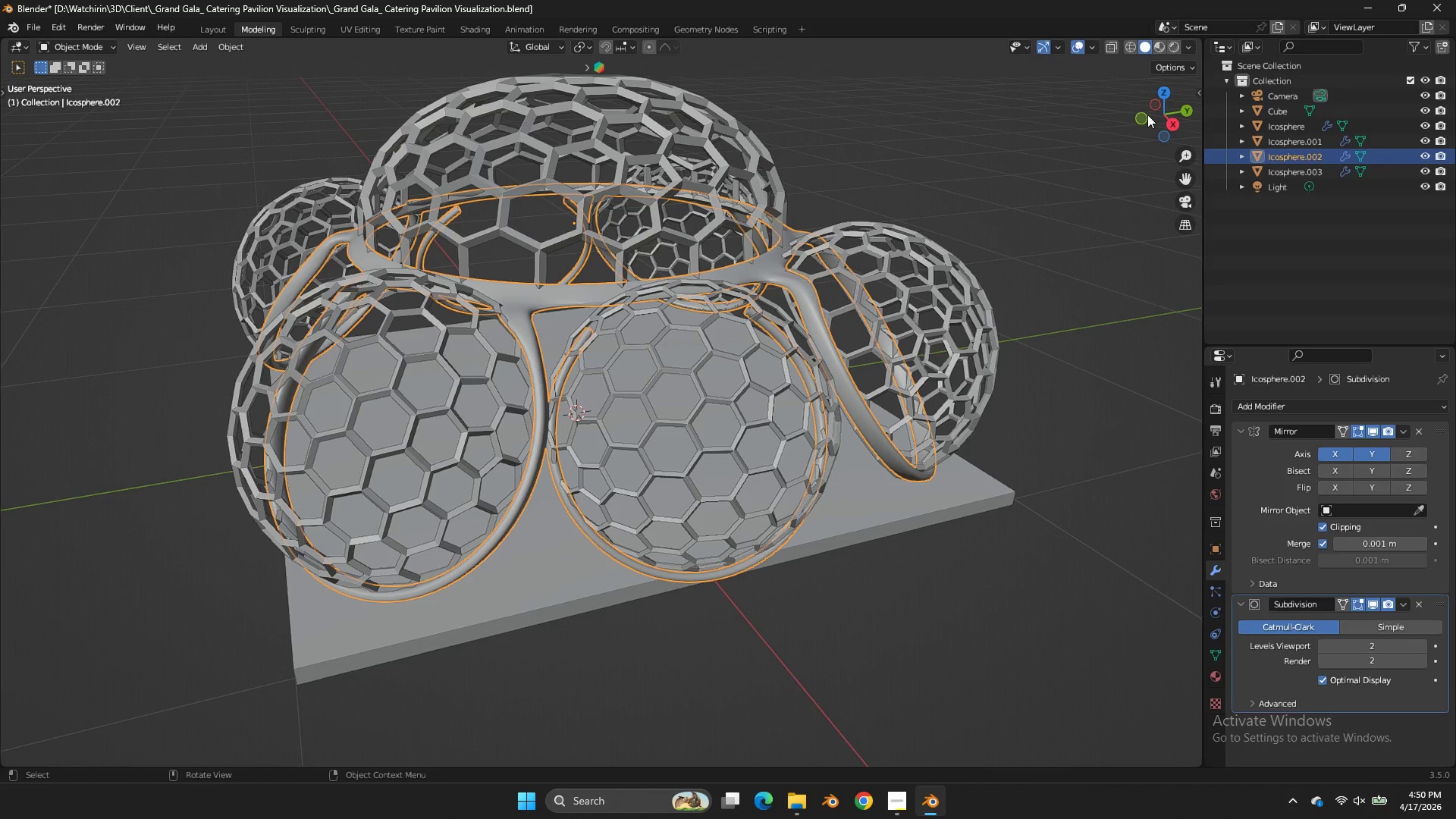 
left_click_drag(start_coordinate=[1151, 112], to_coordinate=[1129, 64])
 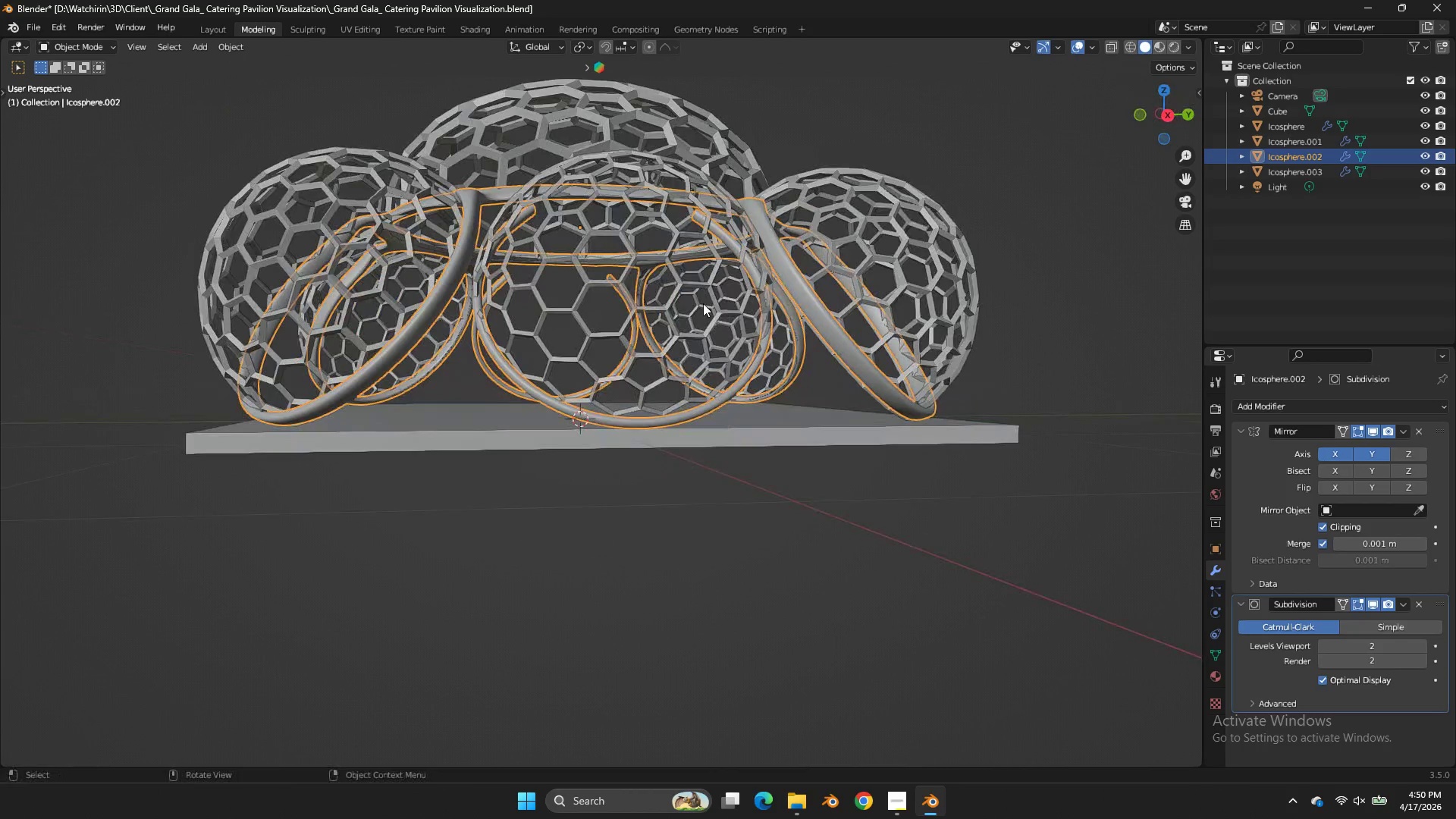 
left_click([703, 303])
 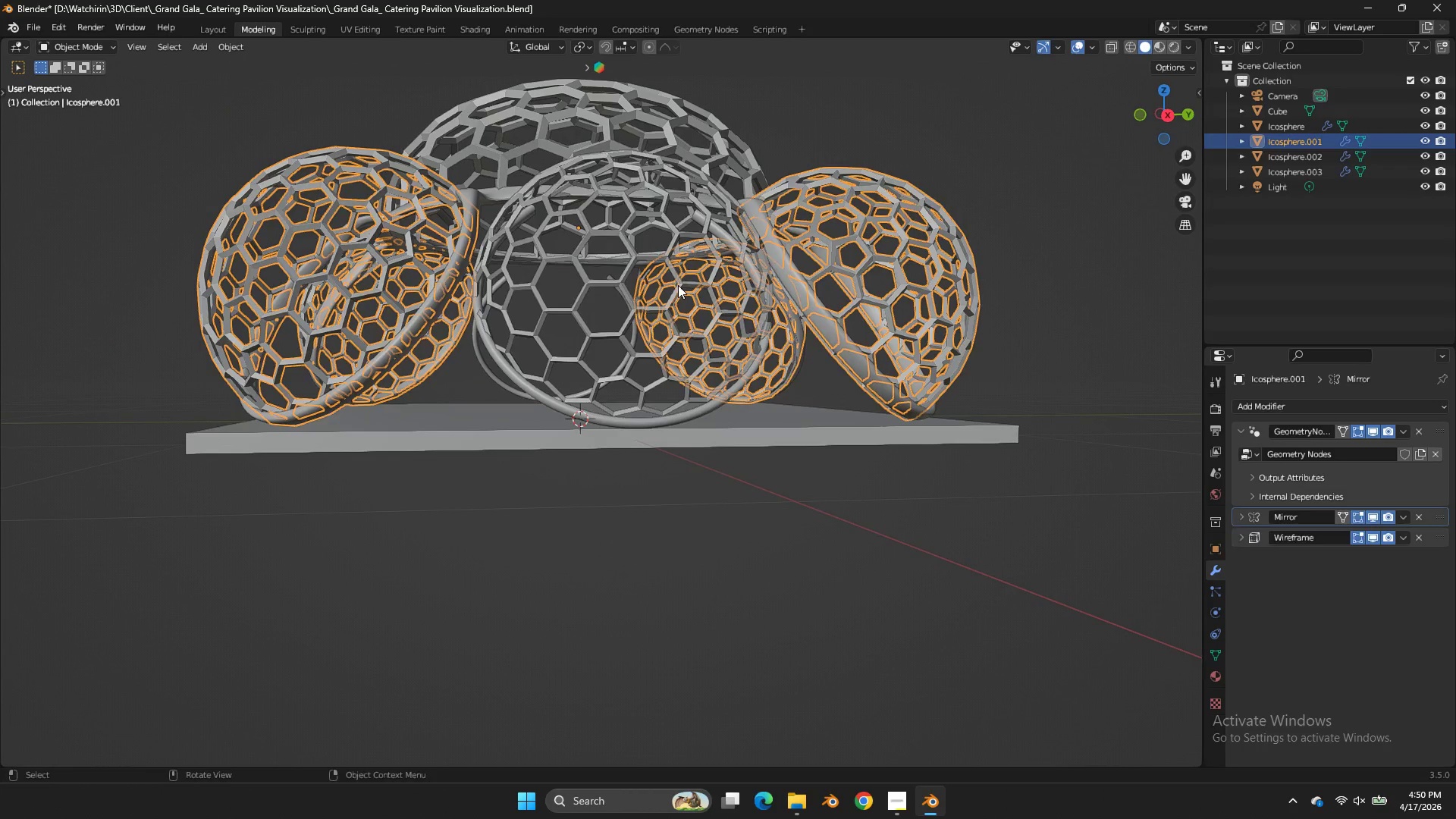 
left_click([675, 283])
 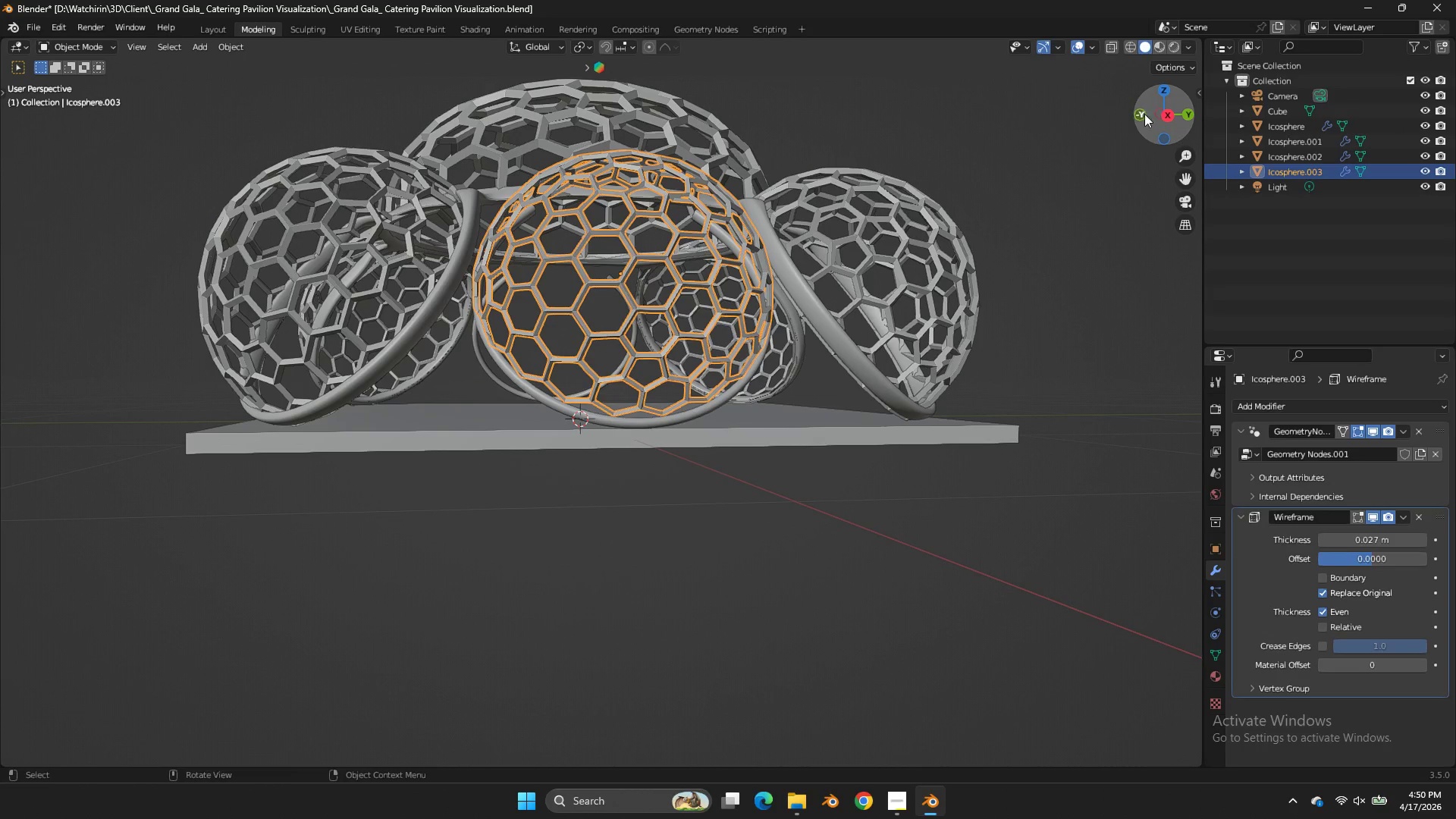 
left_click([1138, 111])
 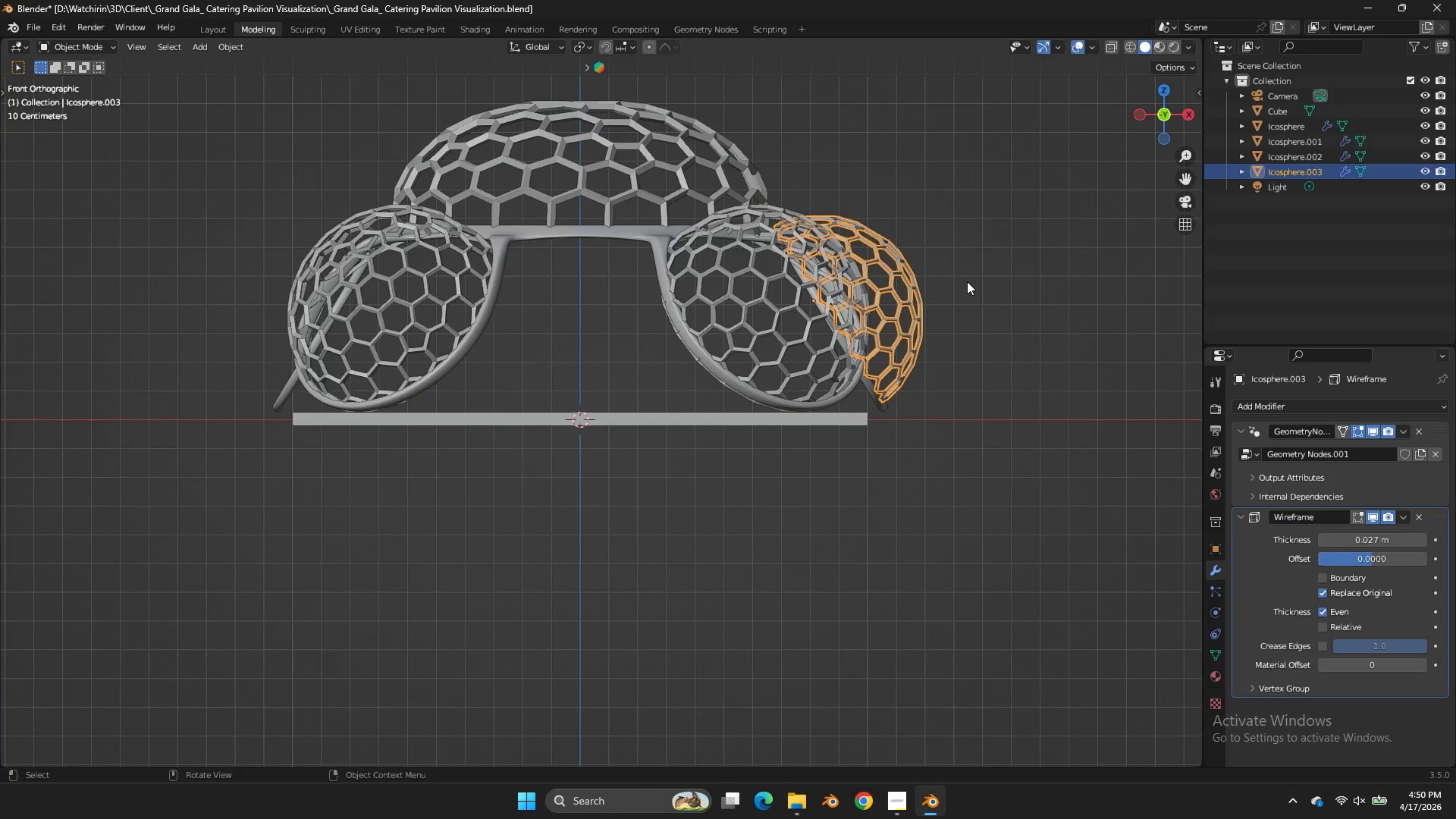 
key(G)
 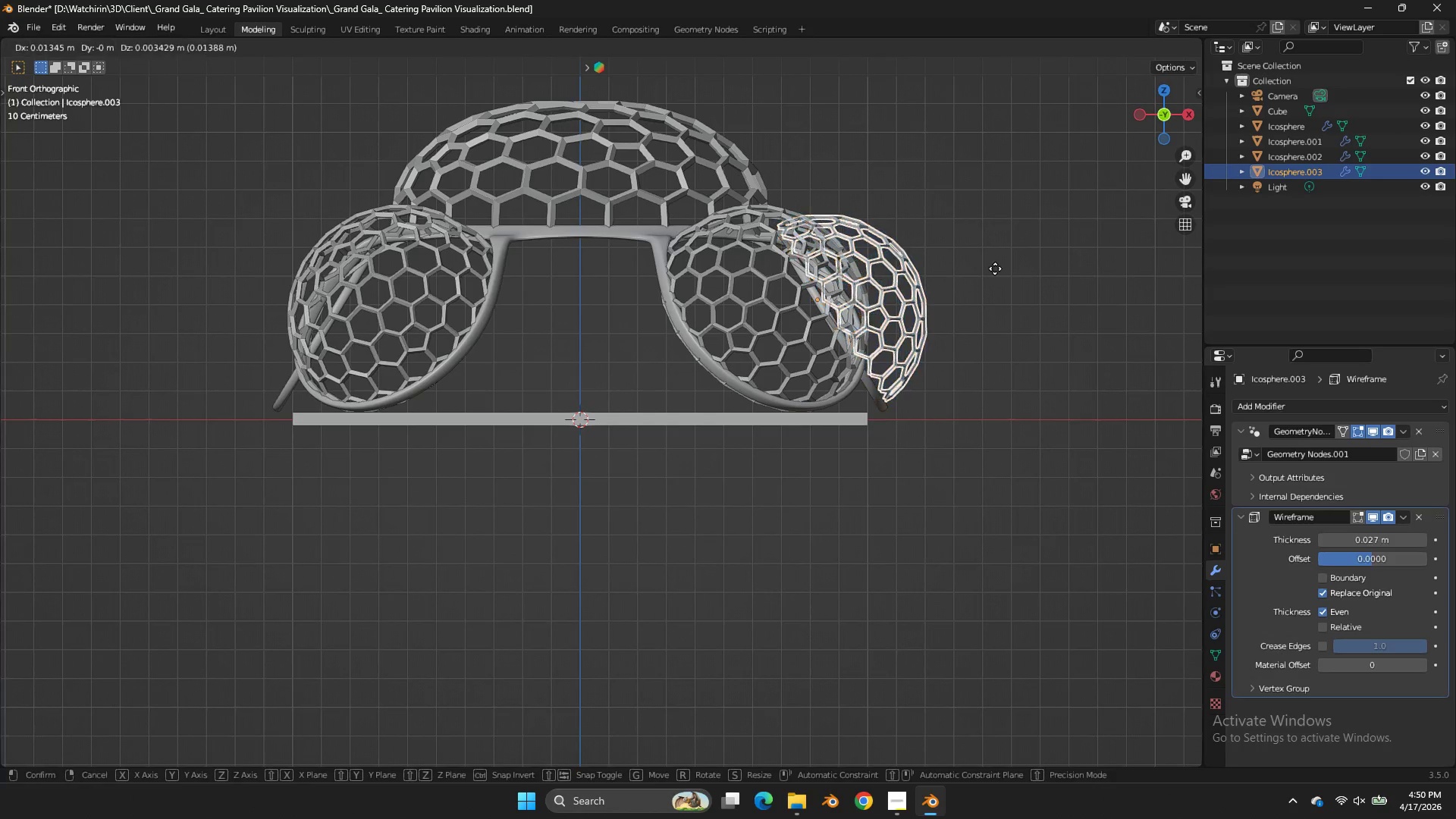 
hold_key(key=ShiftLeft, duration=0.73)
 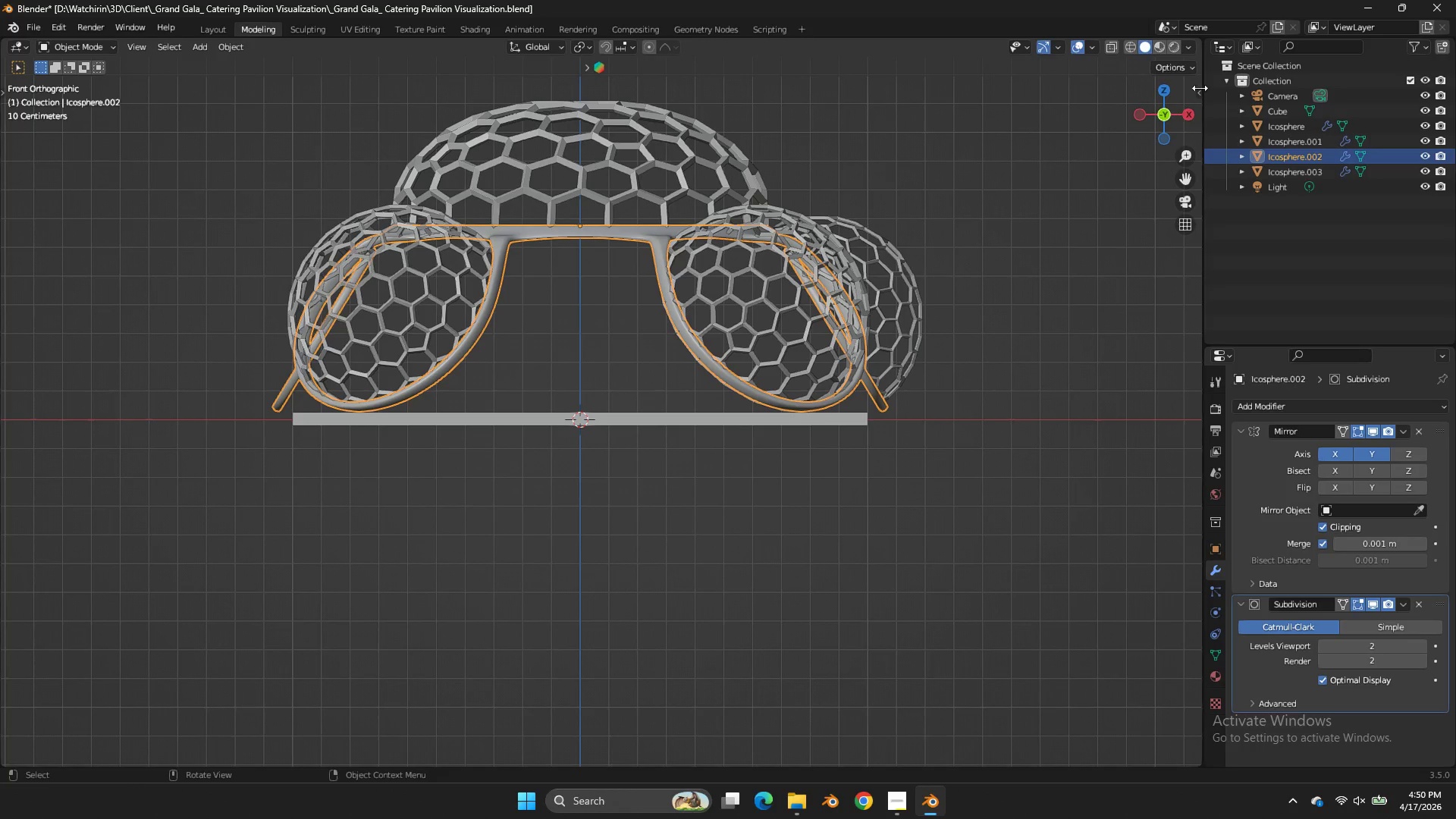 
left_click_drag(start_coordinate=[1144, 113], to_coordinate=[1016, 160])
 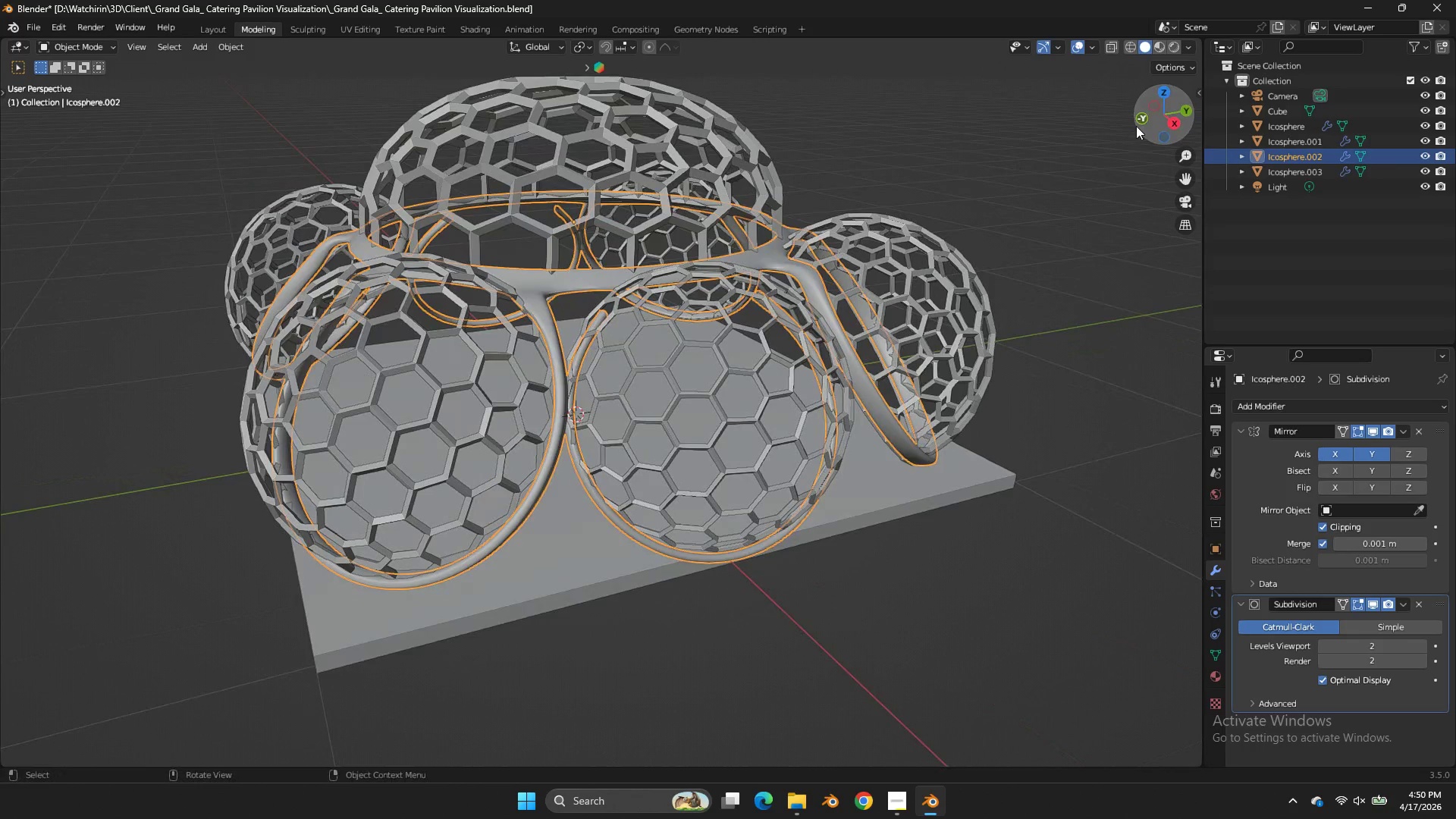 
key(Tab)
 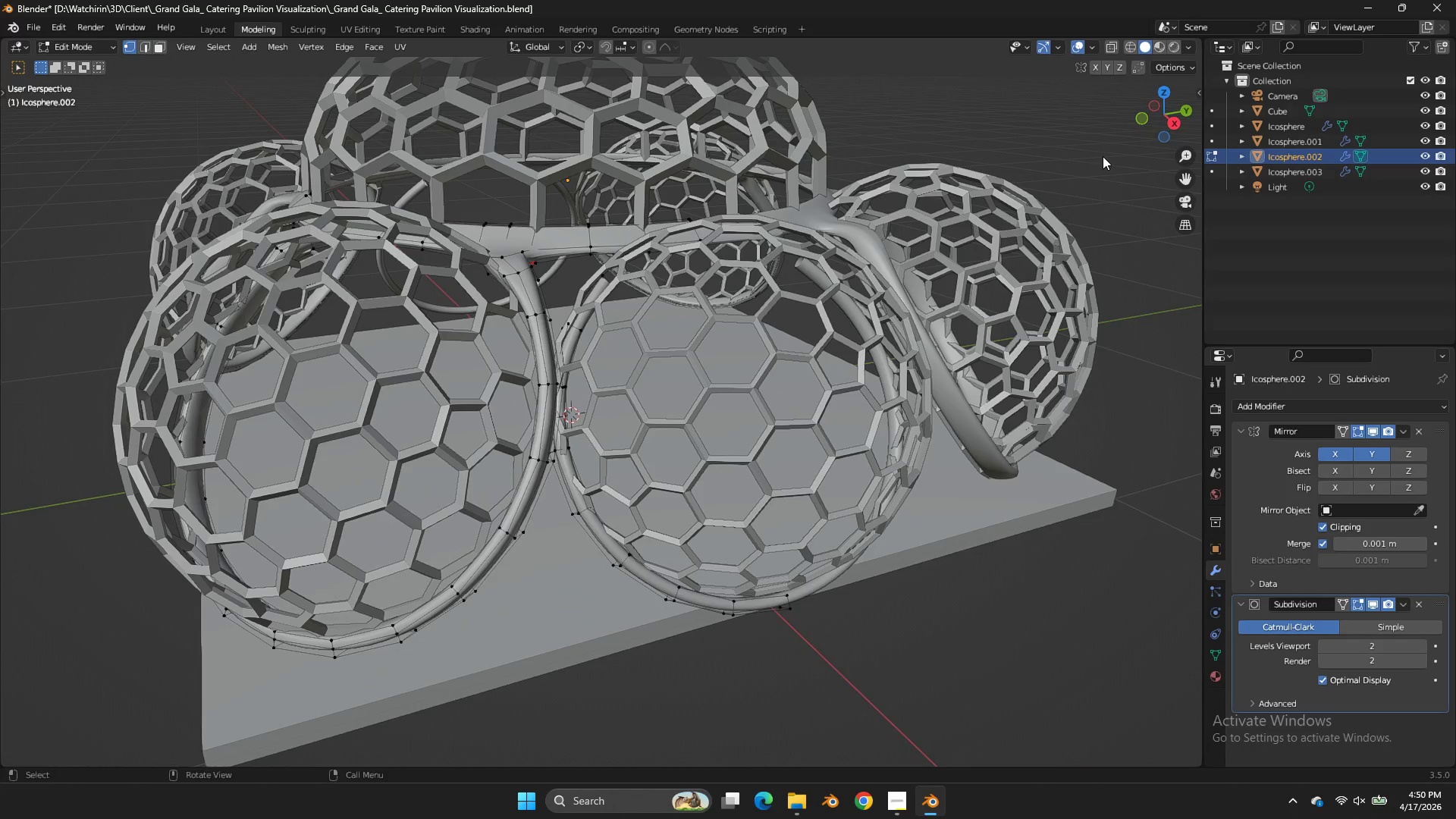 
scroll: coordinate [1103, 156], scroll_direction: up, amount: 1.0
 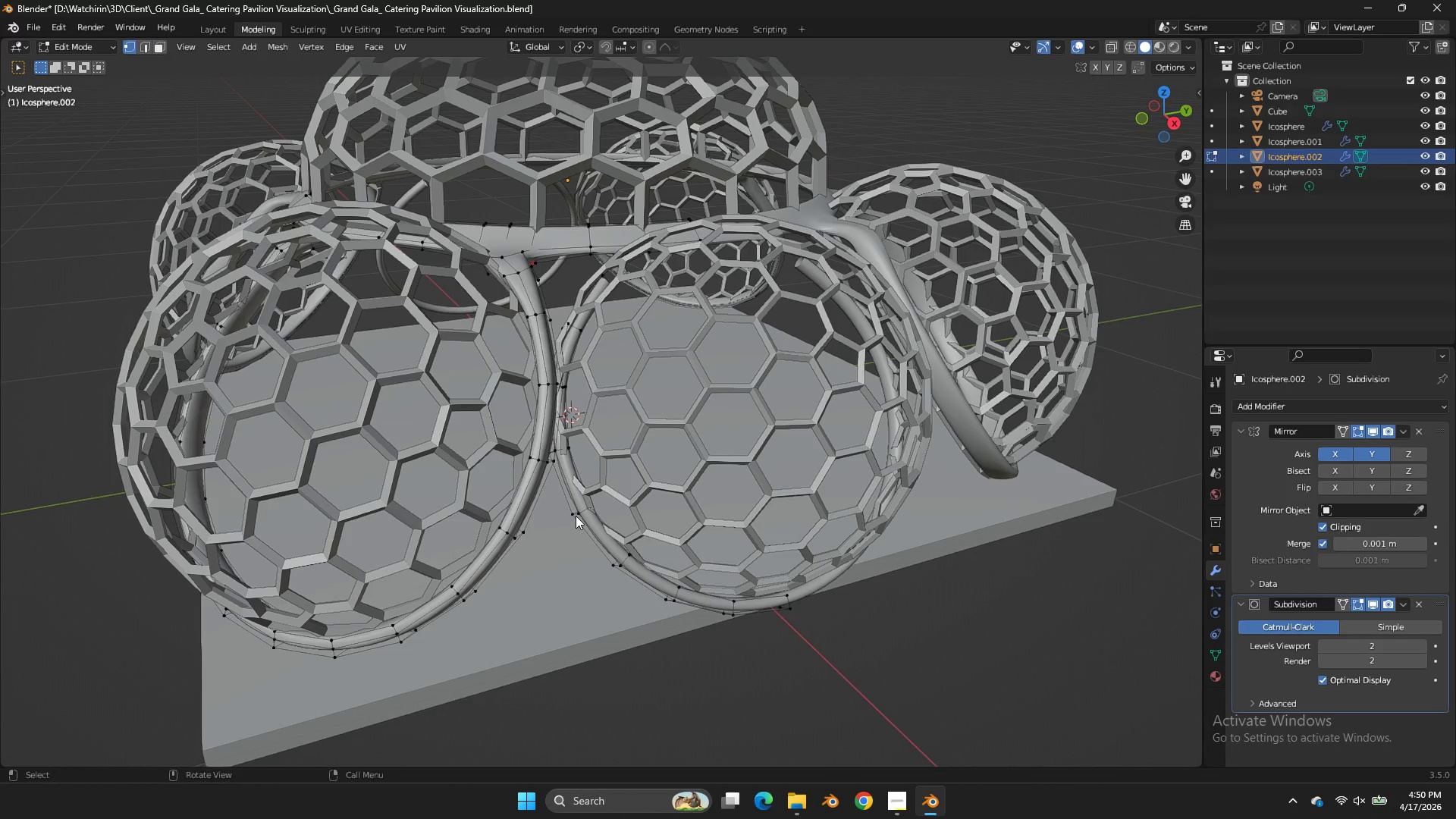 
double_click([576, 516])
 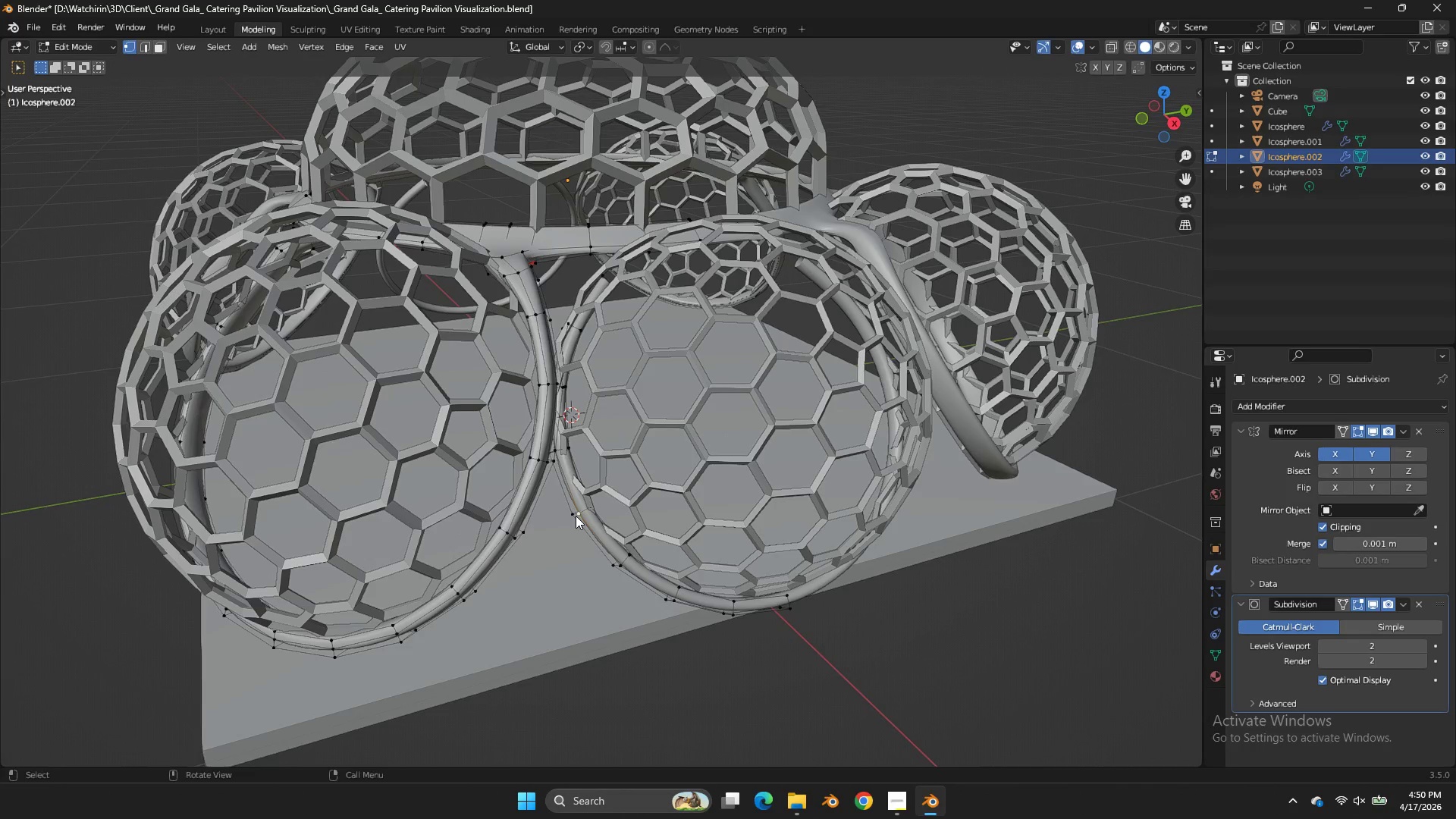 
key(L)
 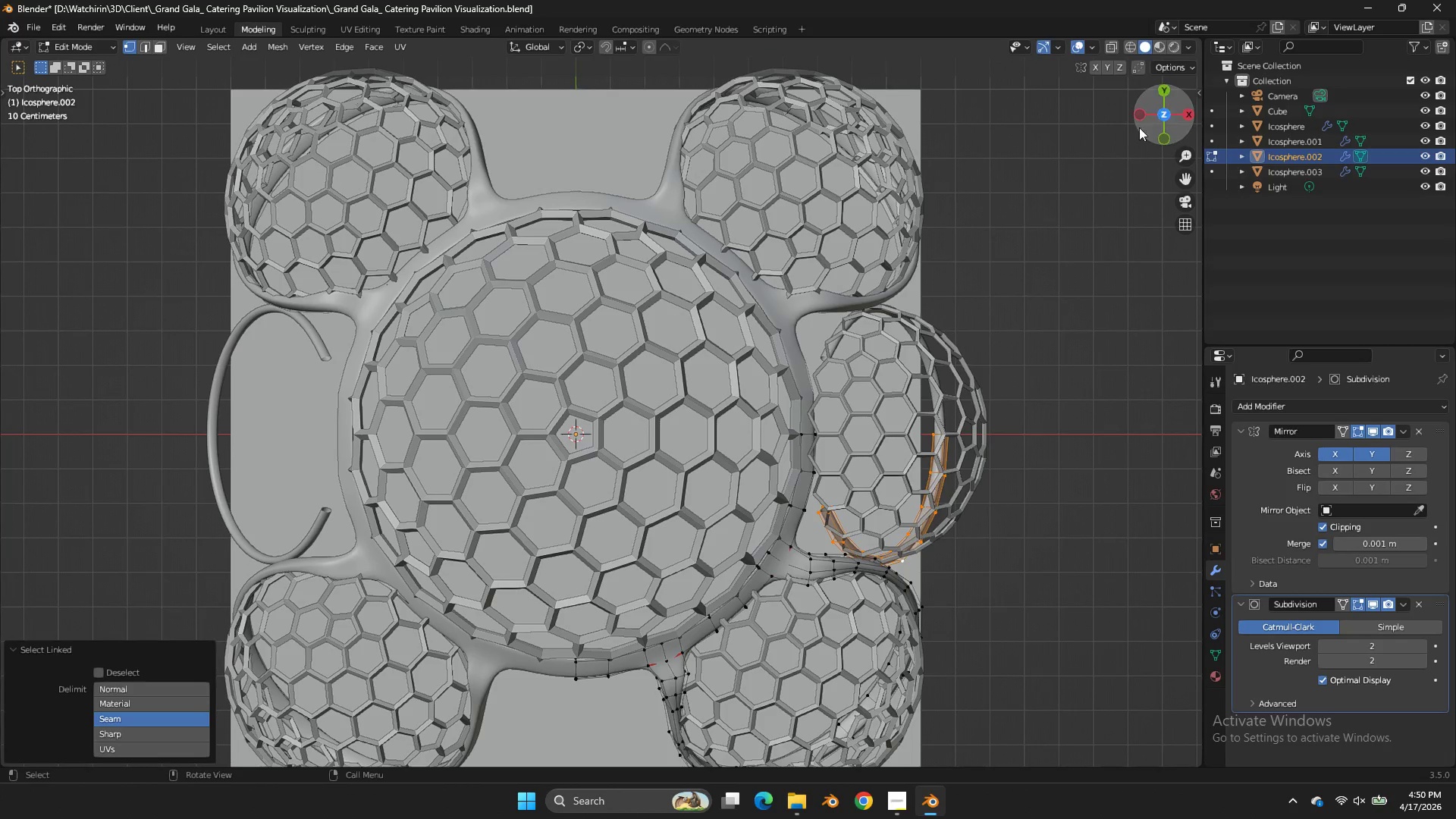 
key(G)
 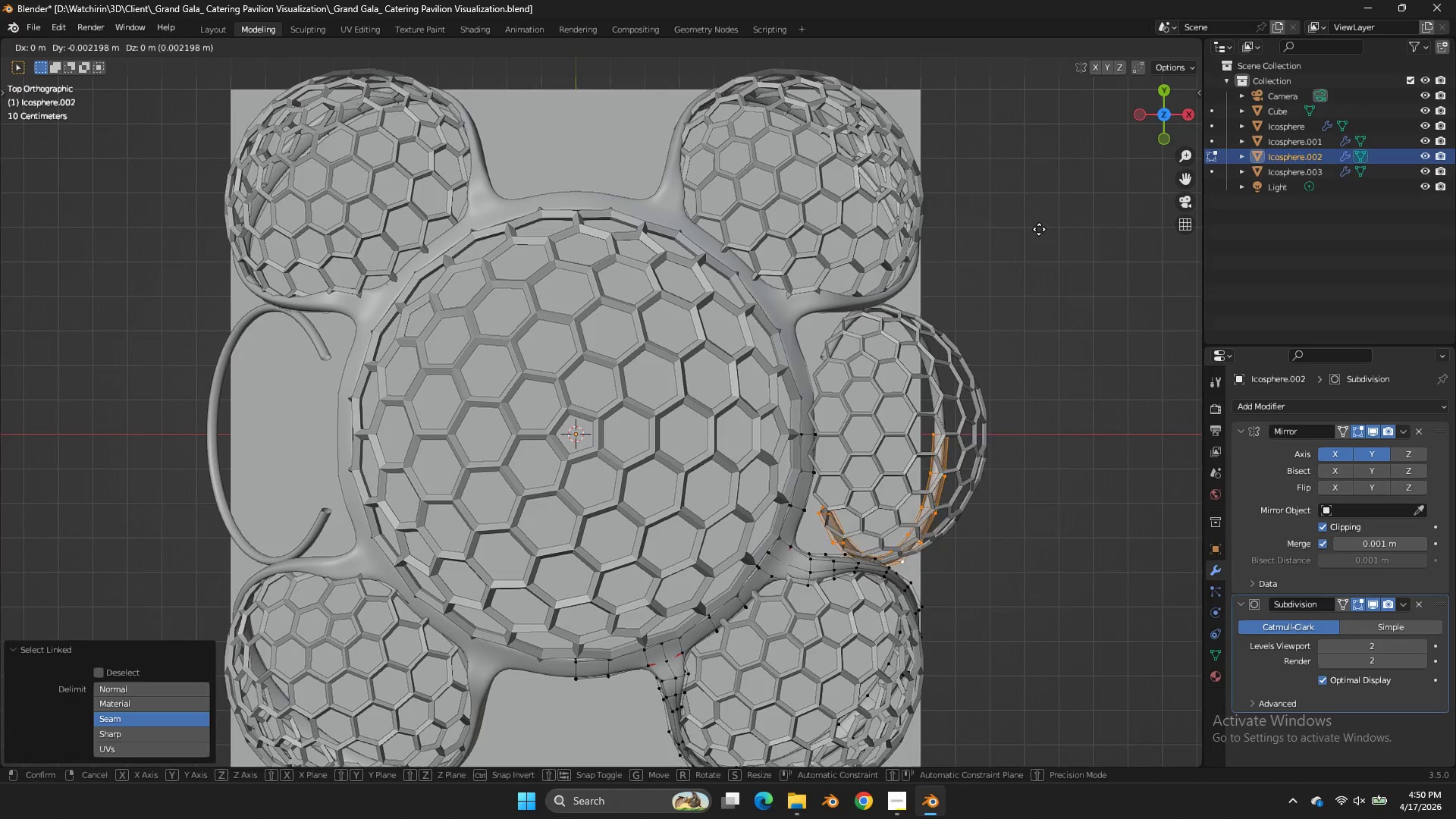 
hold_key(key=ShiftLeft, duration=1.09)
left_click([1159, 226])
 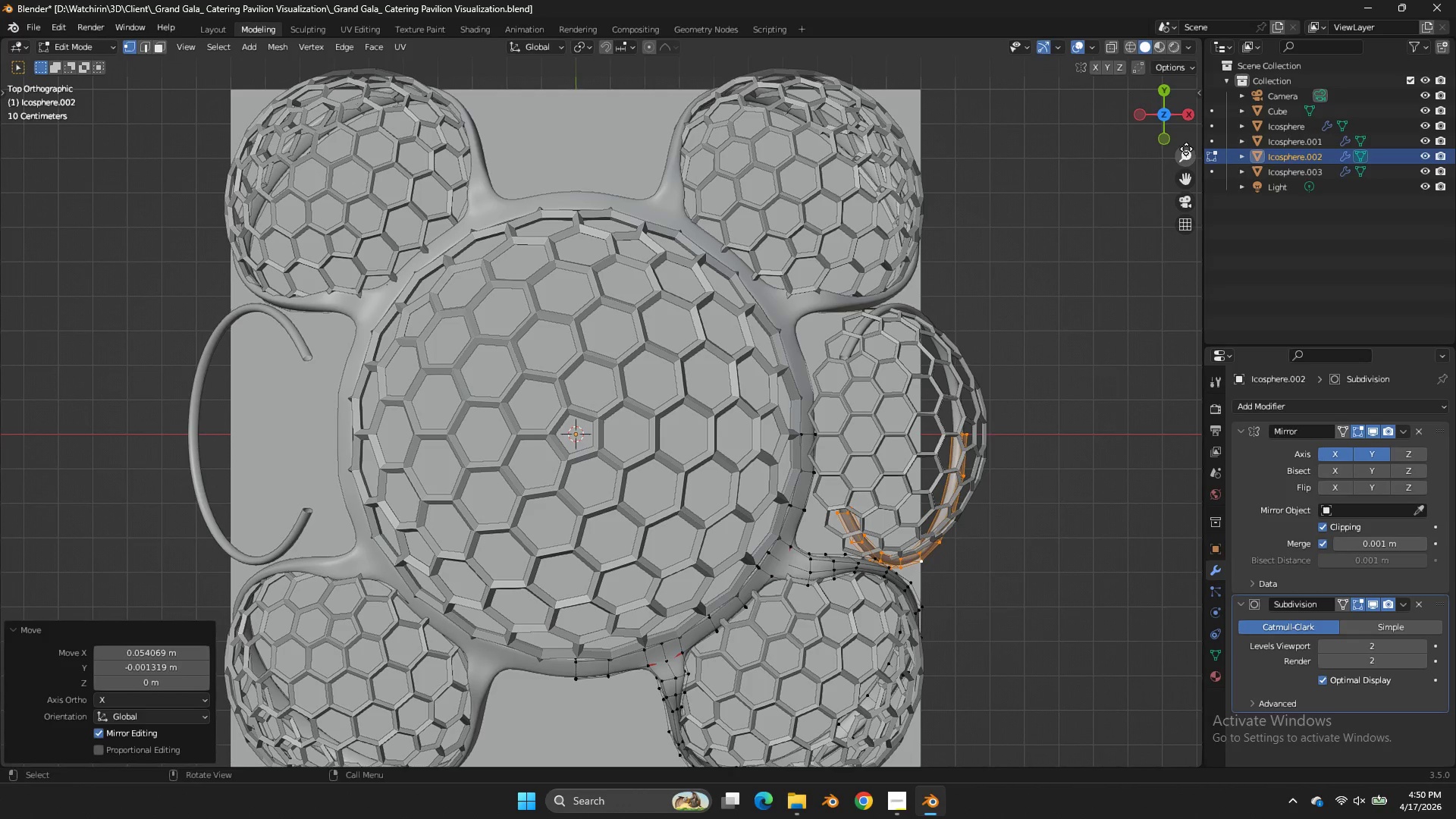 
left_click_drag(start_coordinate=[1187, 143], to_coordinate=[1115, 83])
 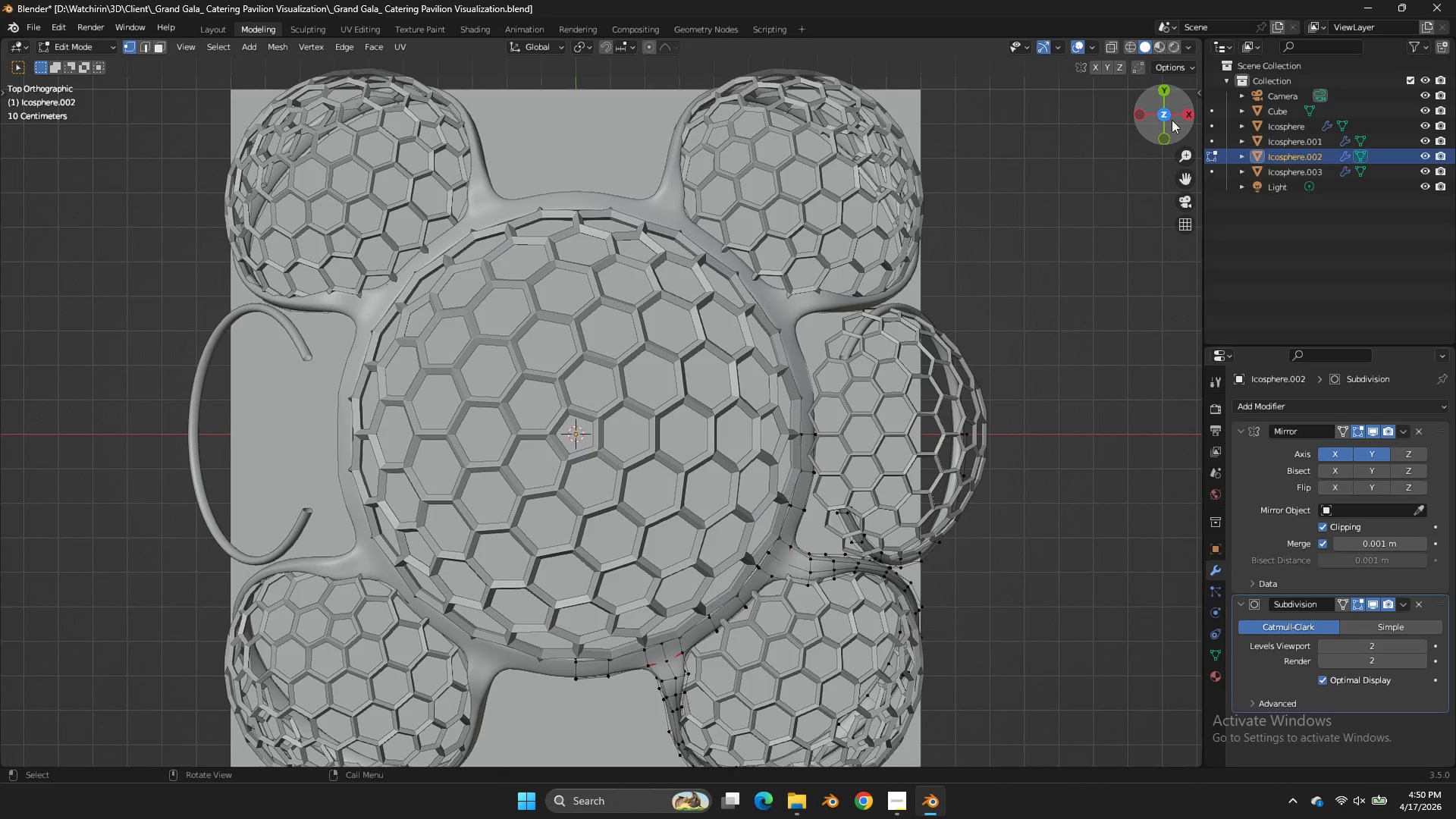 
key(Control+Z)
 